 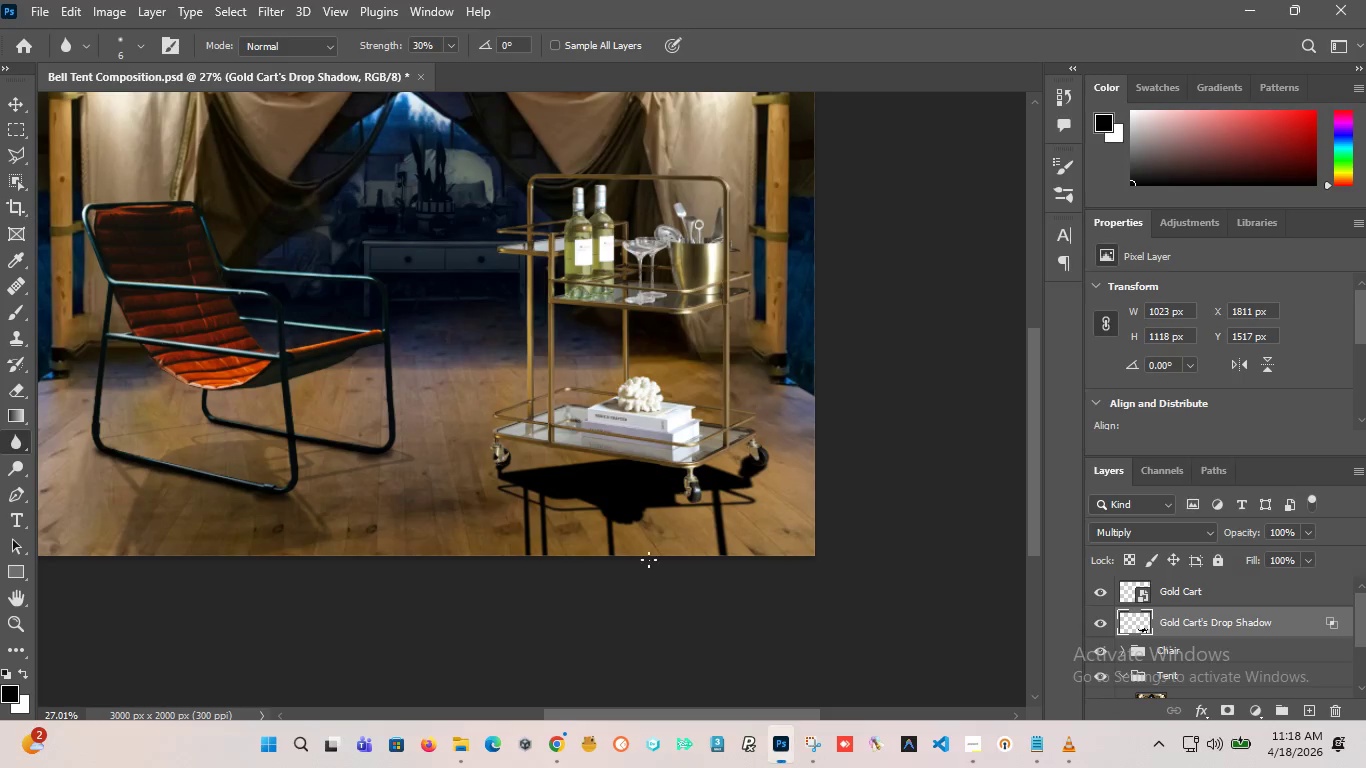 
hold_key(key=AltLeft, duration=1.8)
scroll: coordinate [568, 410], scroll_direction: down, amount: 4.0
 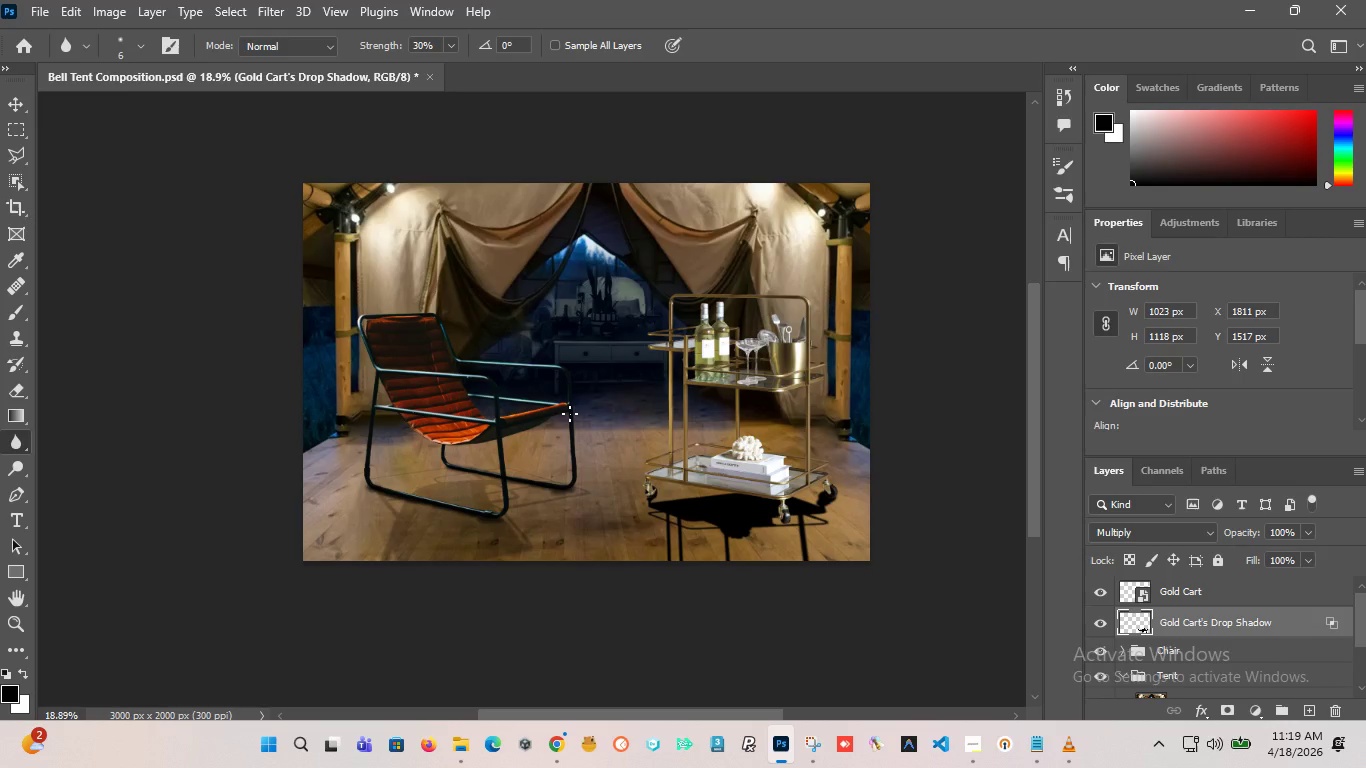 
wait(32.93)
 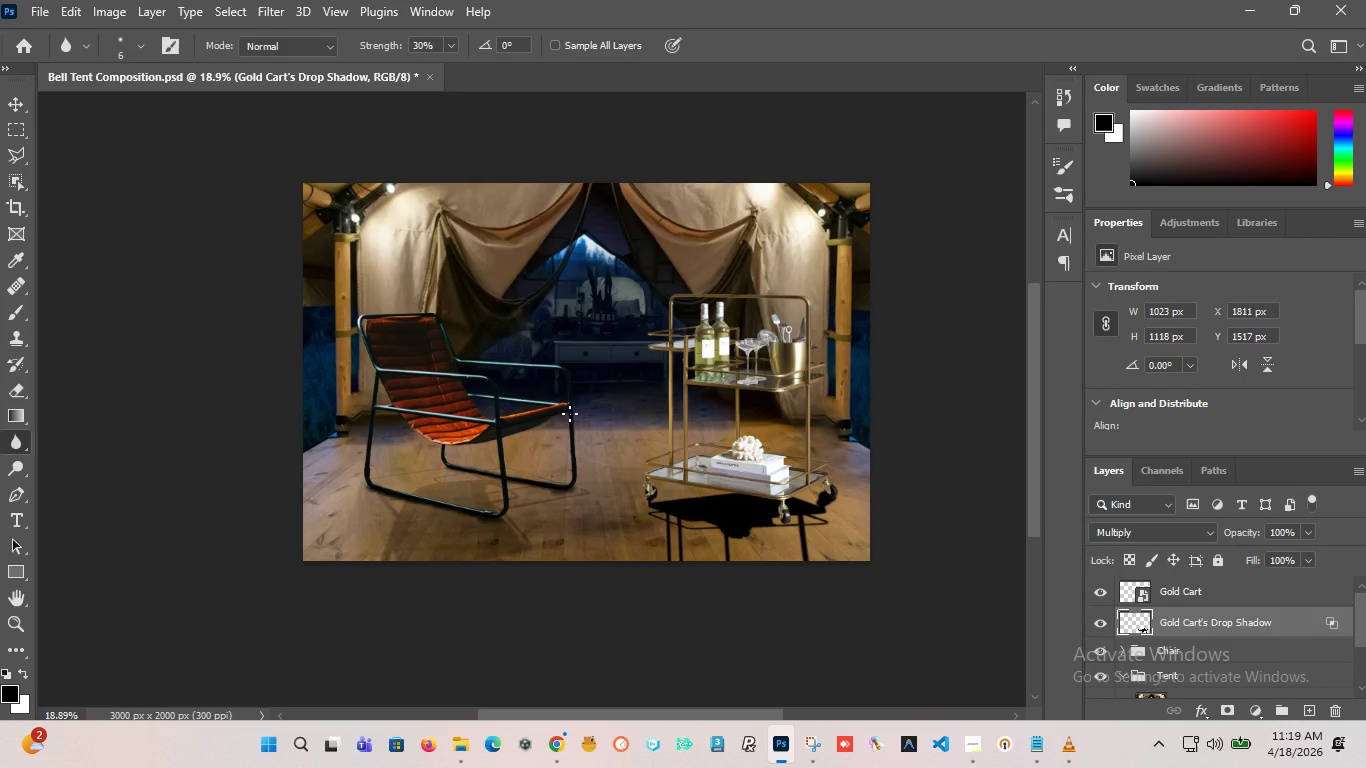 
hold_key(key=AltLeft, duration=2.2)
scroll: coordinate [705, 471], scroll_direction: up, amount: 8.0
 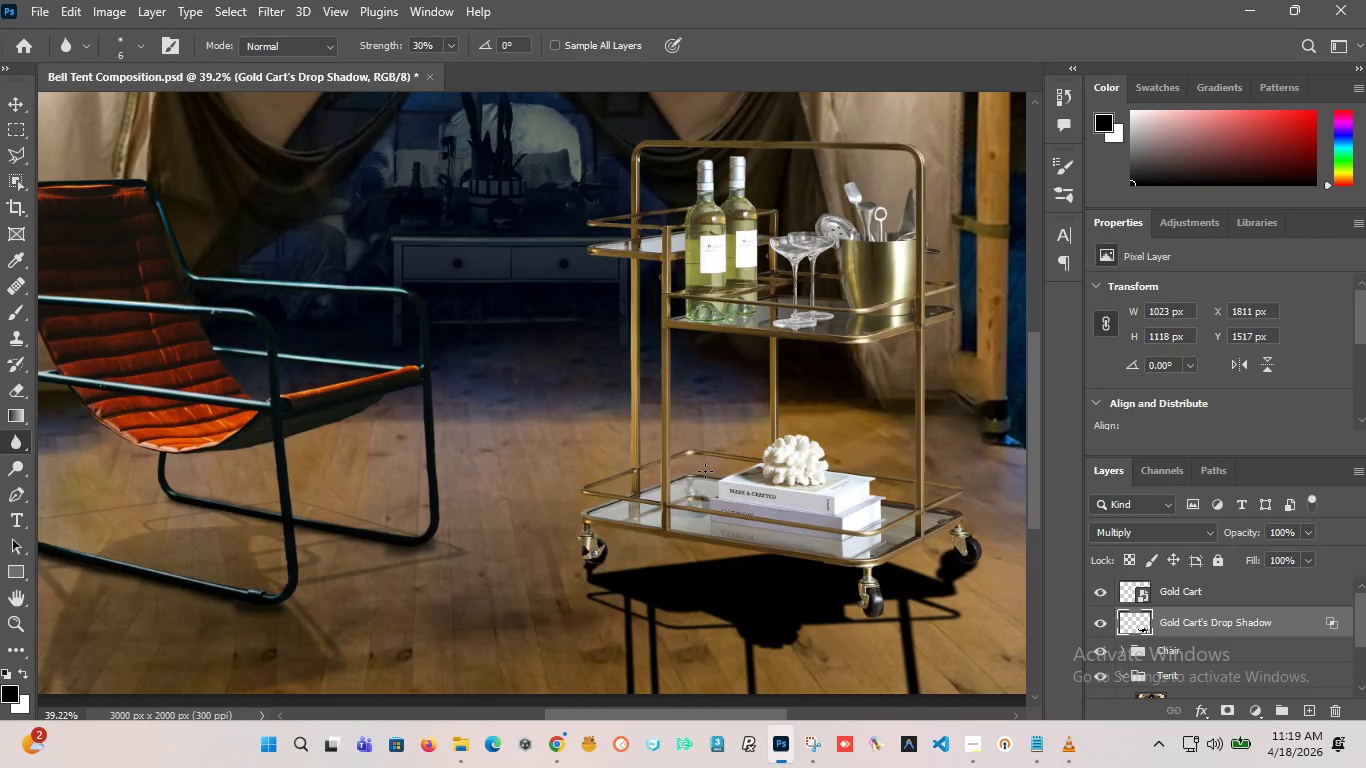 
scroll: coordinate [705, 471], scroll_direction: down, amount: 4.0
 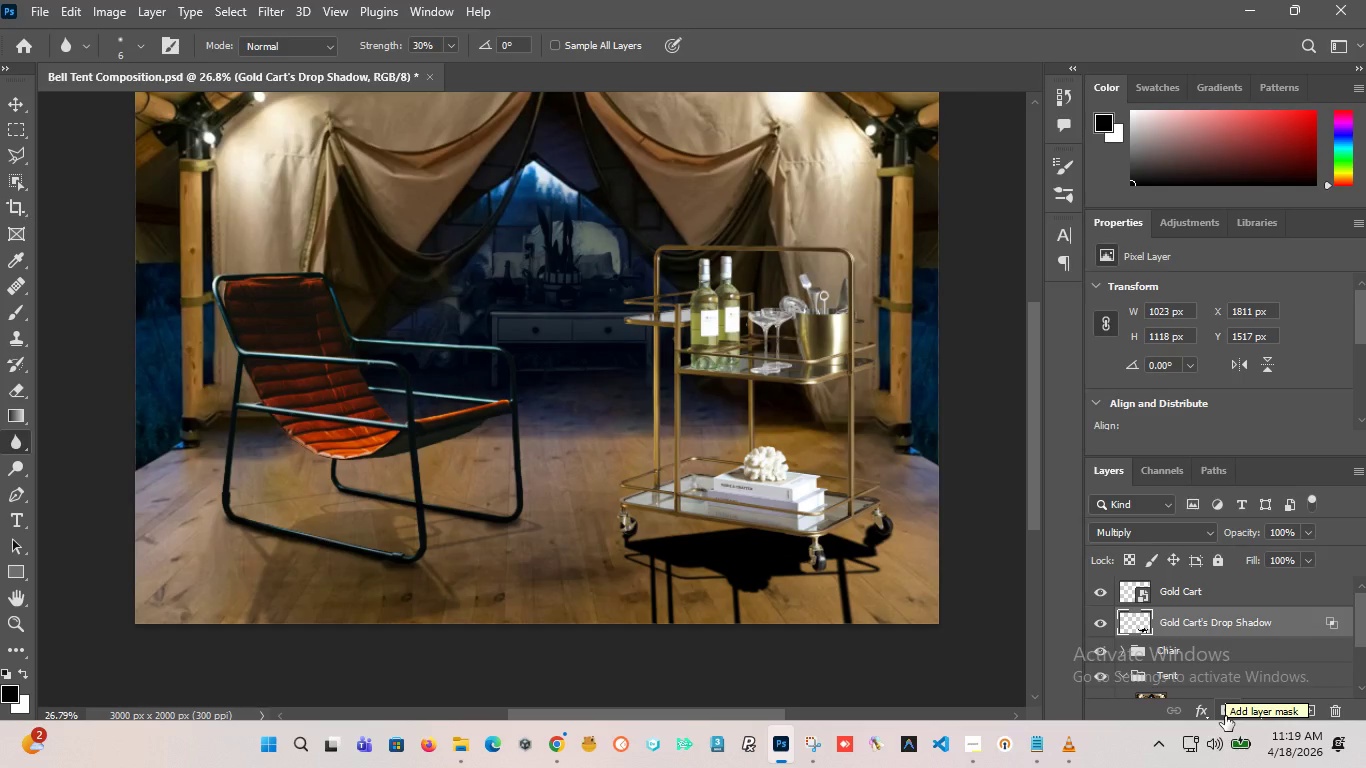 
wait(5.62)
 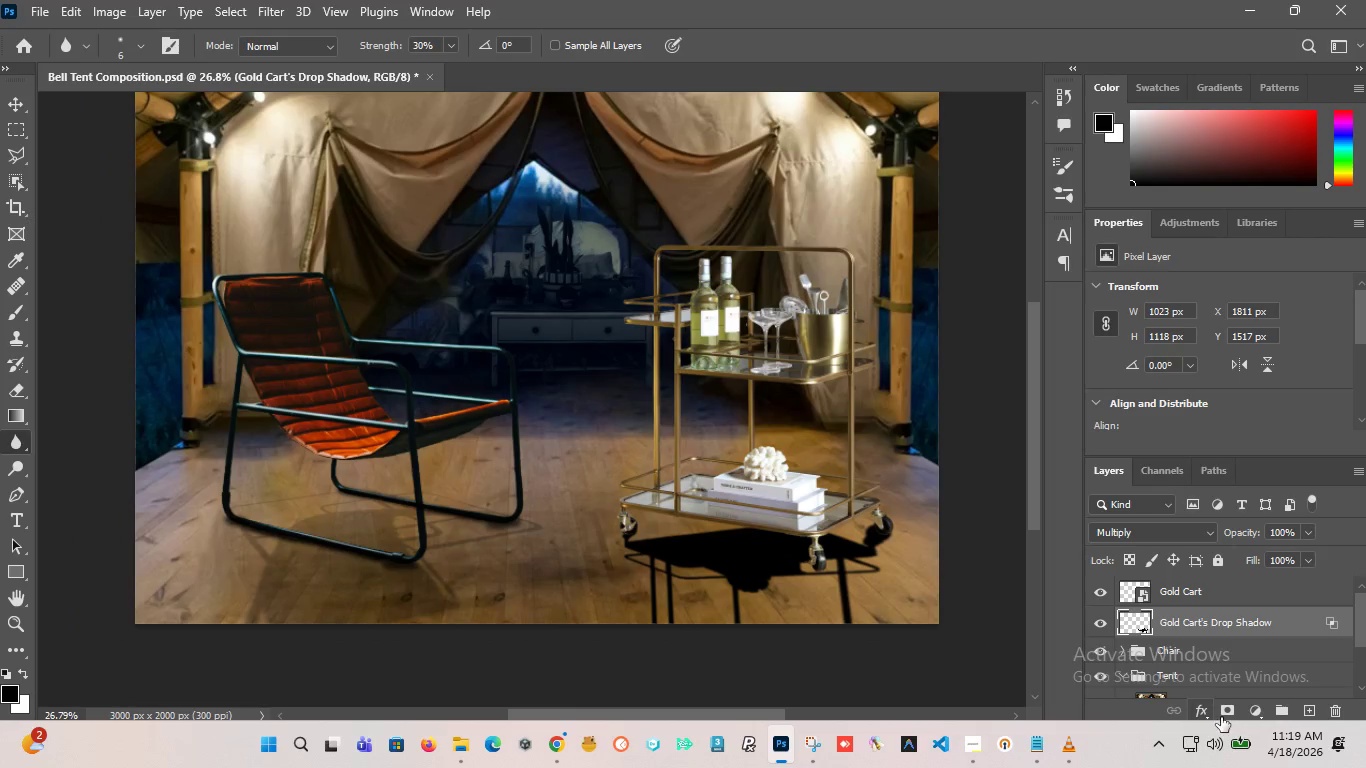 
left_click([1225, 716])
 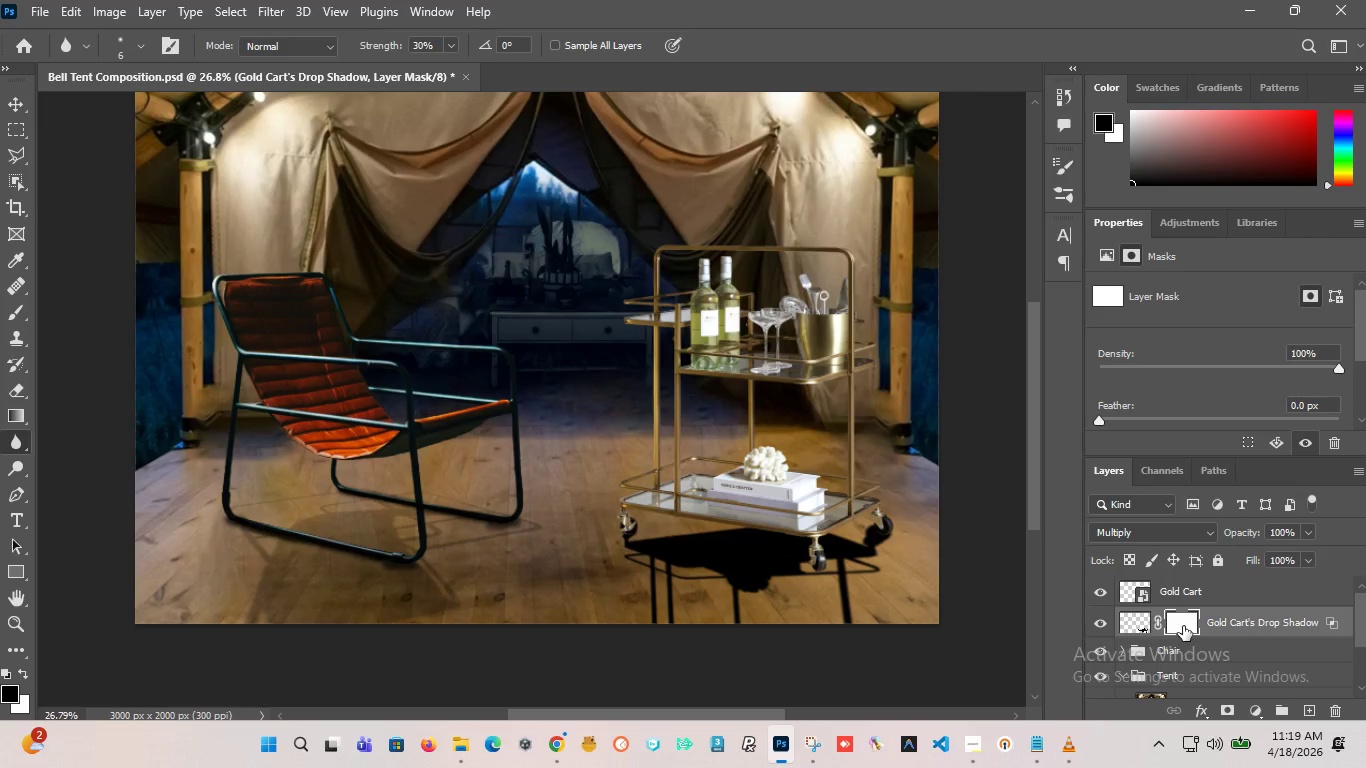 
key(Control+Z)
 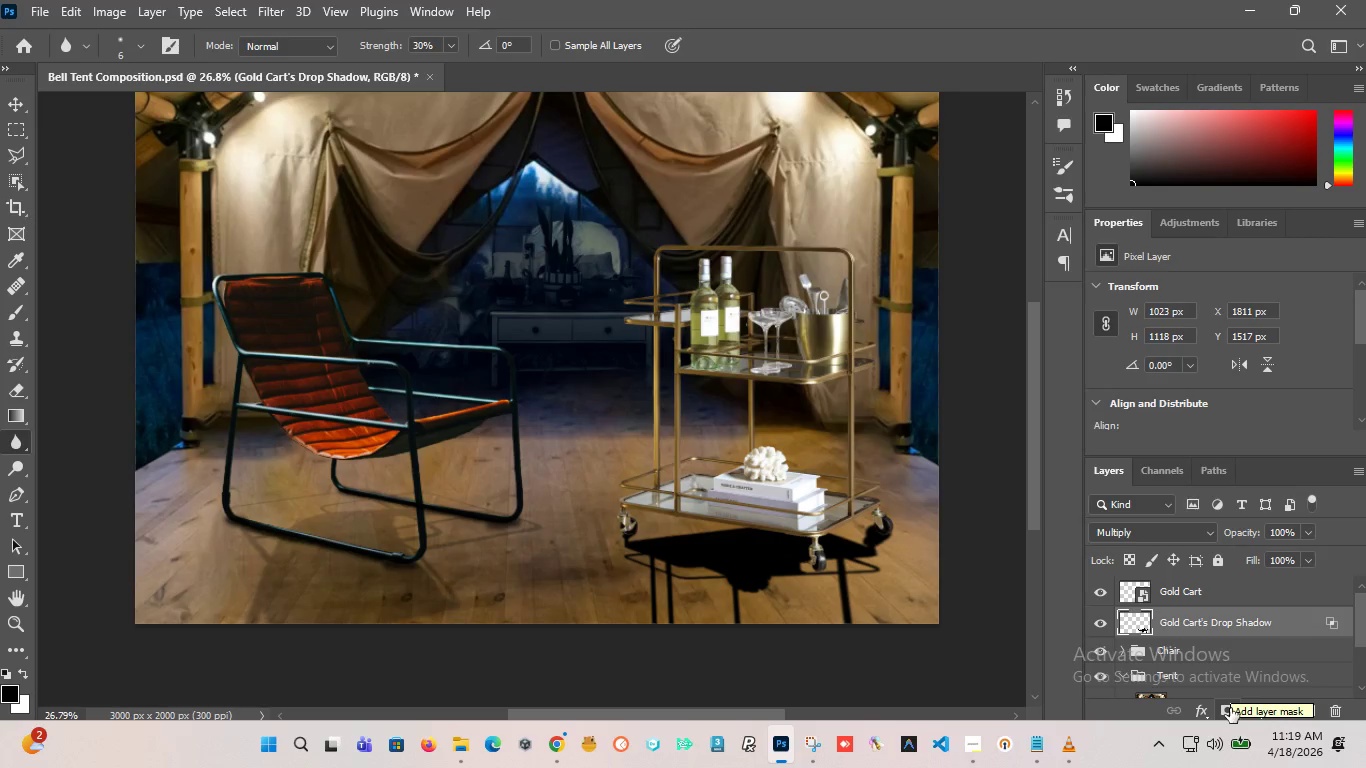 
wait(5.53)
 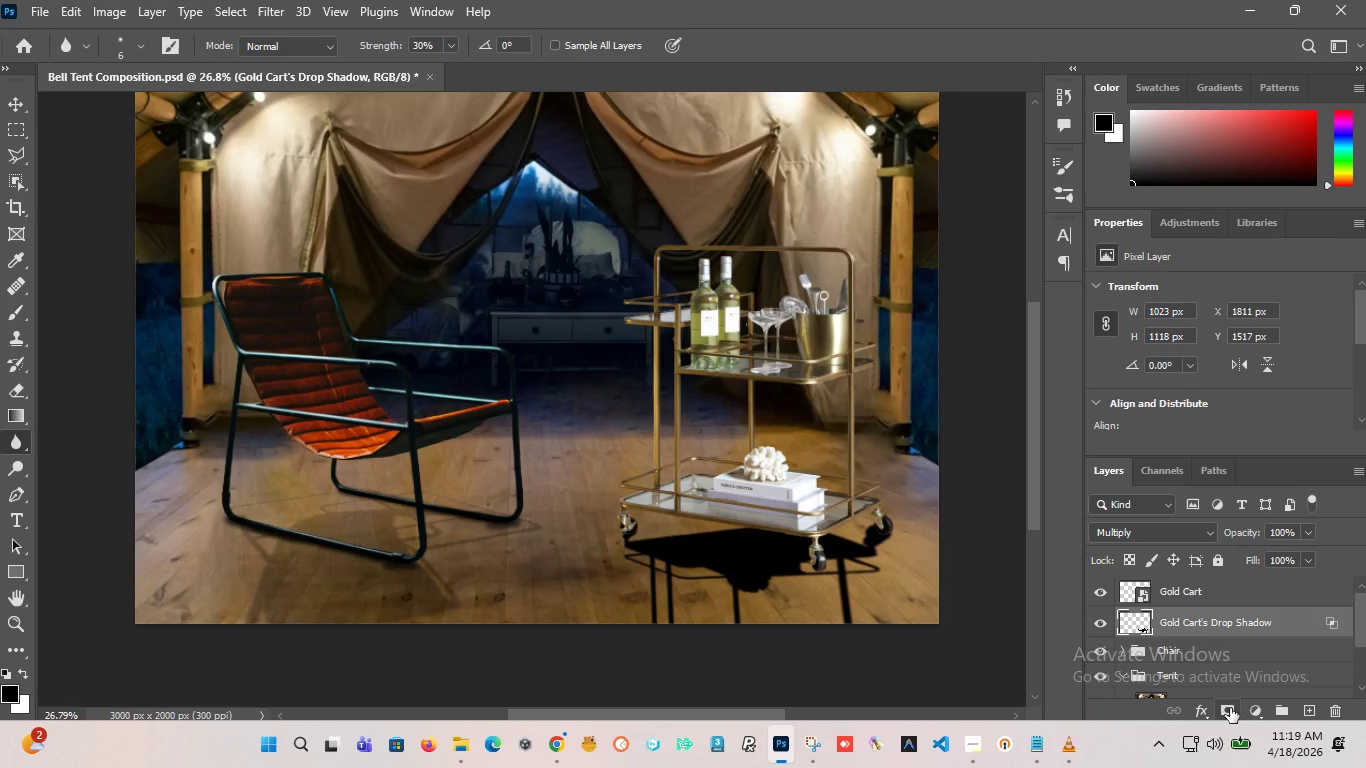 
left_click([1230, 708])
 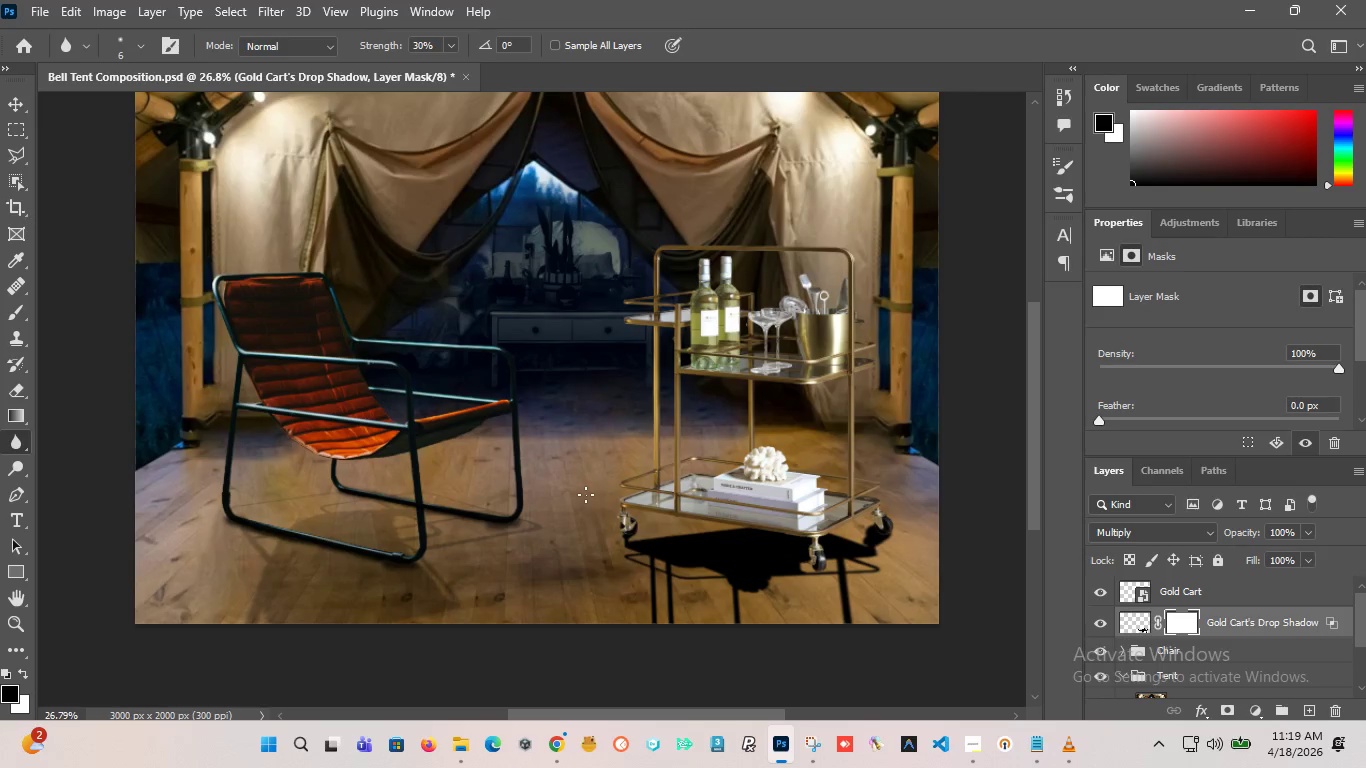 
key(Control+Z)
 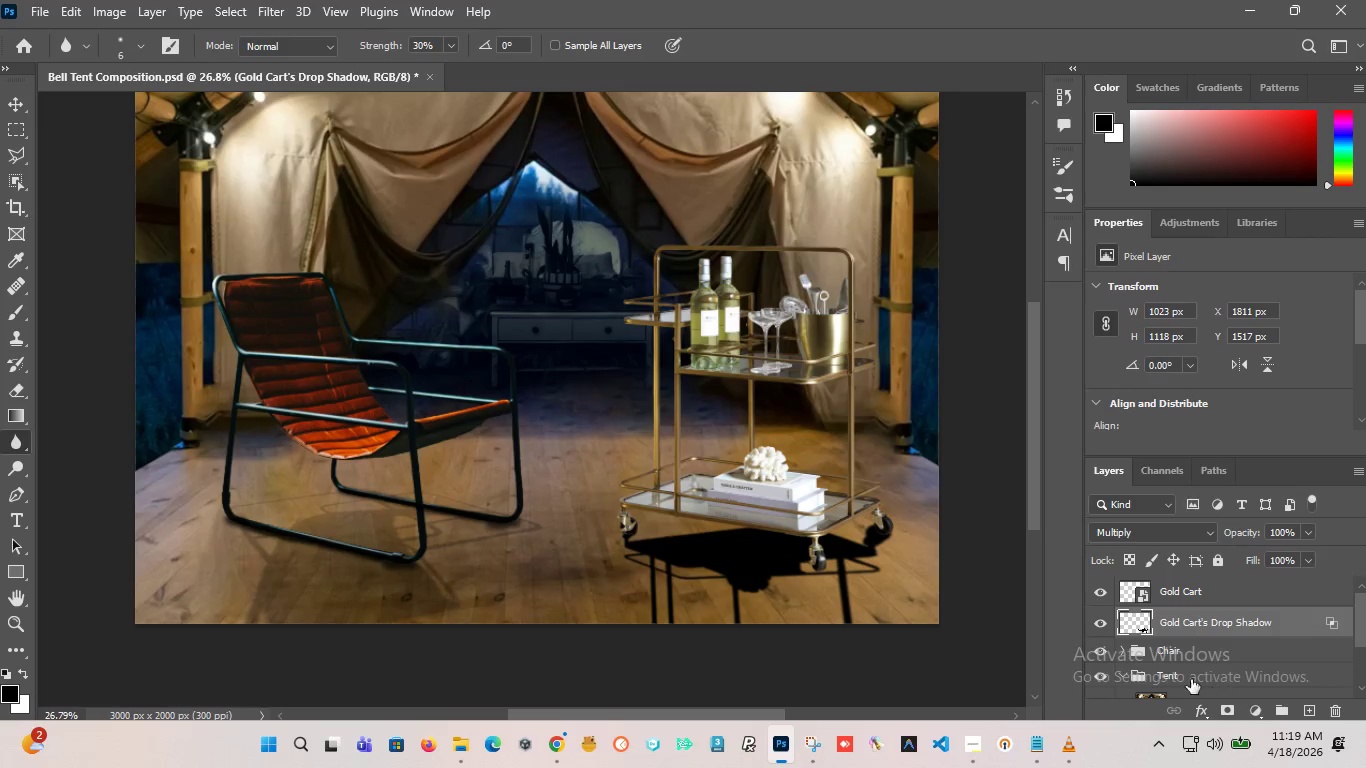 
hold_key(key=ControlLeft, duration=0.86)
left_click([1125, 609])
 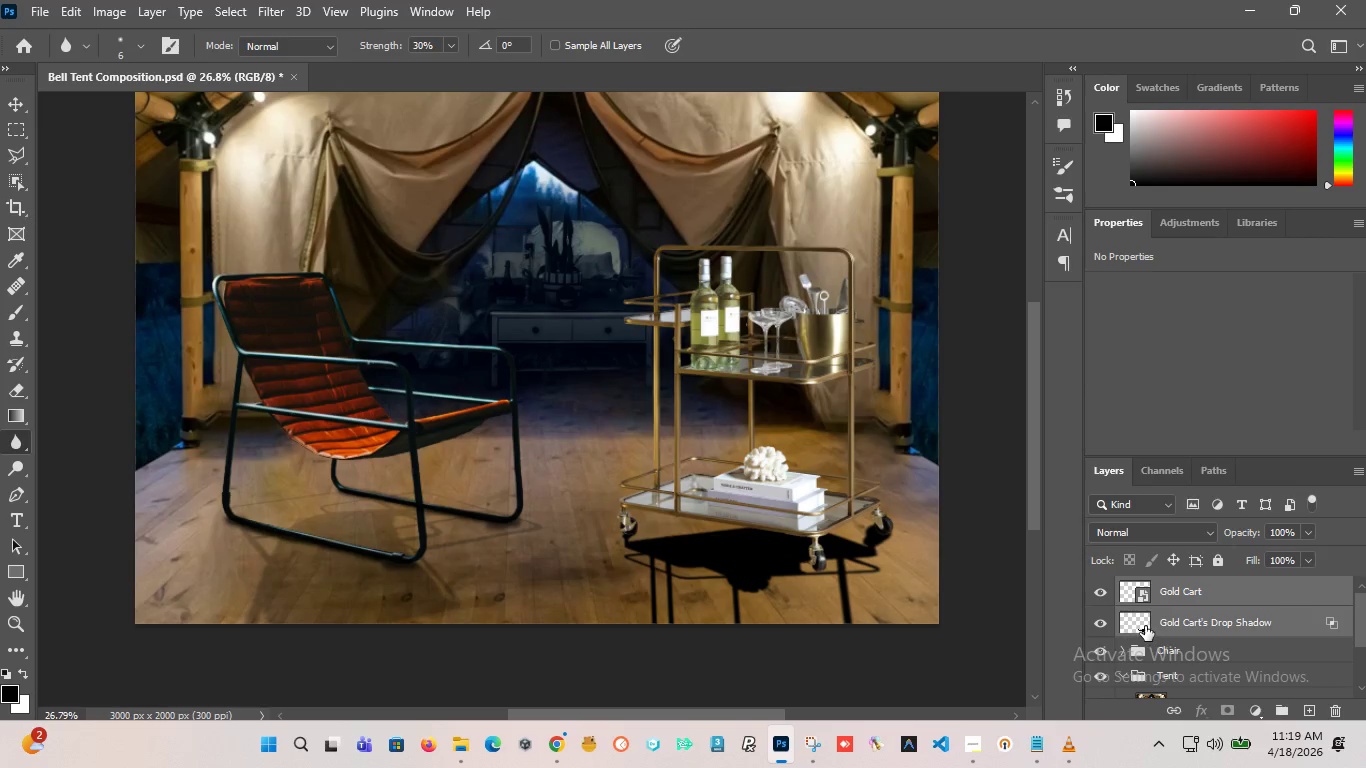 
left_click([1145, 626])
 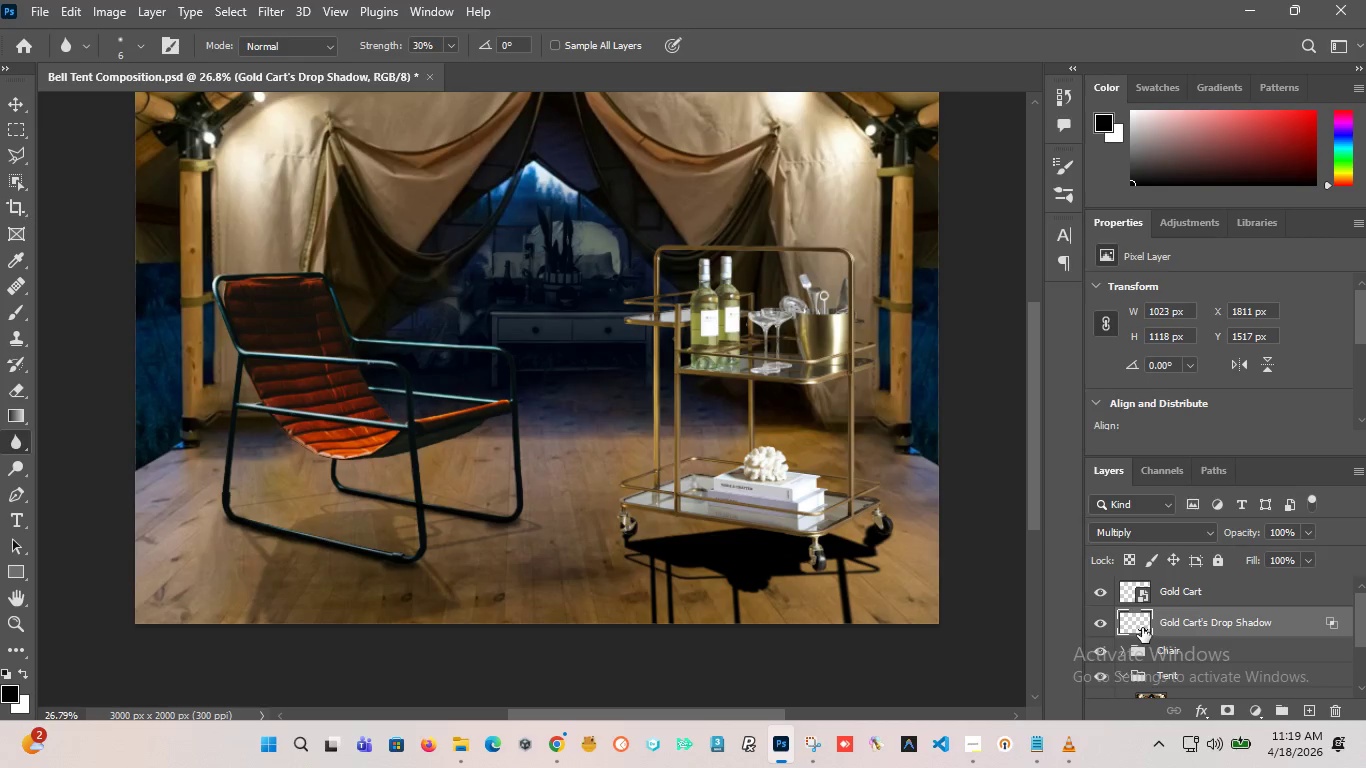 
hold_key(key=ControlLeft, duration=0.73)
left_click([1142, 628])
 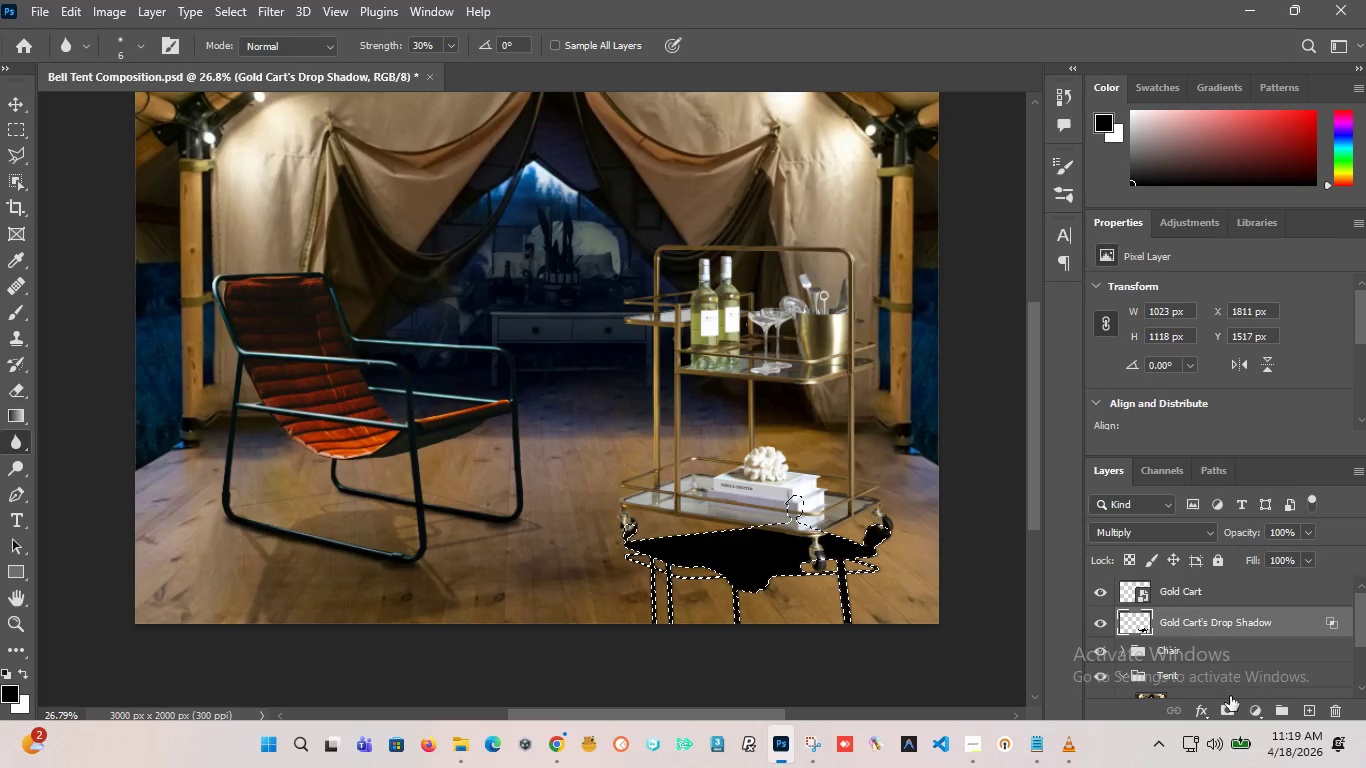 
left_click([1232, 710])
 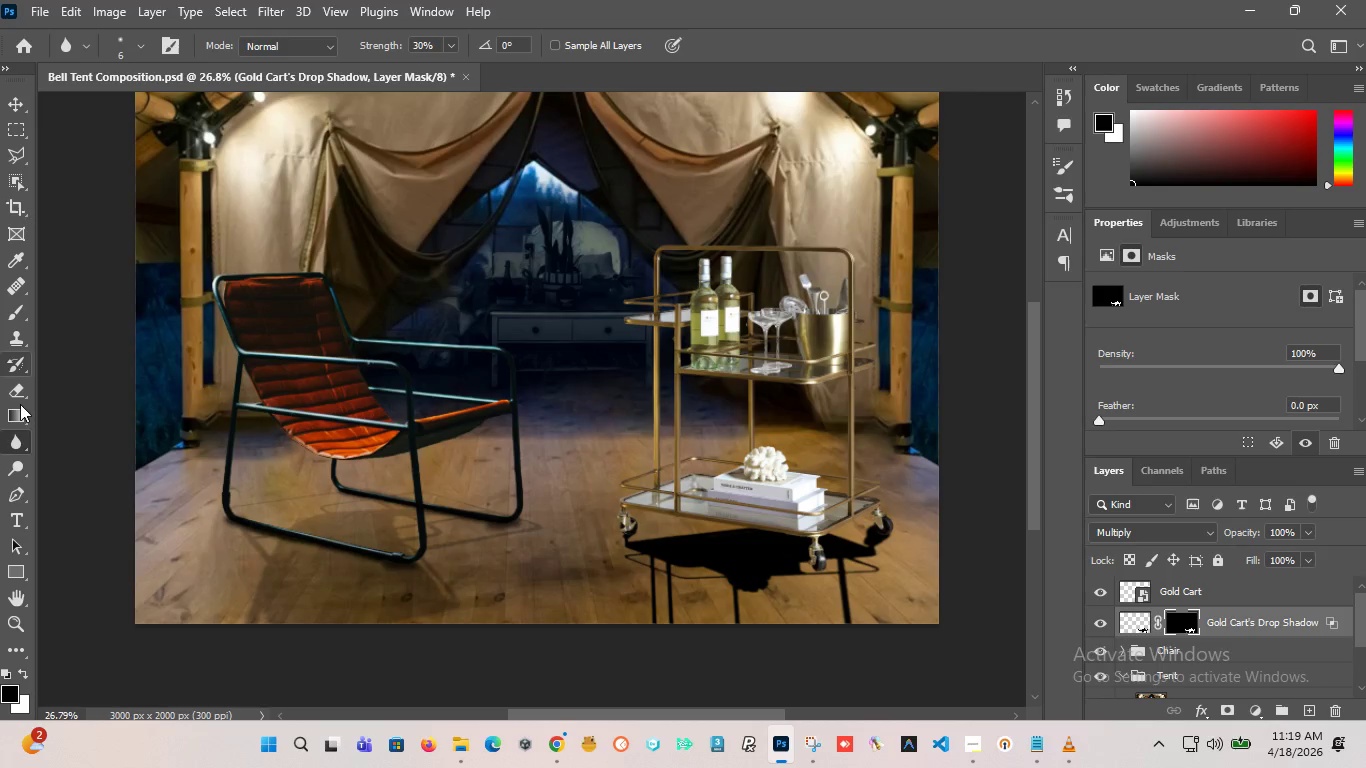 
wait(6.8)
 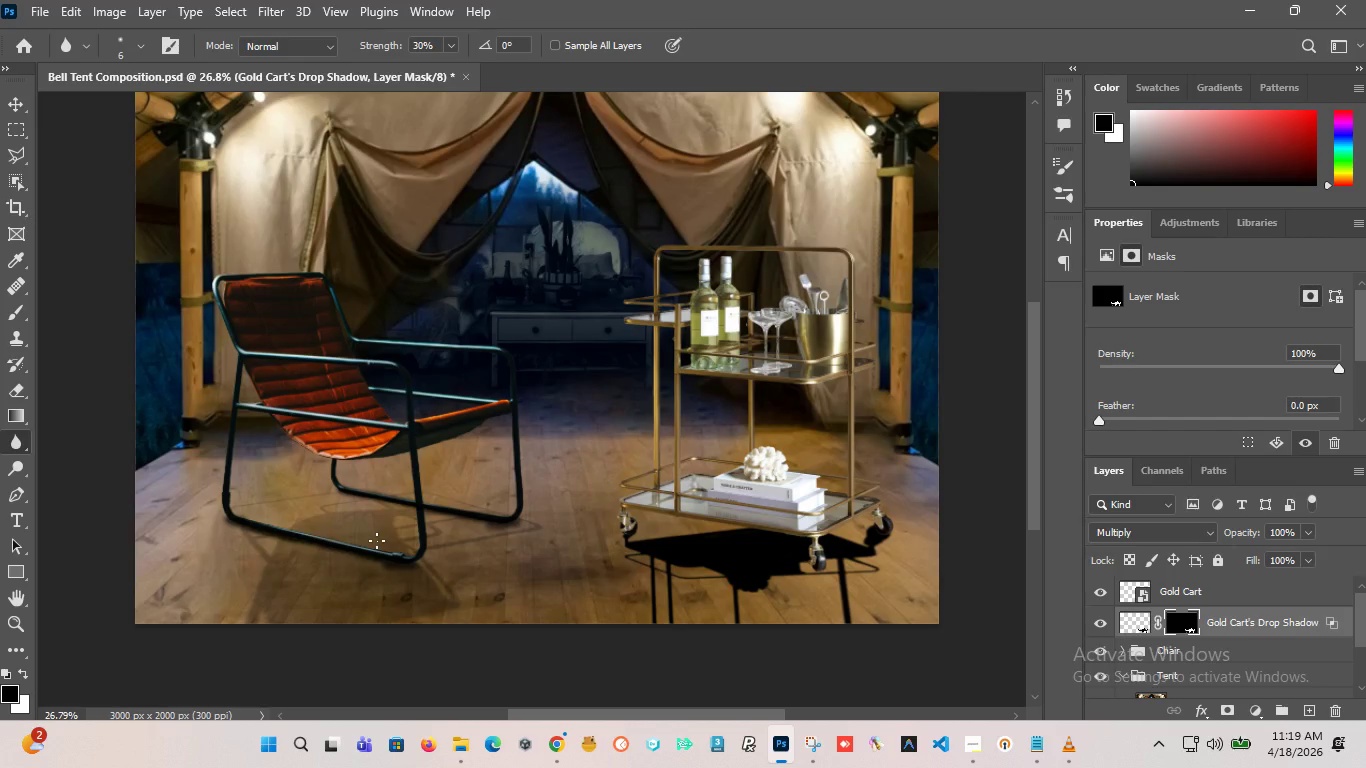 
left_click_drag(start_coordinate=[753, 645], to_coordinate=[748, 560])
 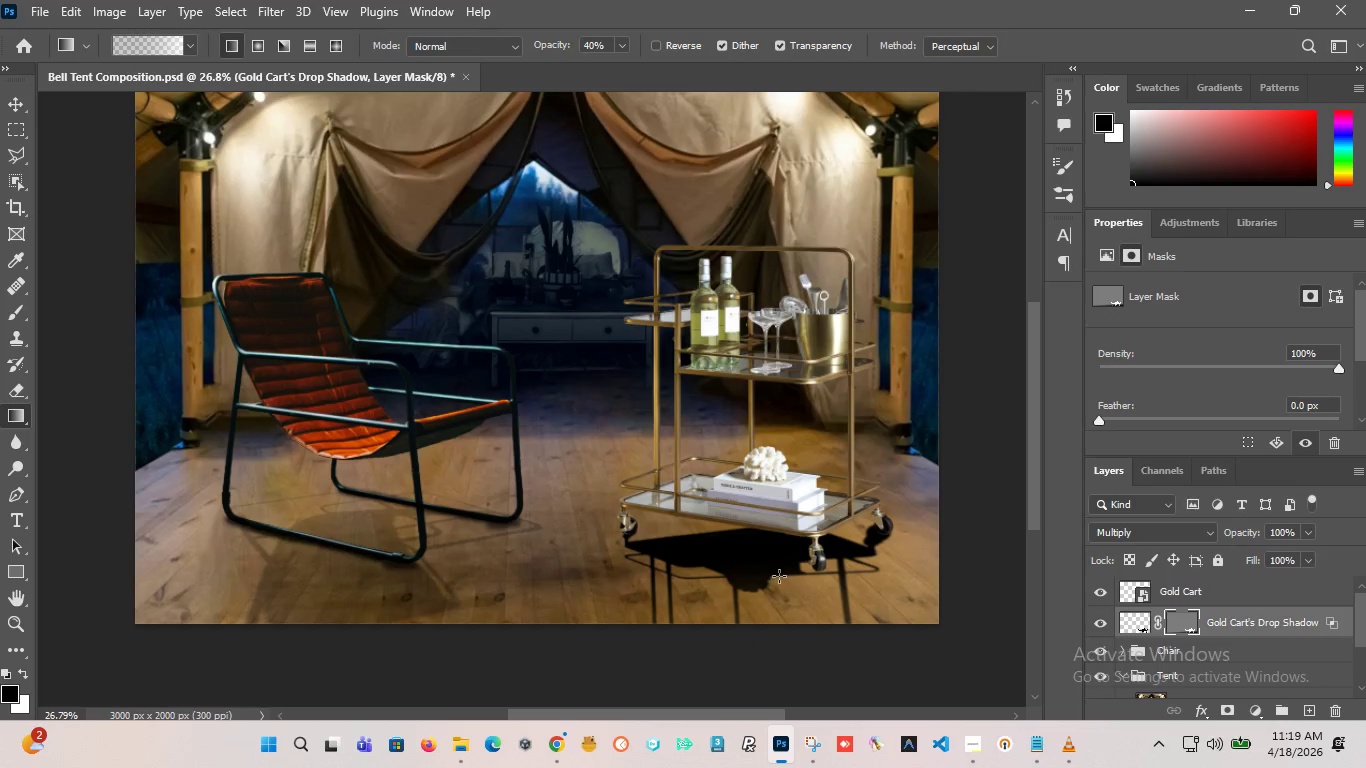 
key(Control+Z)
 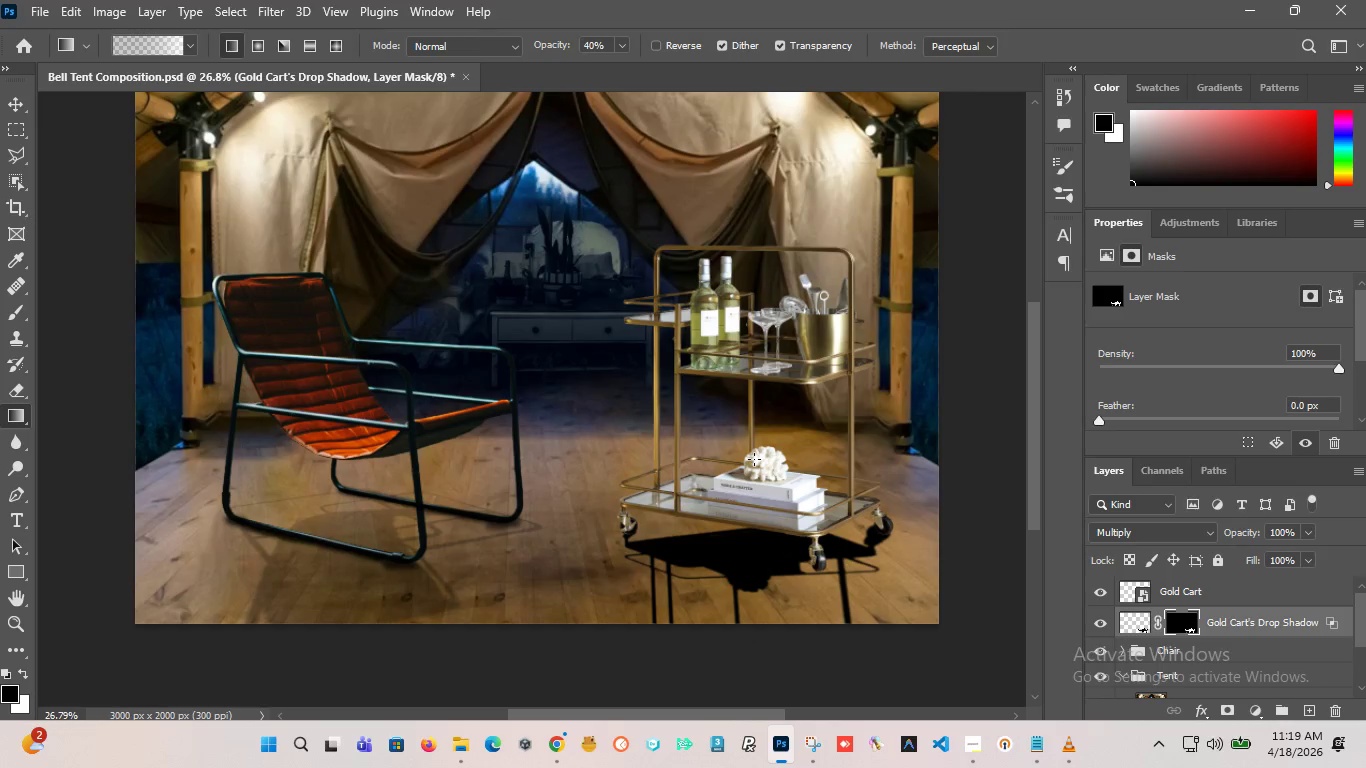 
left_click_drag(start_coordinate=[754, 459], to_coordinate=[749, 607])
 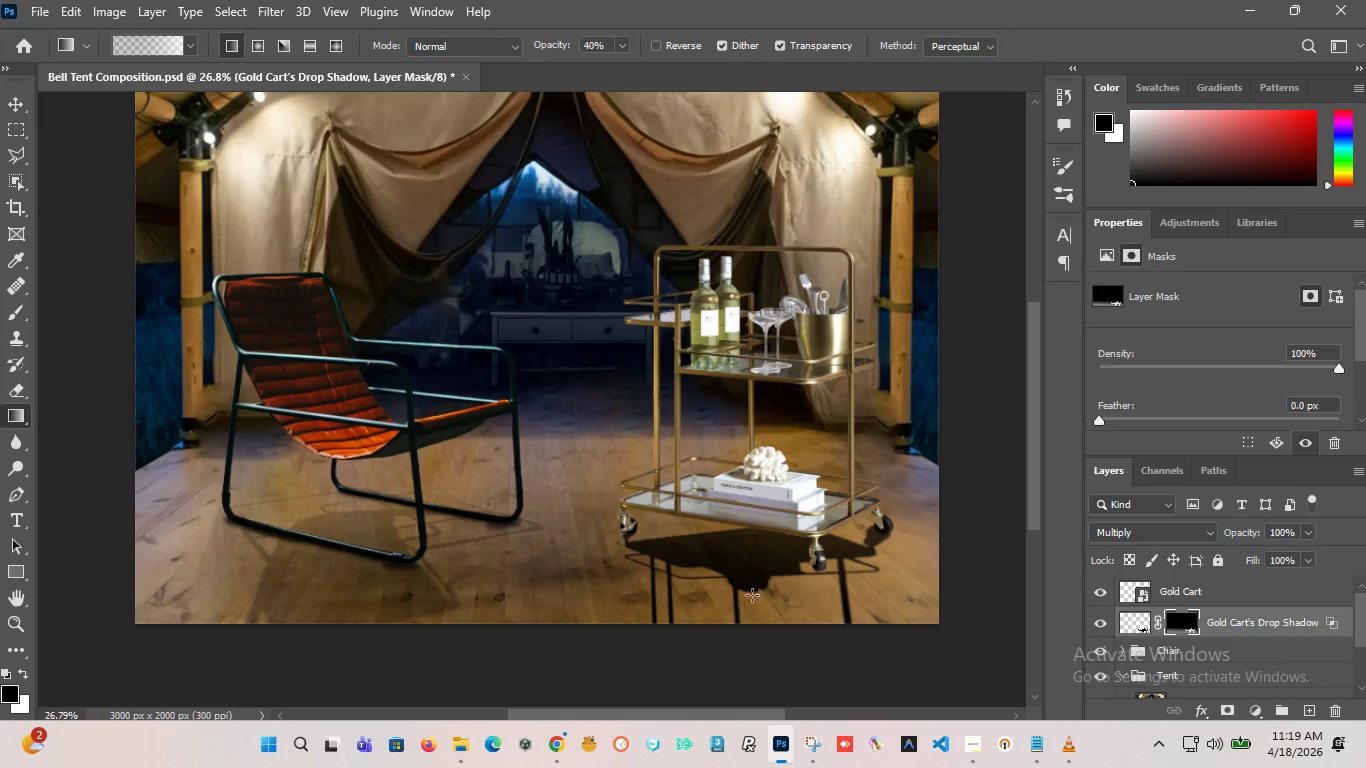 
key(Control+Z)
 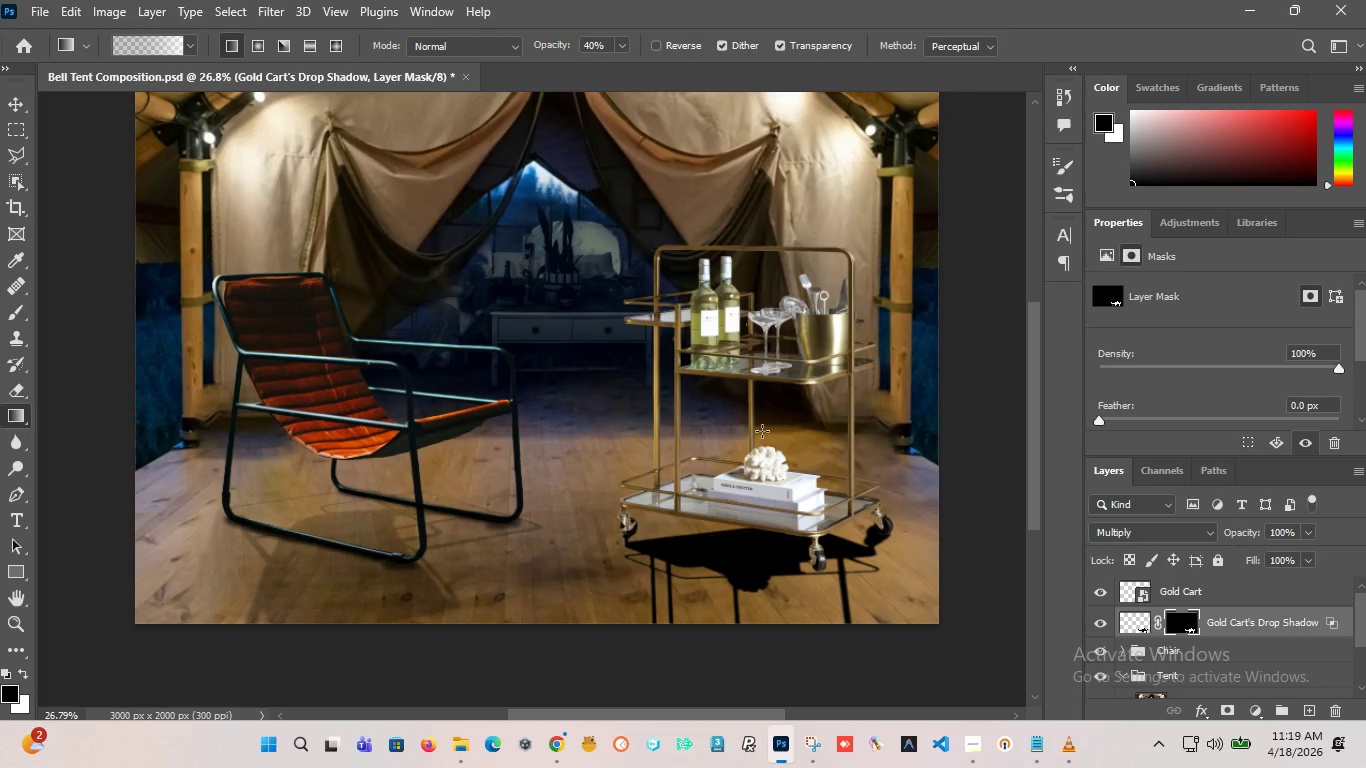 
left_click_drag(start_coordinate=[760, 423], to_coordinate=[740, 631])
 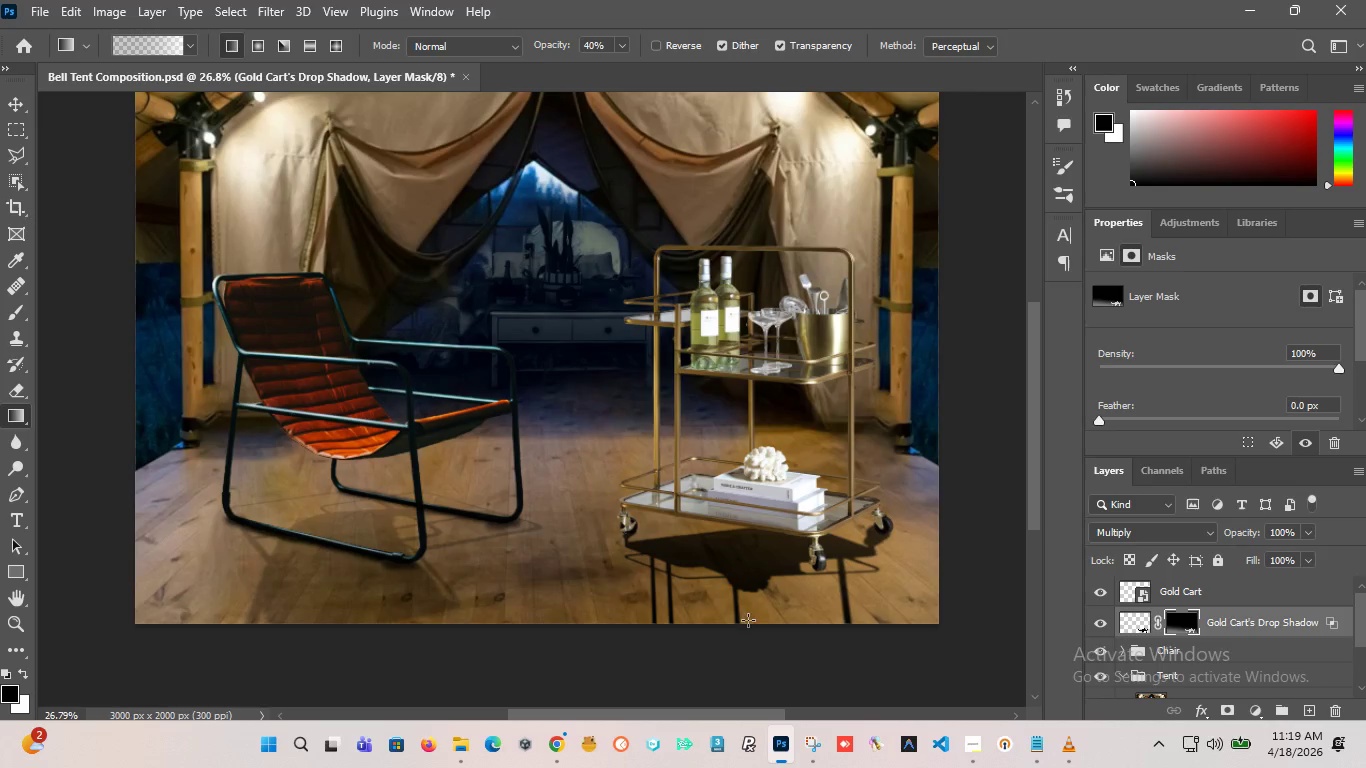 
key(Control+Z)
 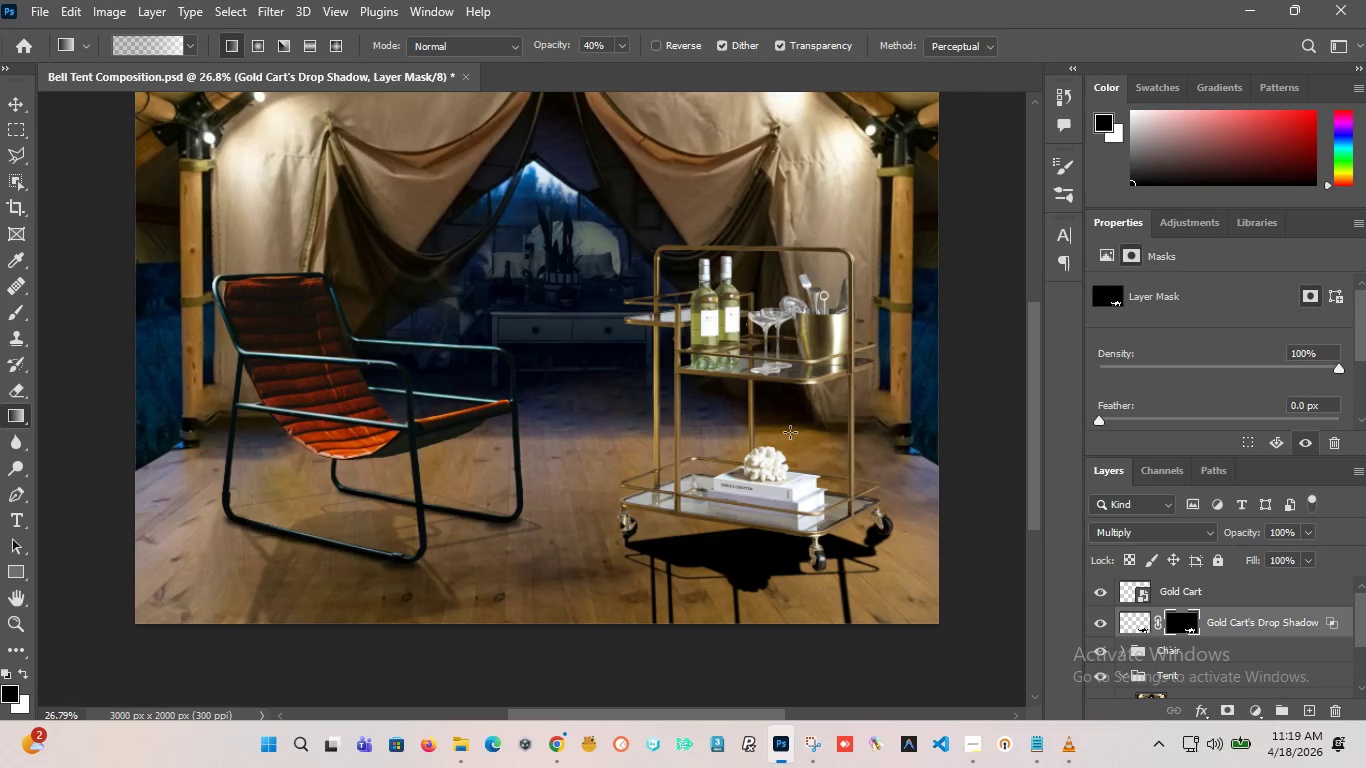 
left_click_drag(start_coordinate=[791, 426], to_coordinate=[713, 647])
 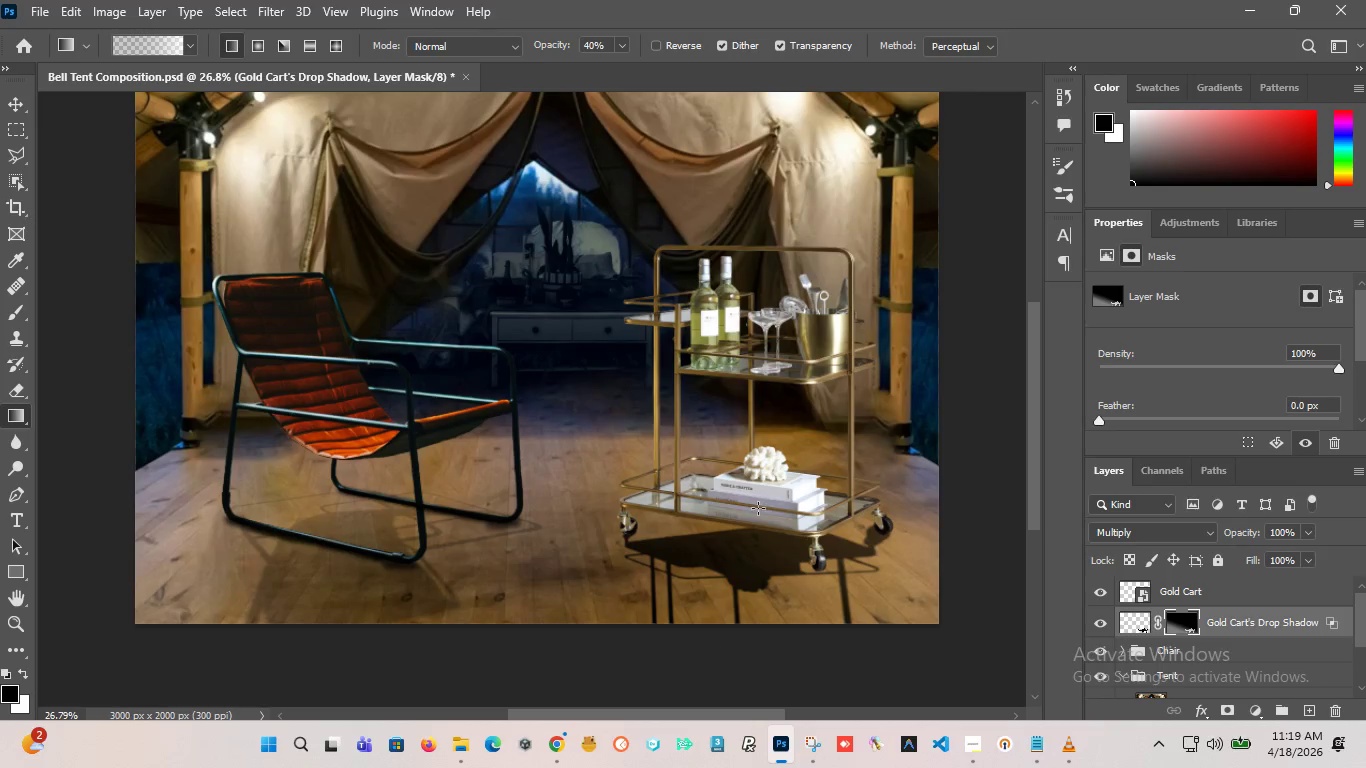 
wait(7.22)
 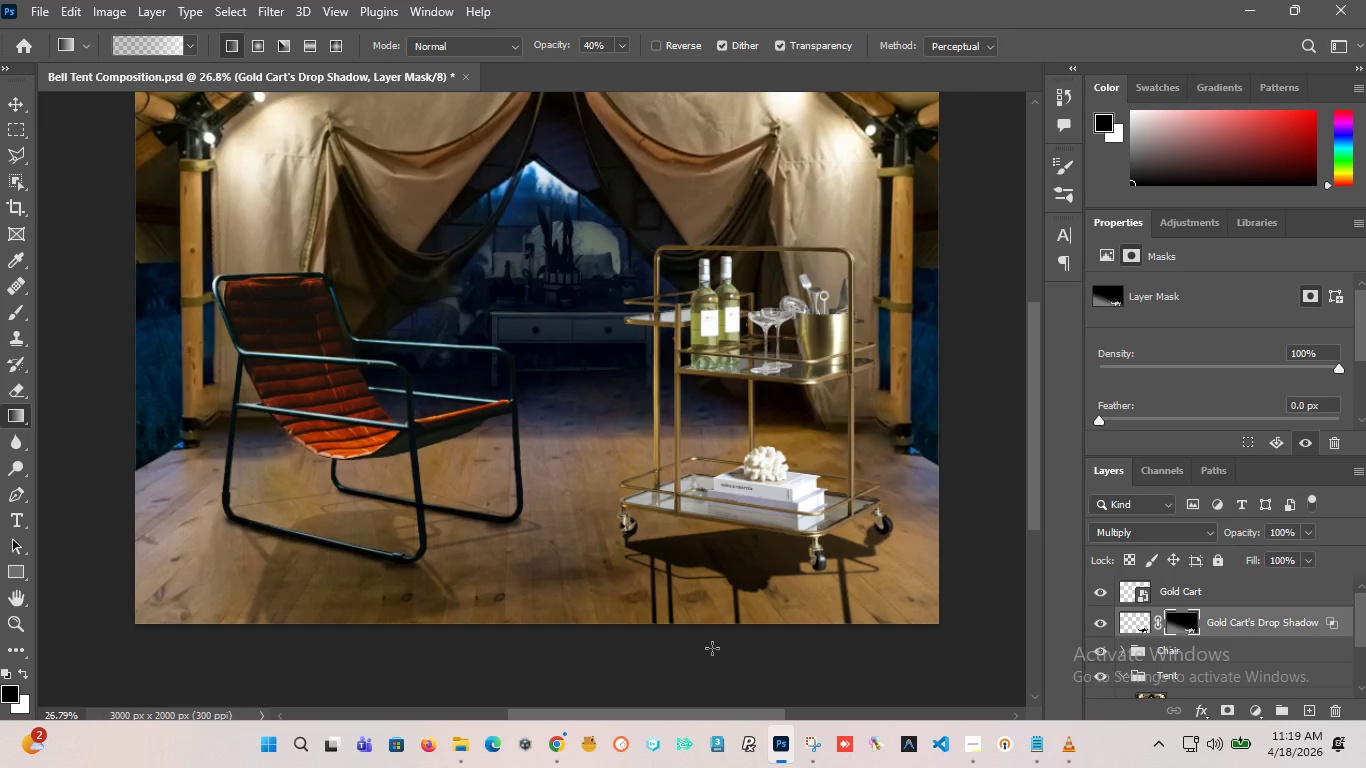 
key(Control+Z)
 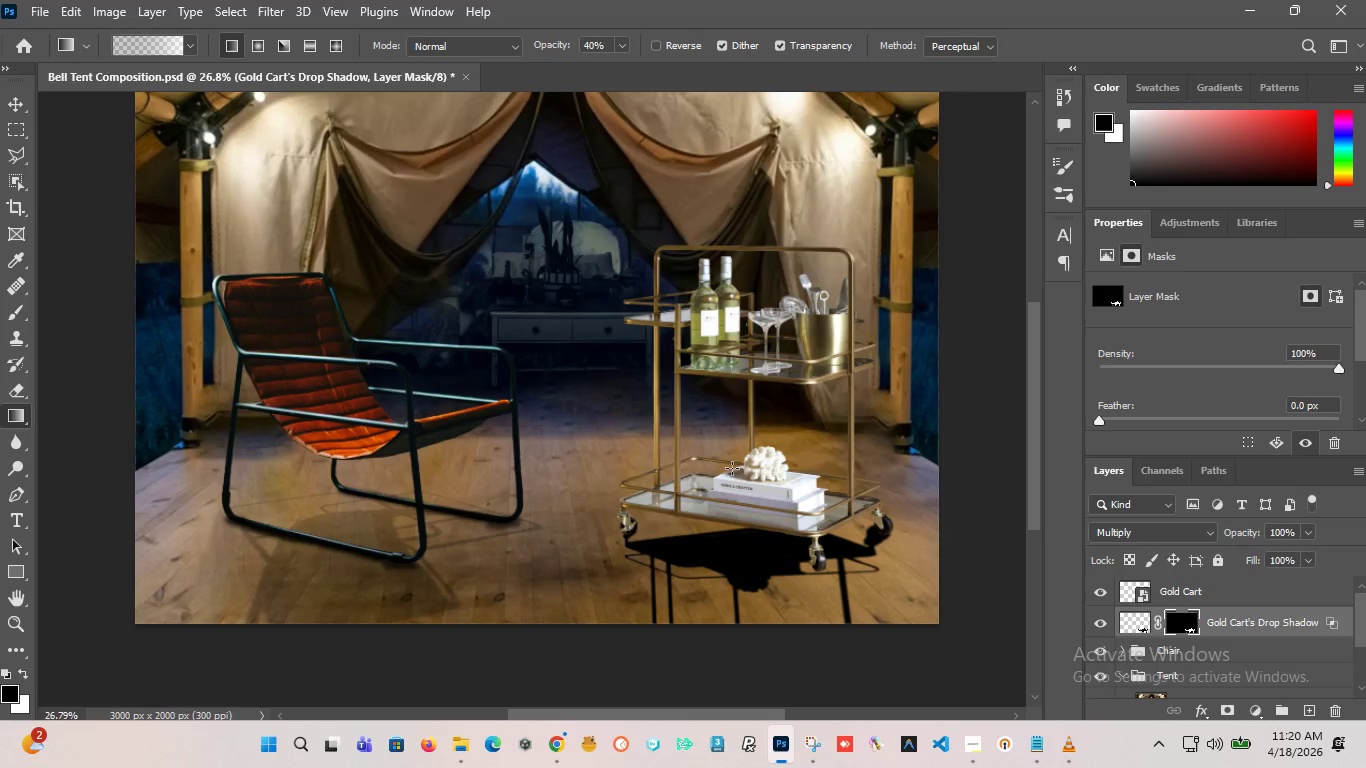 
left_click_drag(start_coordinate=[786, 428], to_coordinate=[706, 649])
 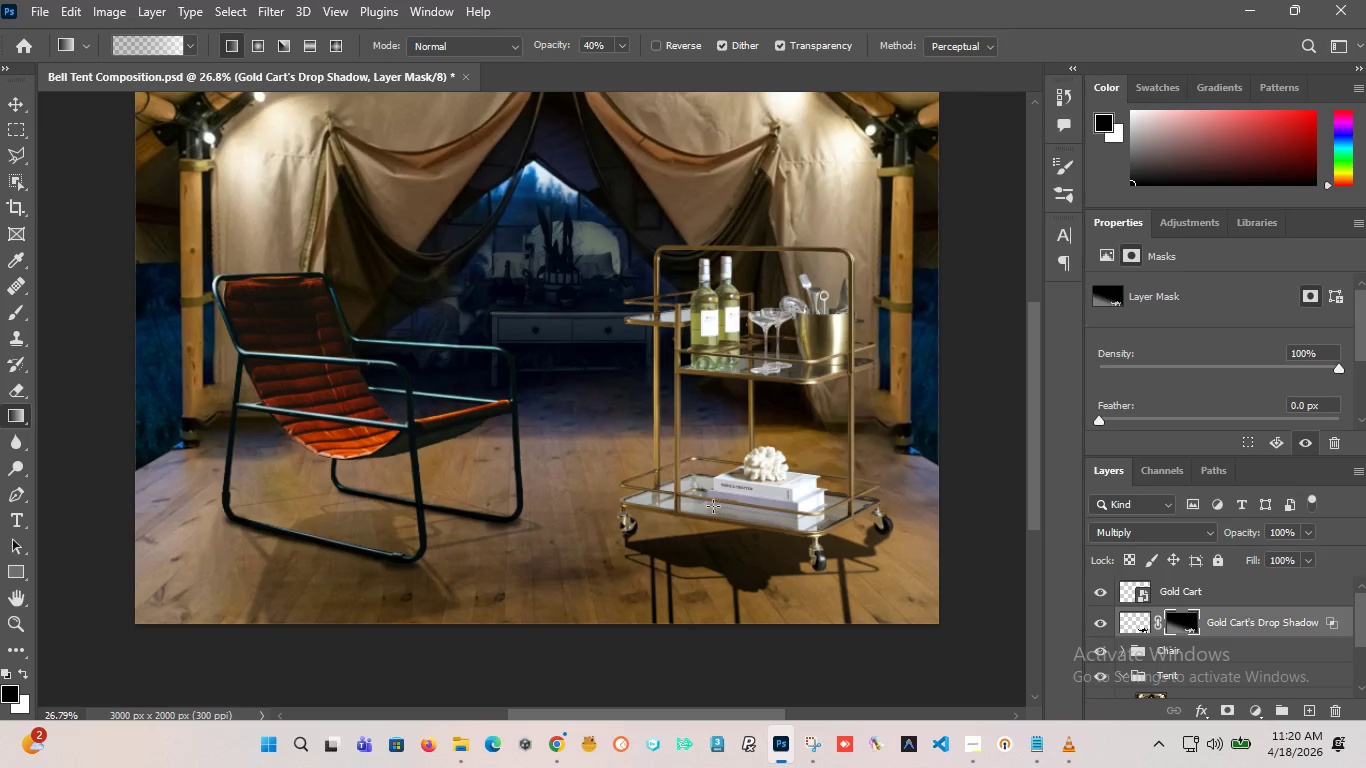 
left_click_drag(start_coordinate=[653, 458], to_coordinate=[745, 578])
 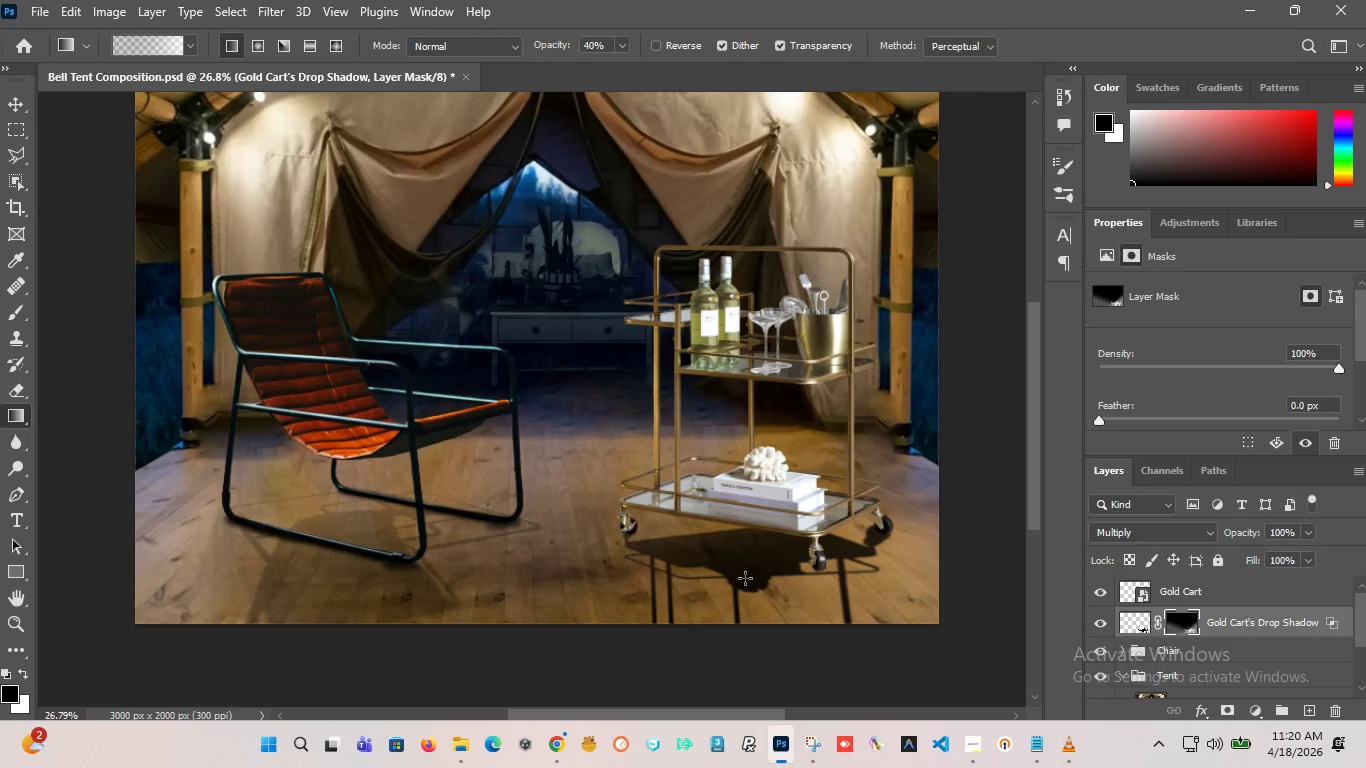 
key(Control+Z)
 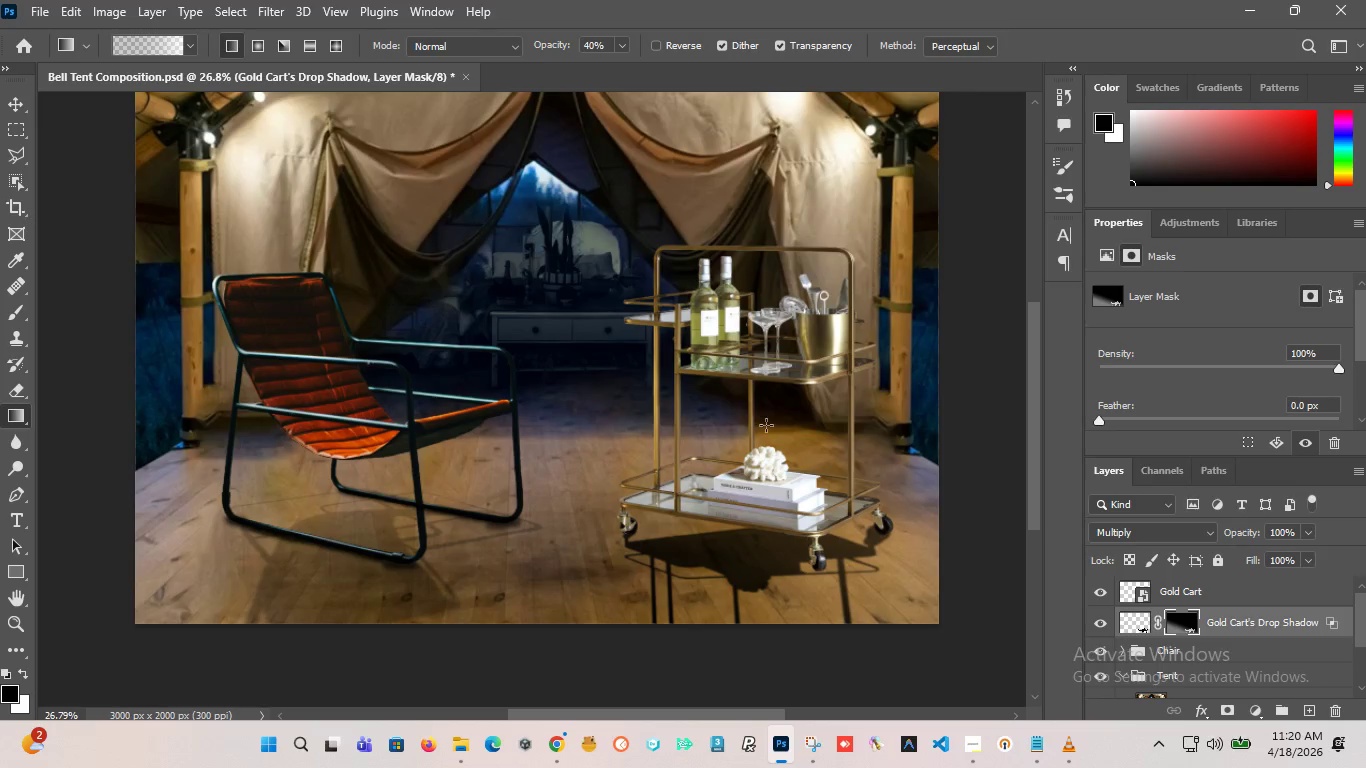 
hold_key(key=ControlLeft, duration=2.31)
 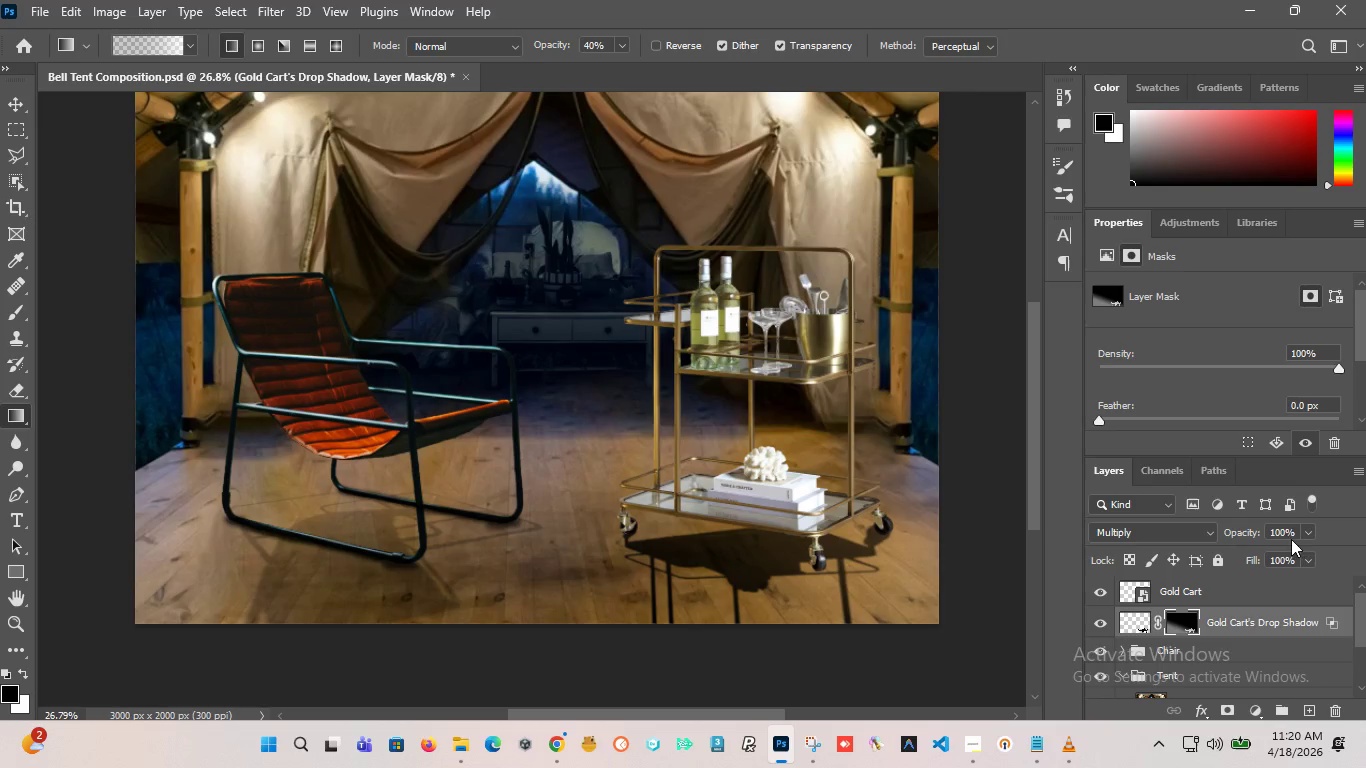 
left_click_drag(start_coordinate=[1291, 536], to_coordinate=[1249, 533])
 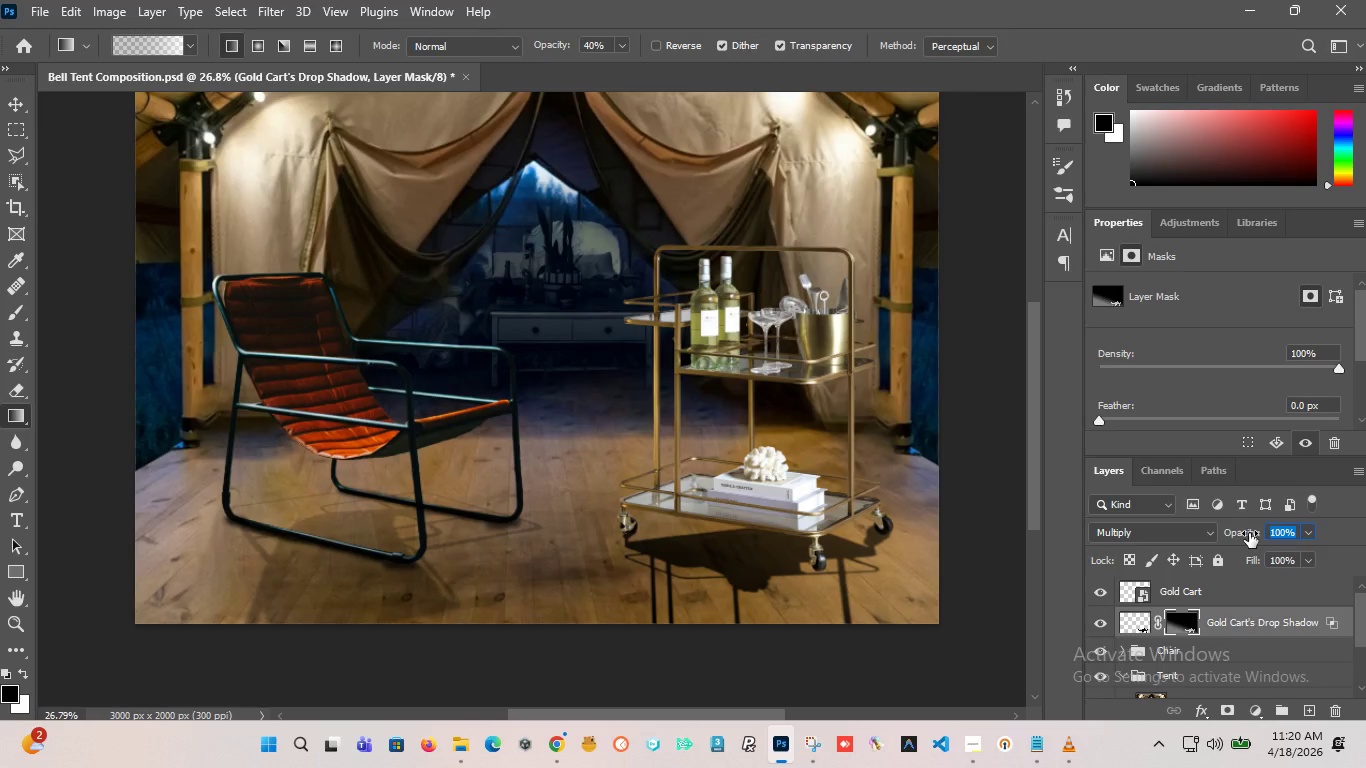 
key(5)
 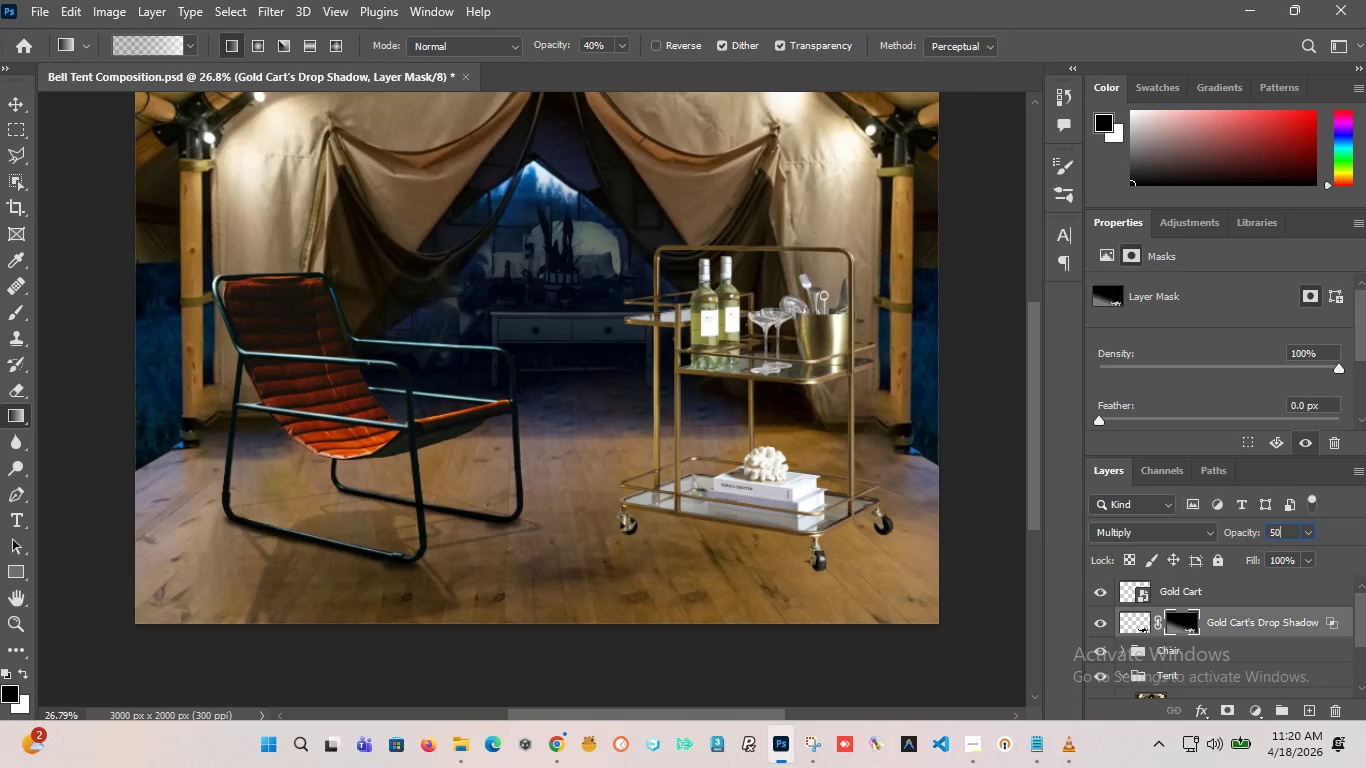 
key(0)
 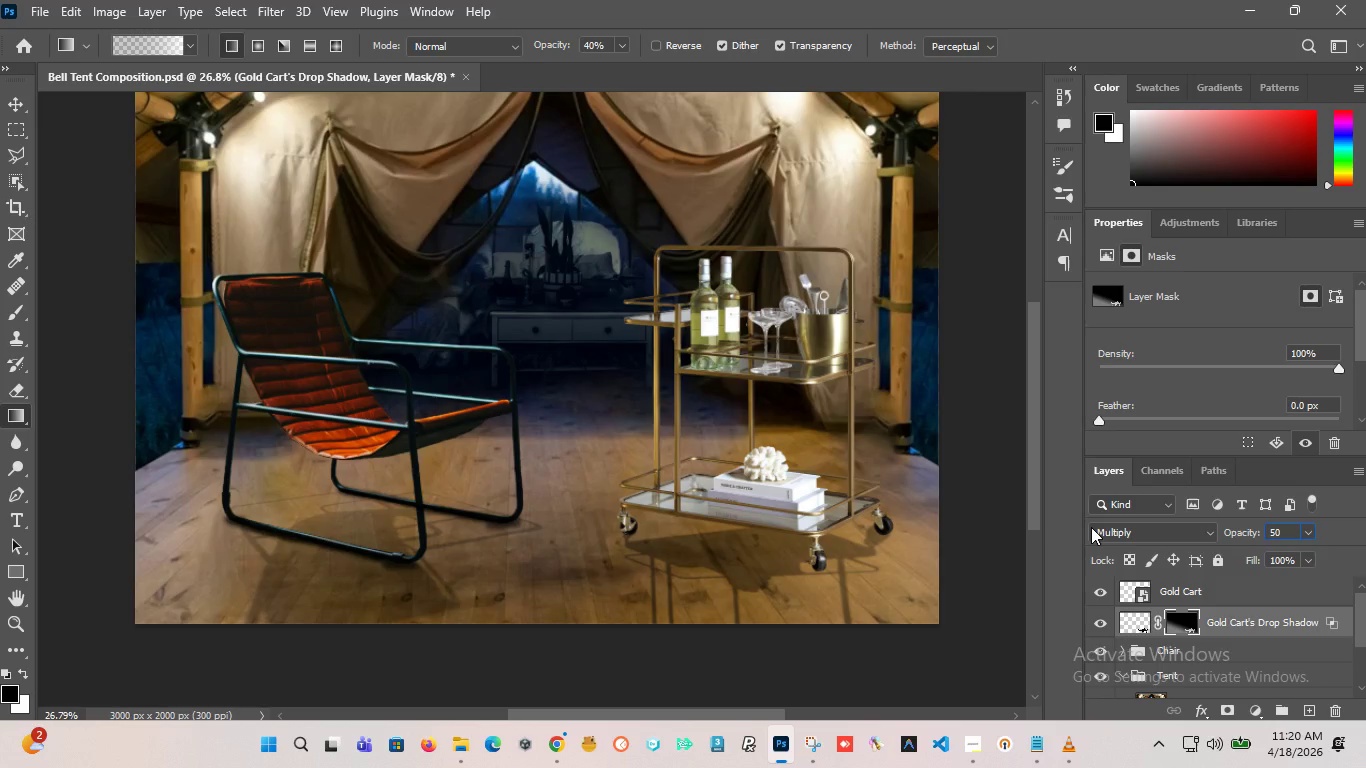 
wait(5.59)
 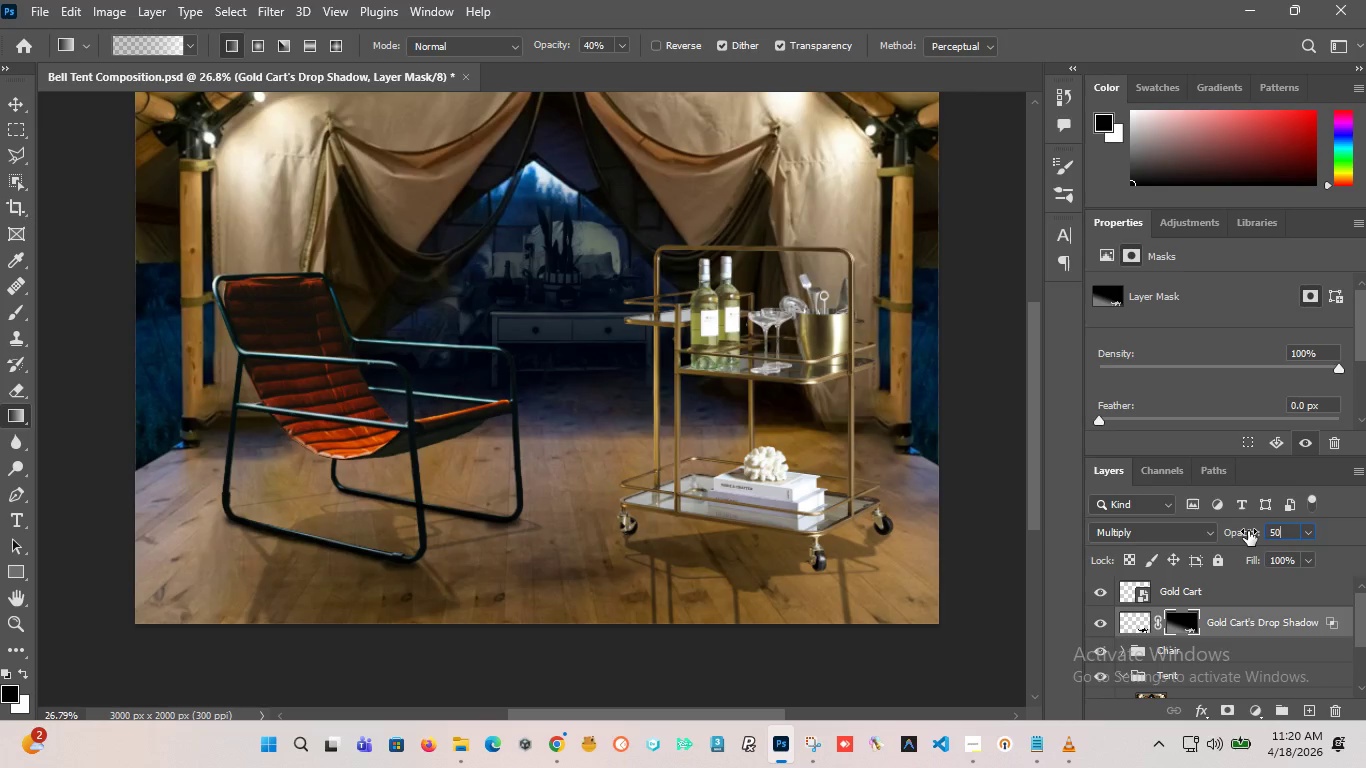 
key(Control+Z)
 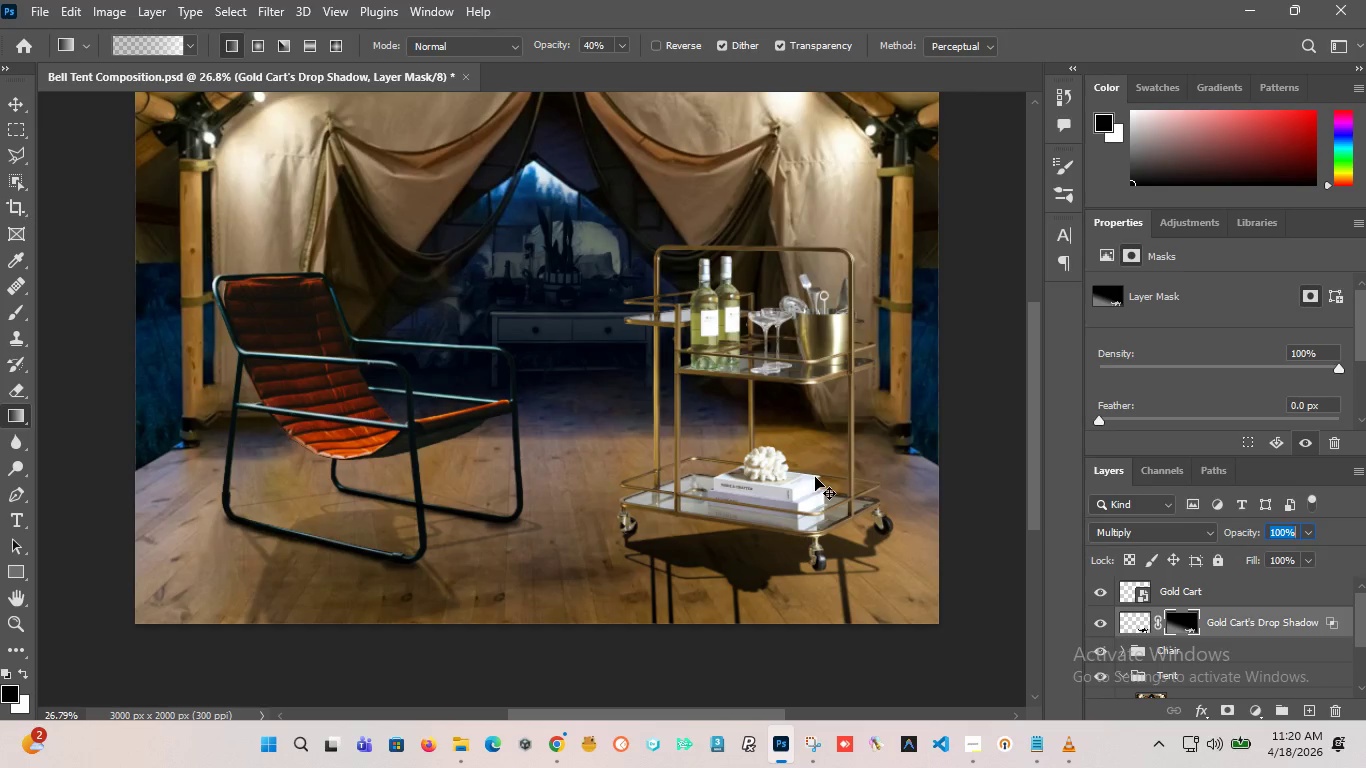 
key(Control+Z)
 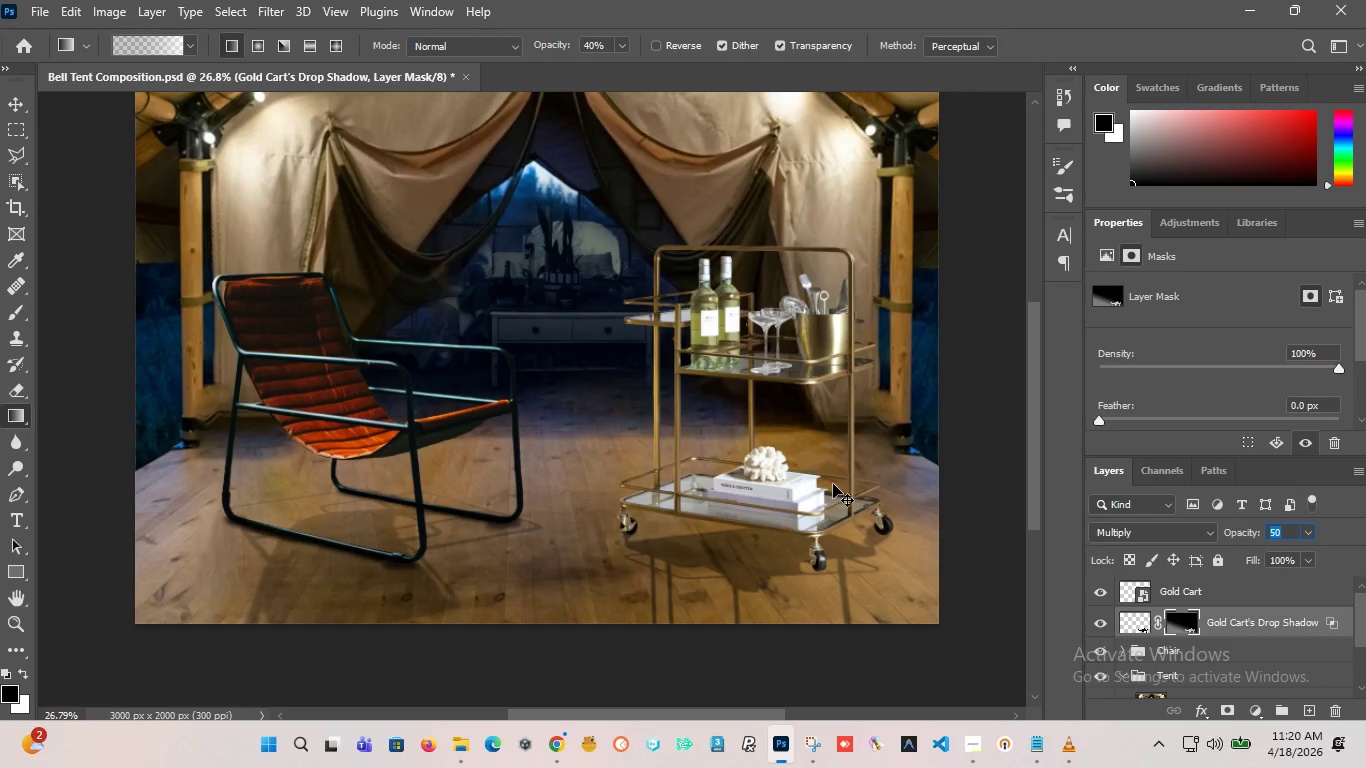 
key(Control+Z)
 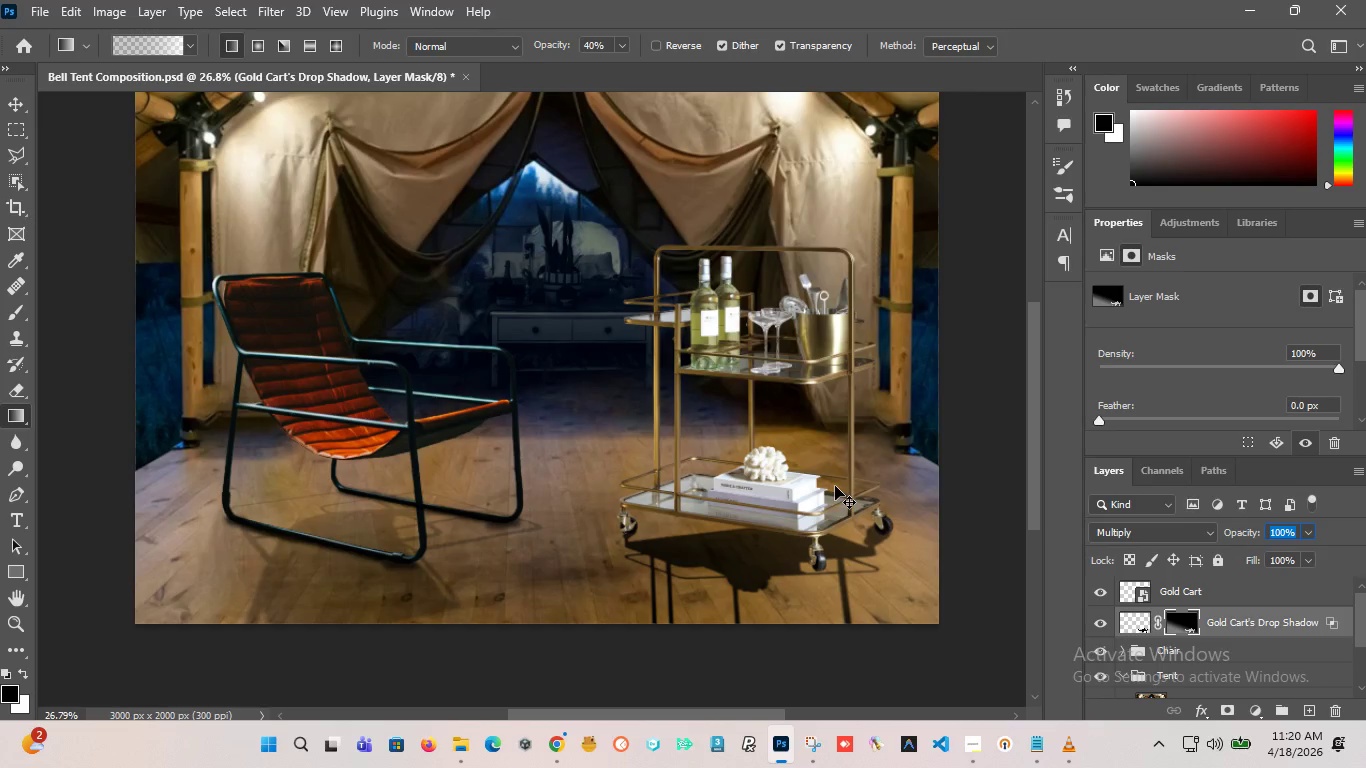 
key(Control+Z)
 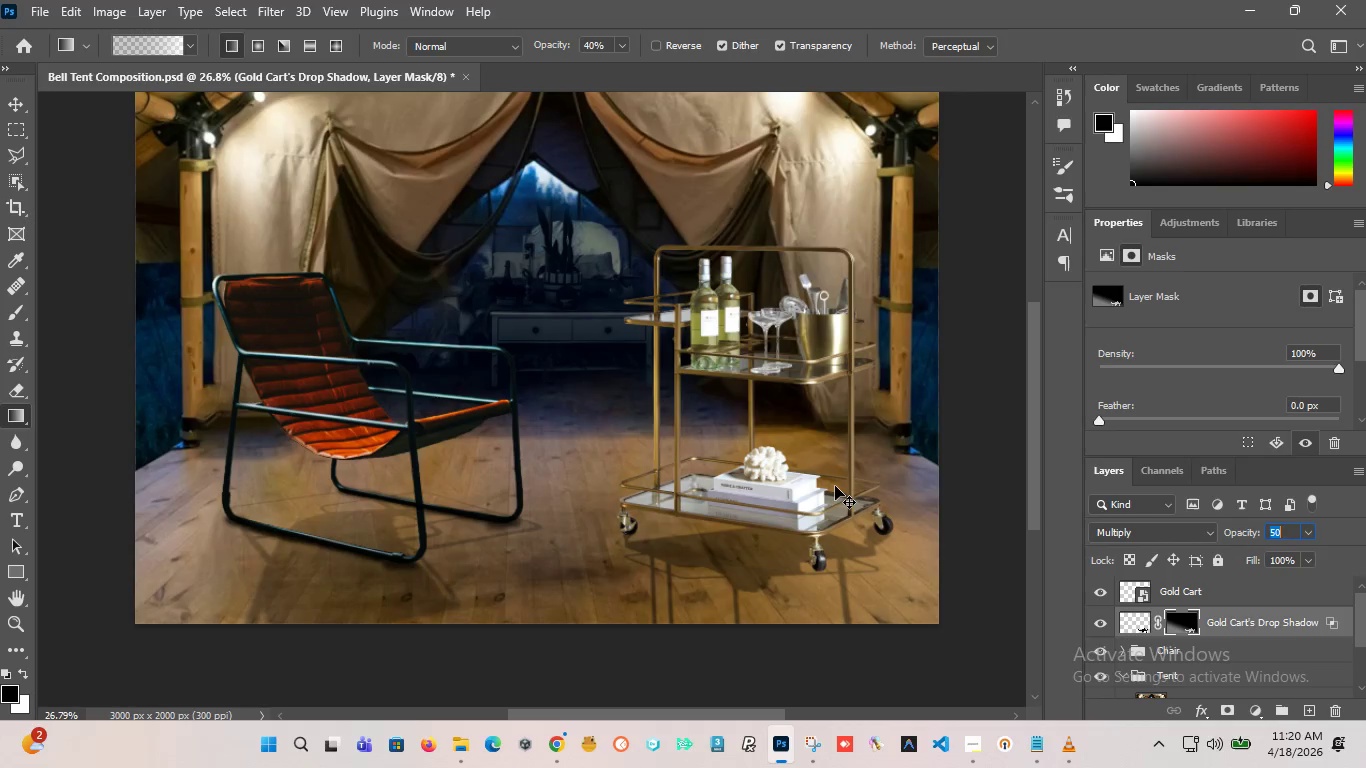 
key(Control+Z)
 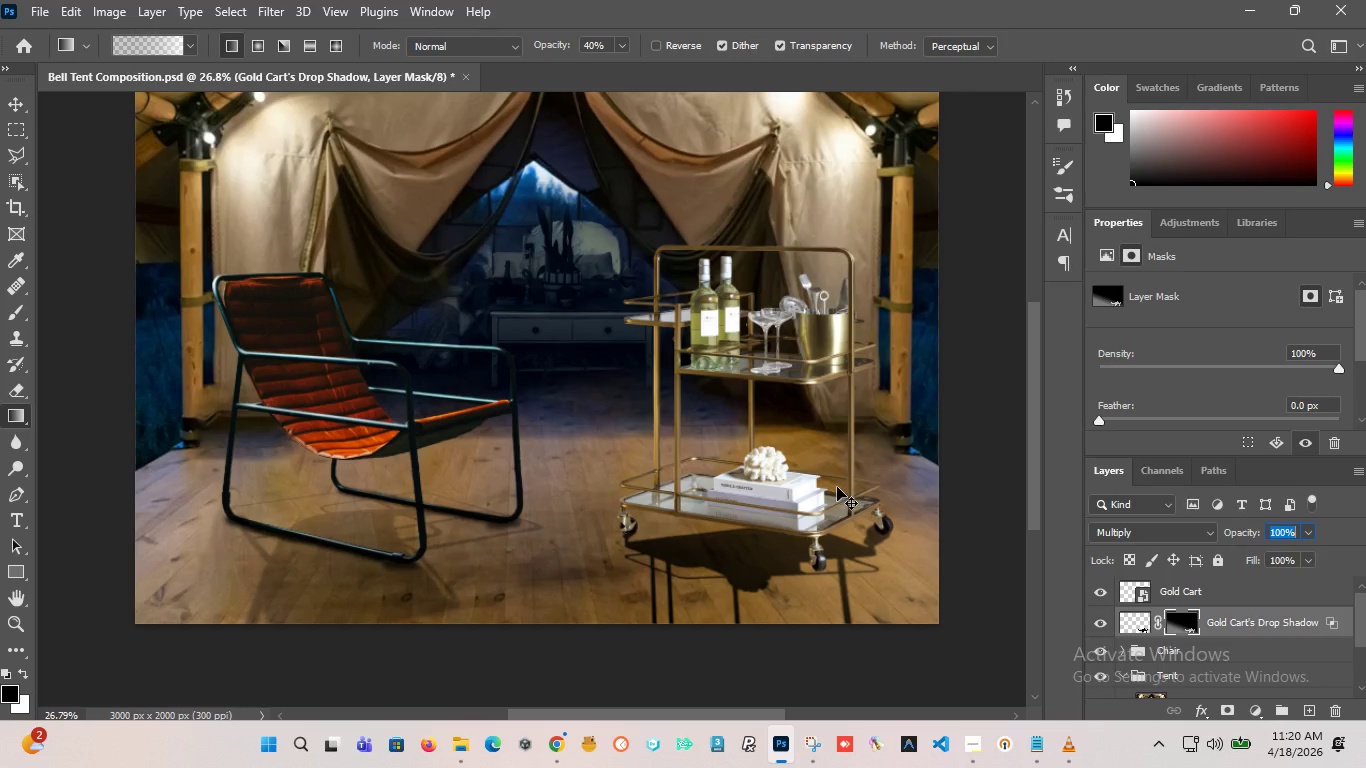 
key(Control+Z)
 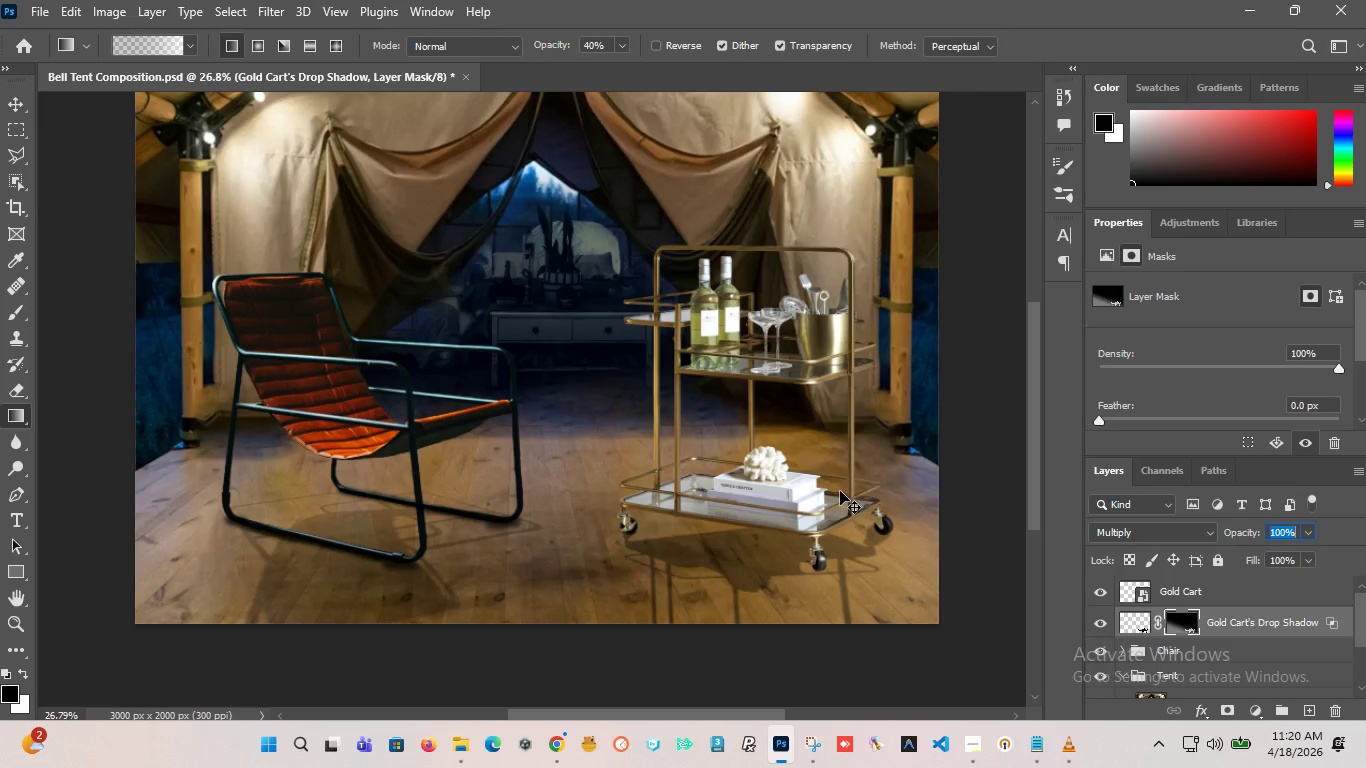 
key(Control+Z)
 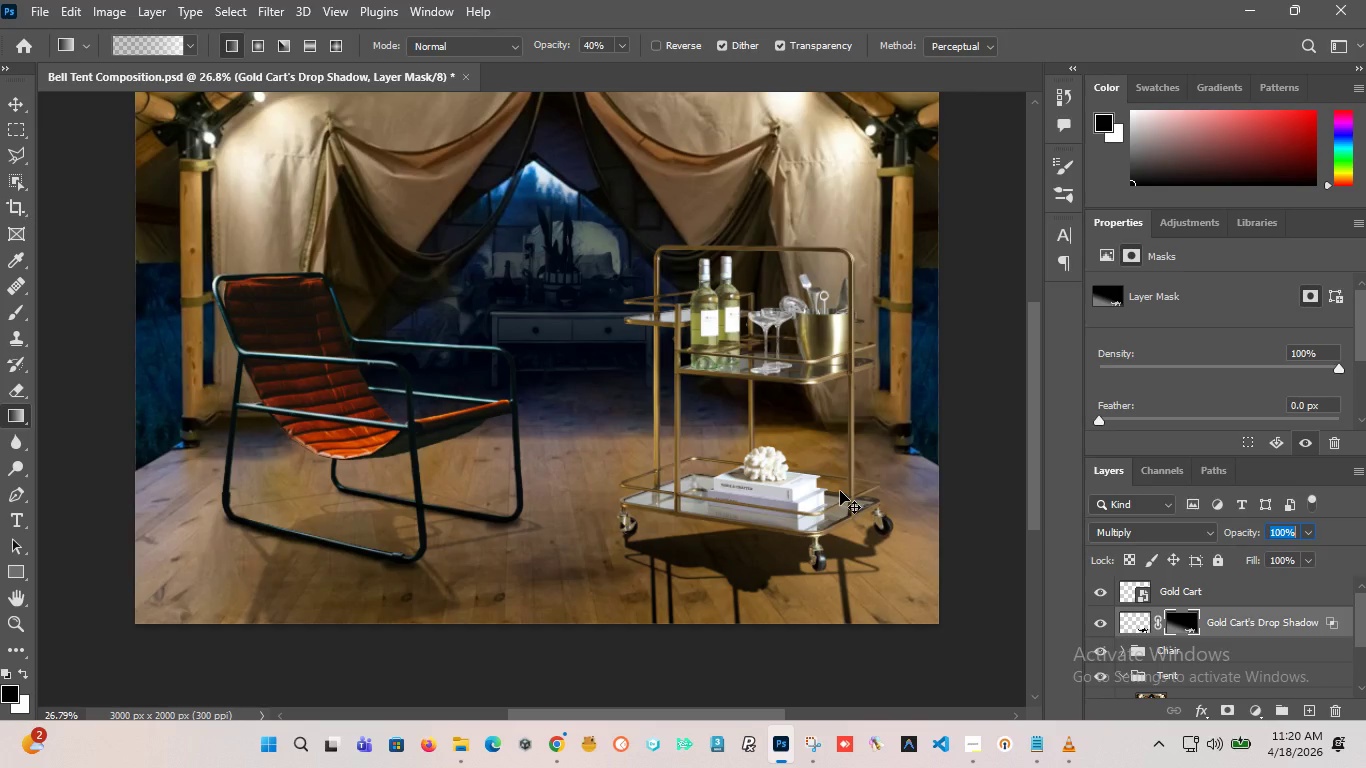 
key(Control+Z)
 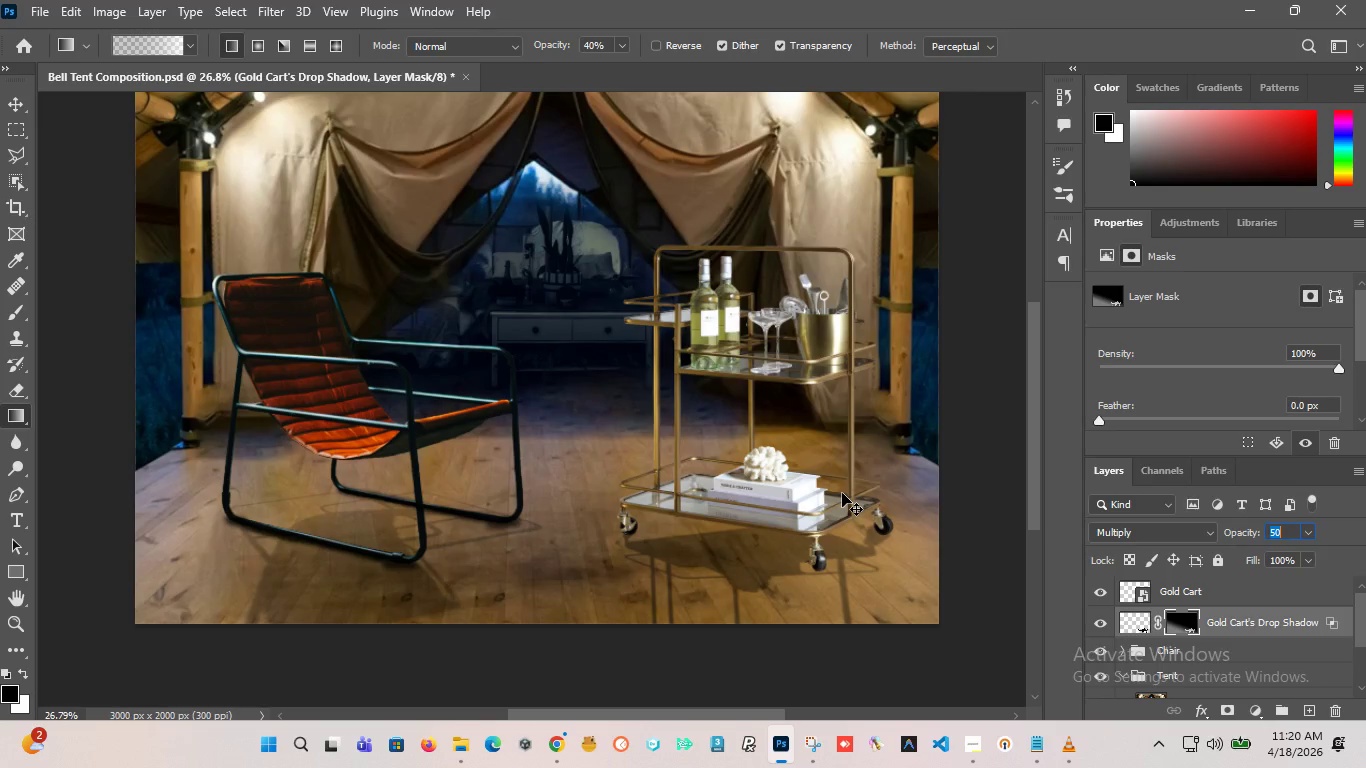 
key(Control+Z)
 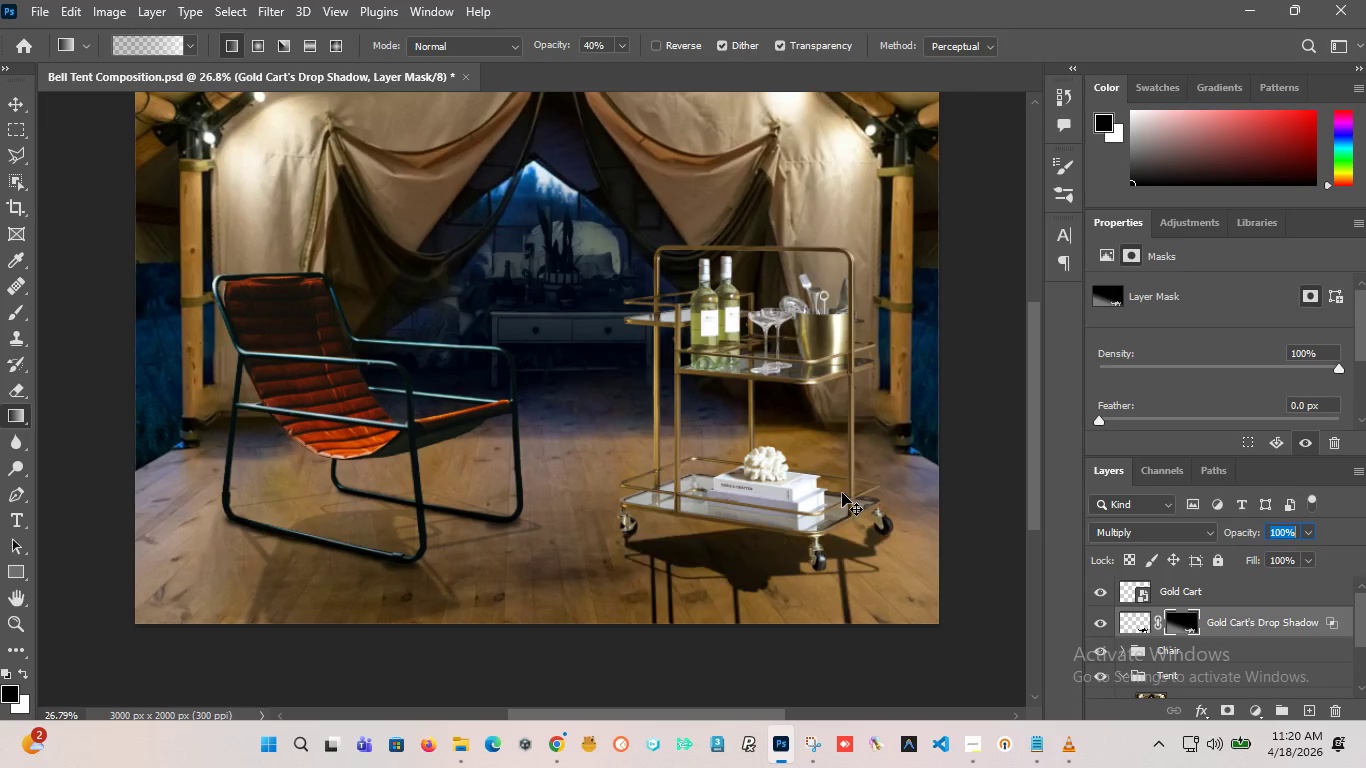 
key(Control+Z)
 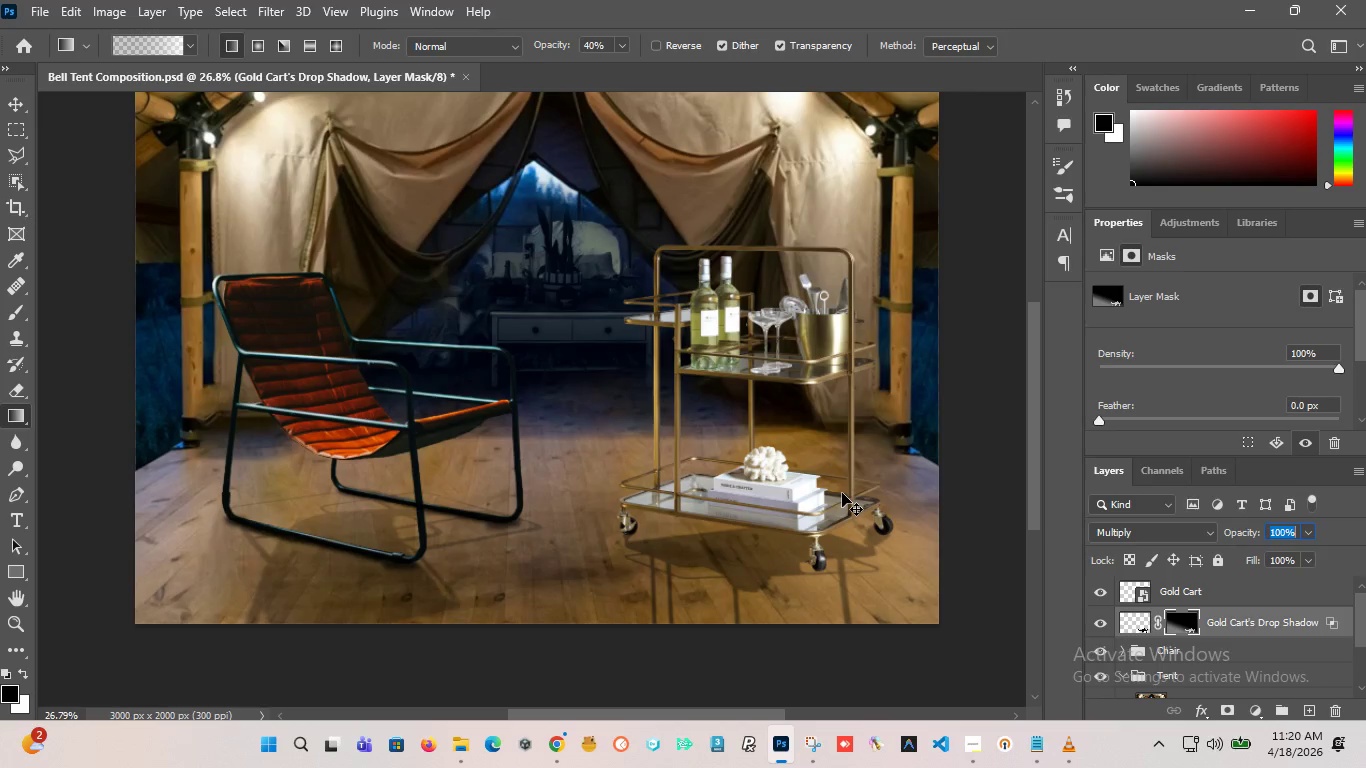 
key(Control+Z)
 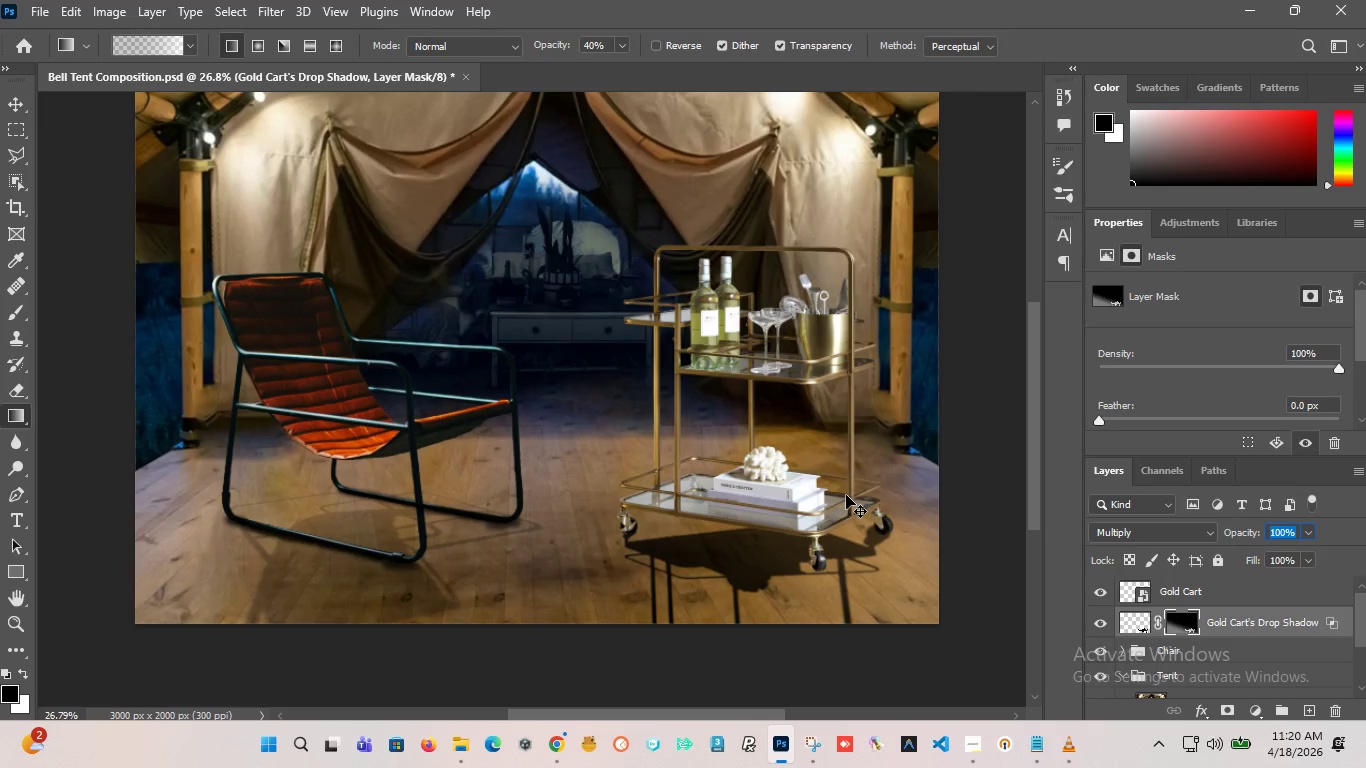 
key(Control+Z)
 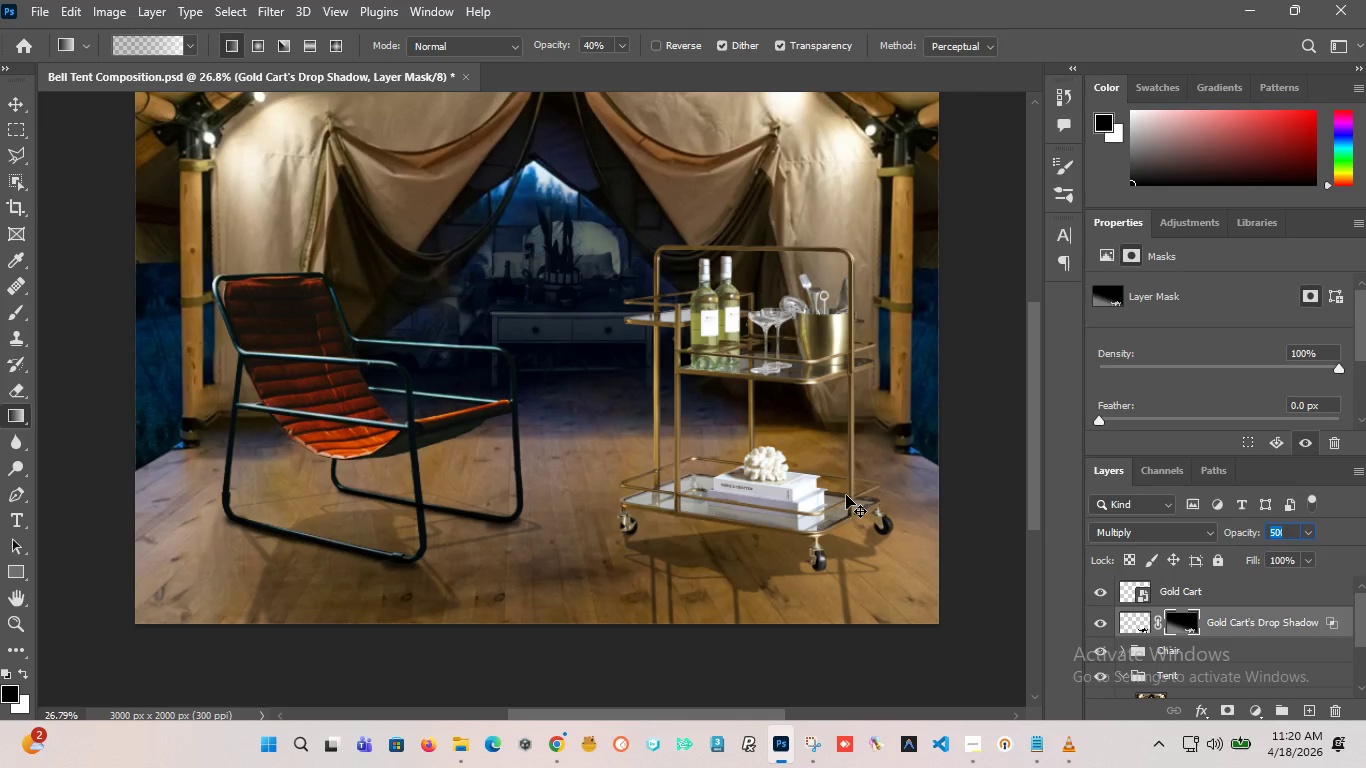 
key(Control+Z)
 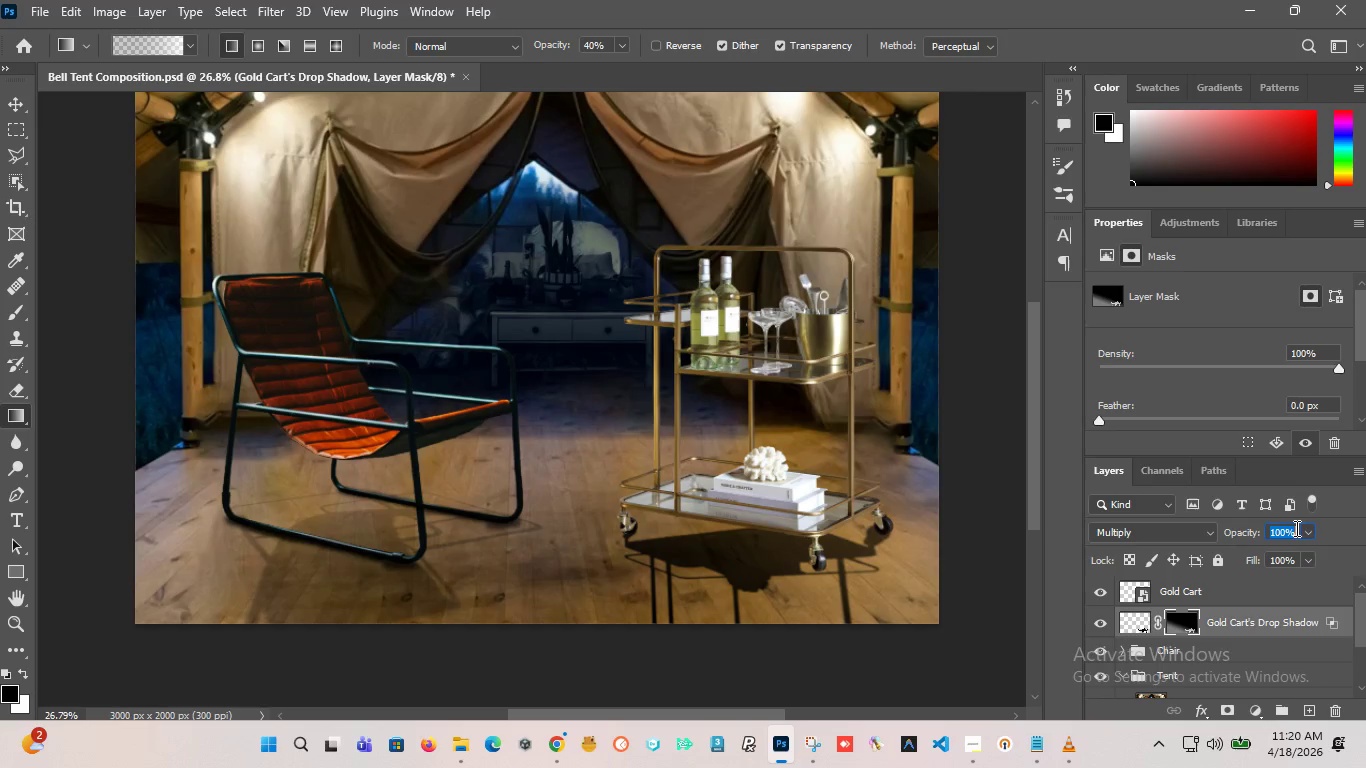 
key(Enter)
 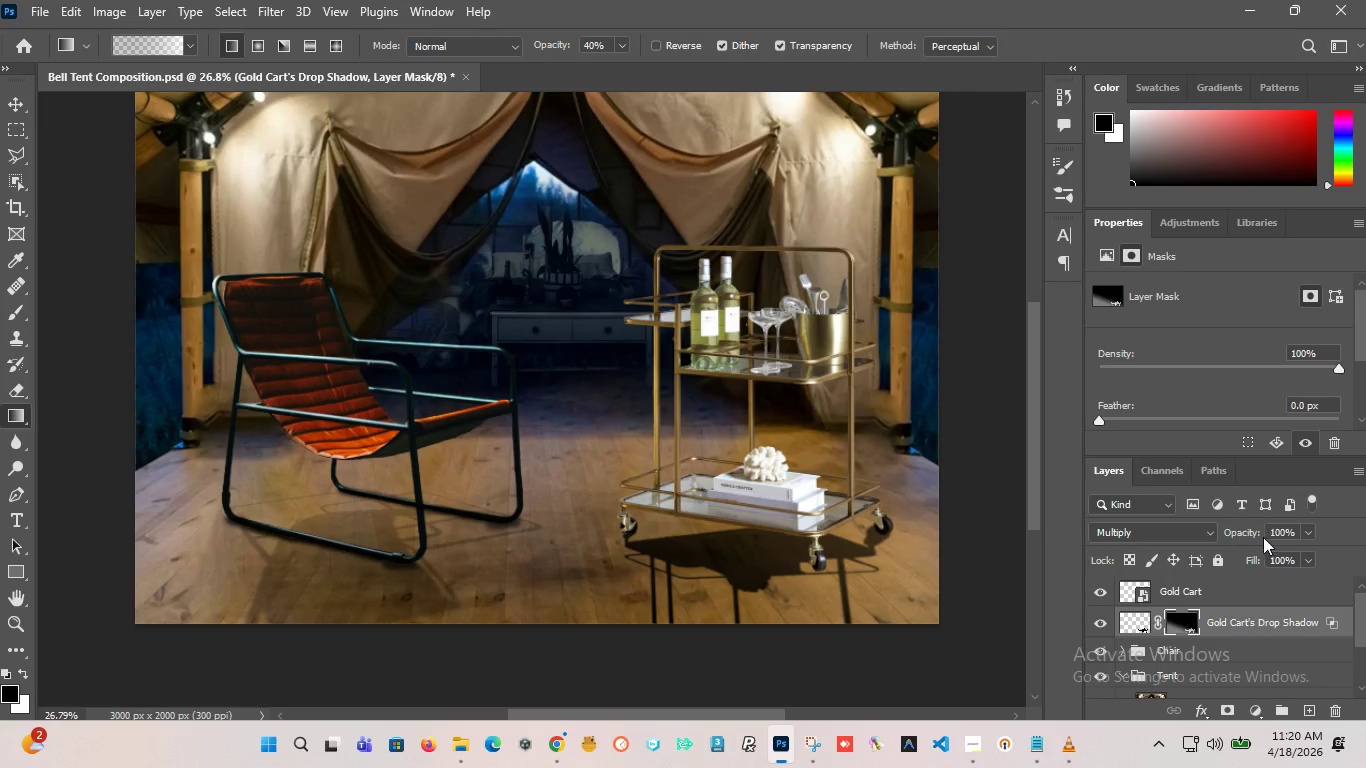 
key(Control+Z)
 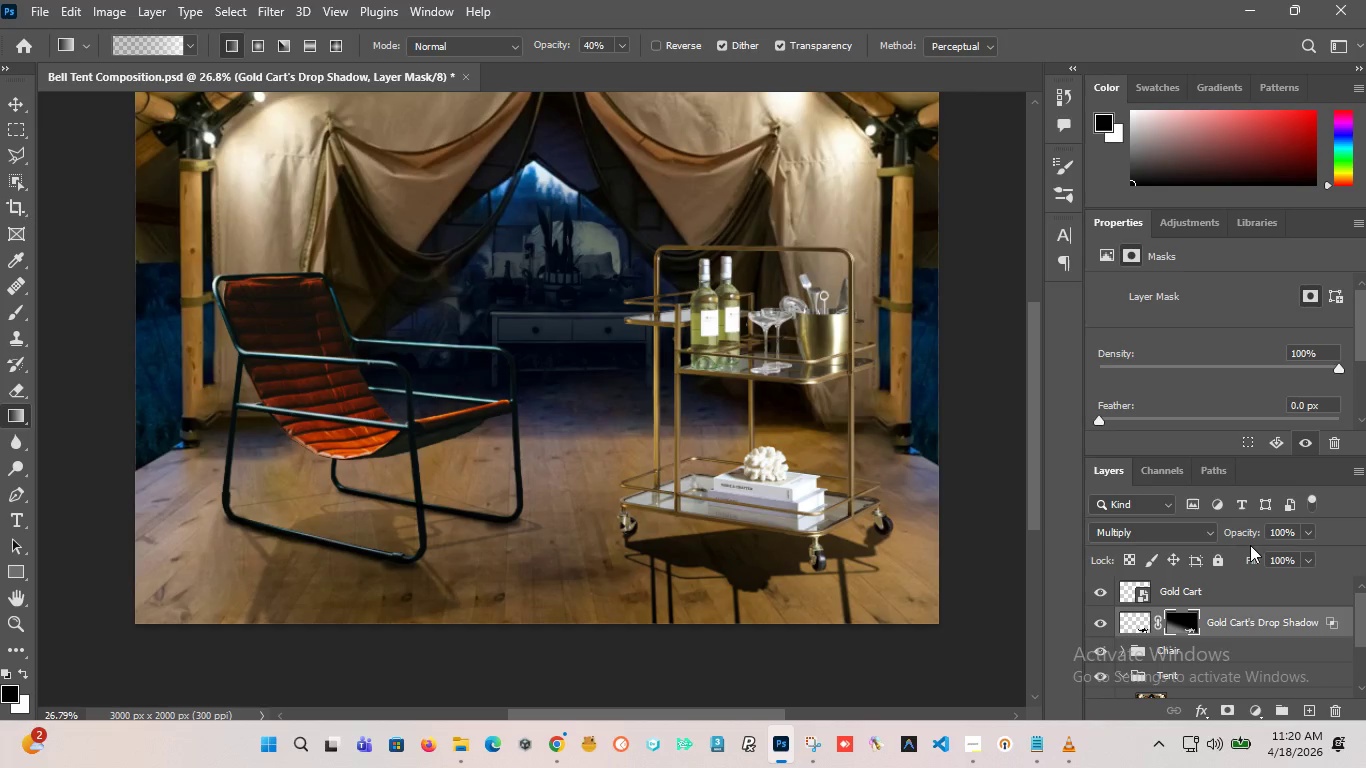 
key(Control+Z)
 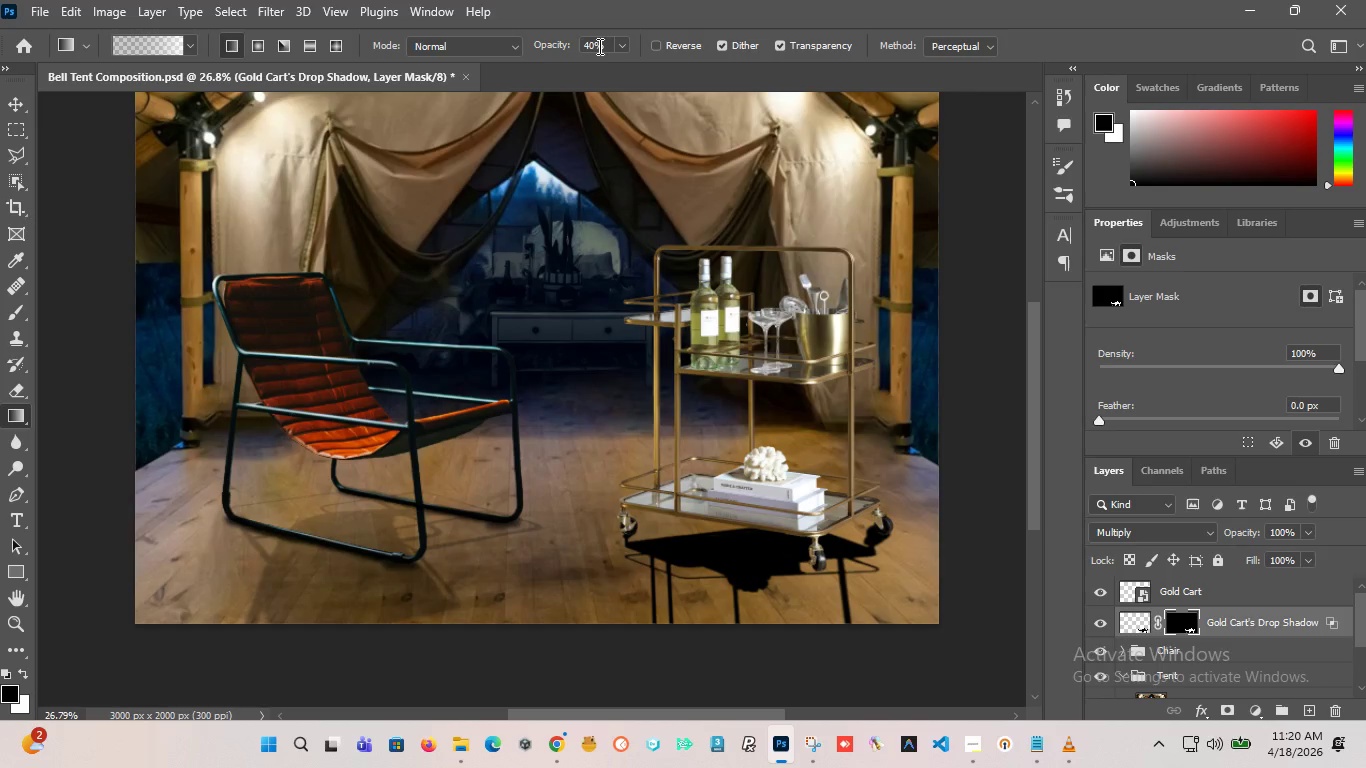 
left_click_drag(start_coordinate=[604, 46], to_coordinate=[524, 35])
 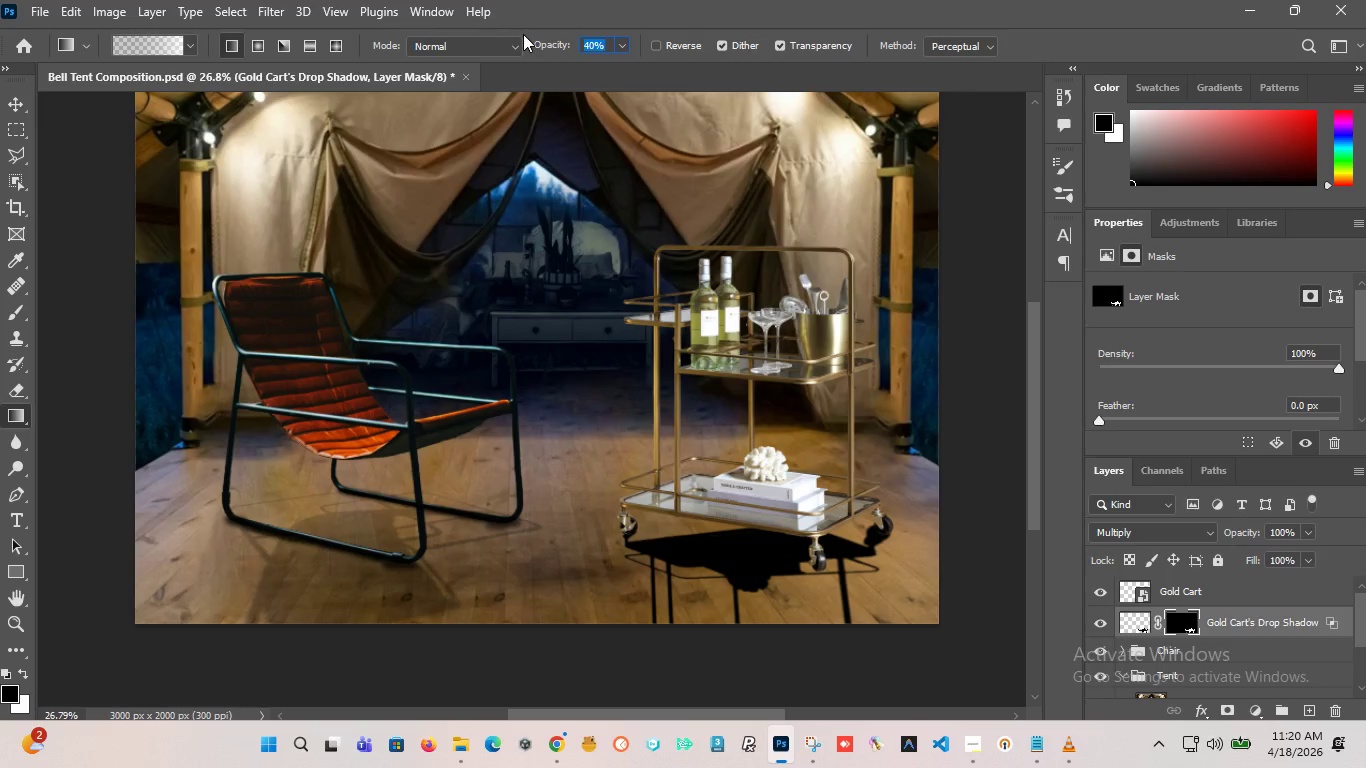 
type(60)
 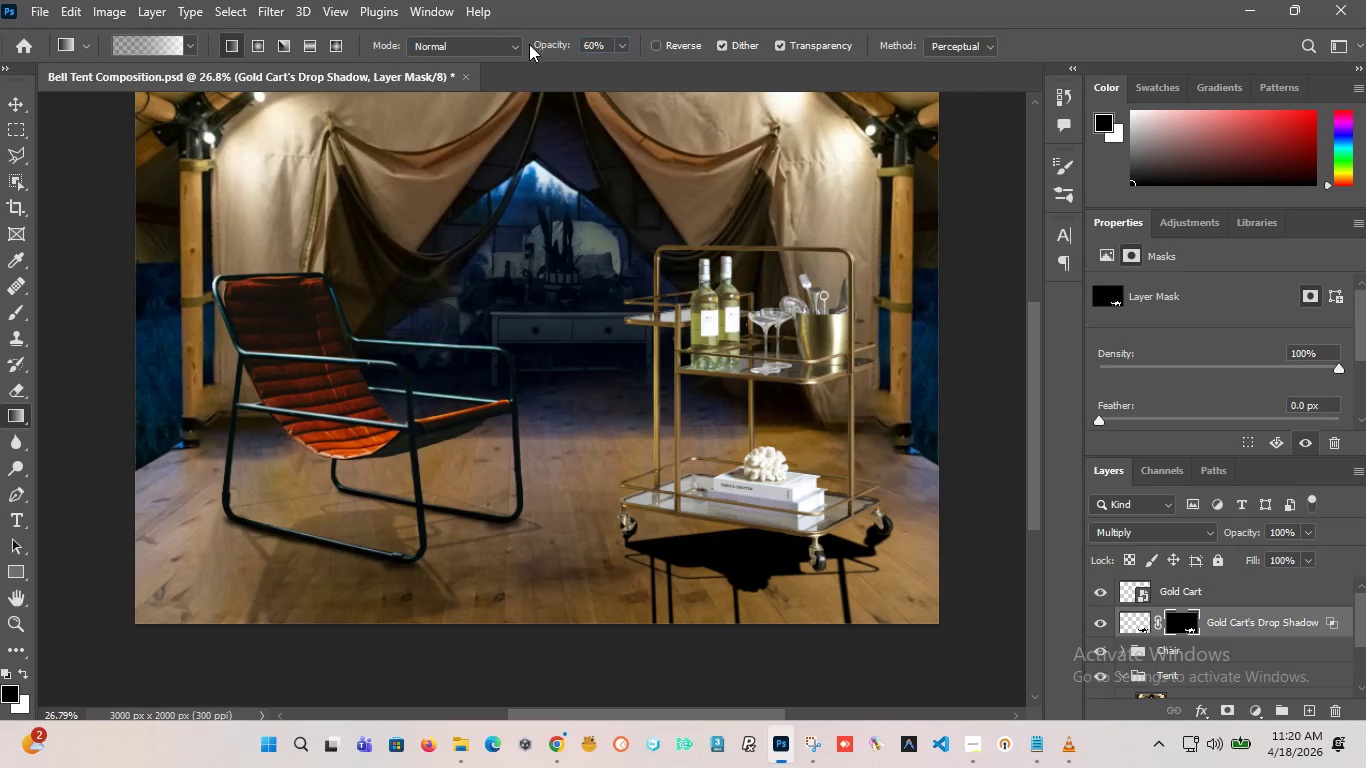 
key(Enter)
 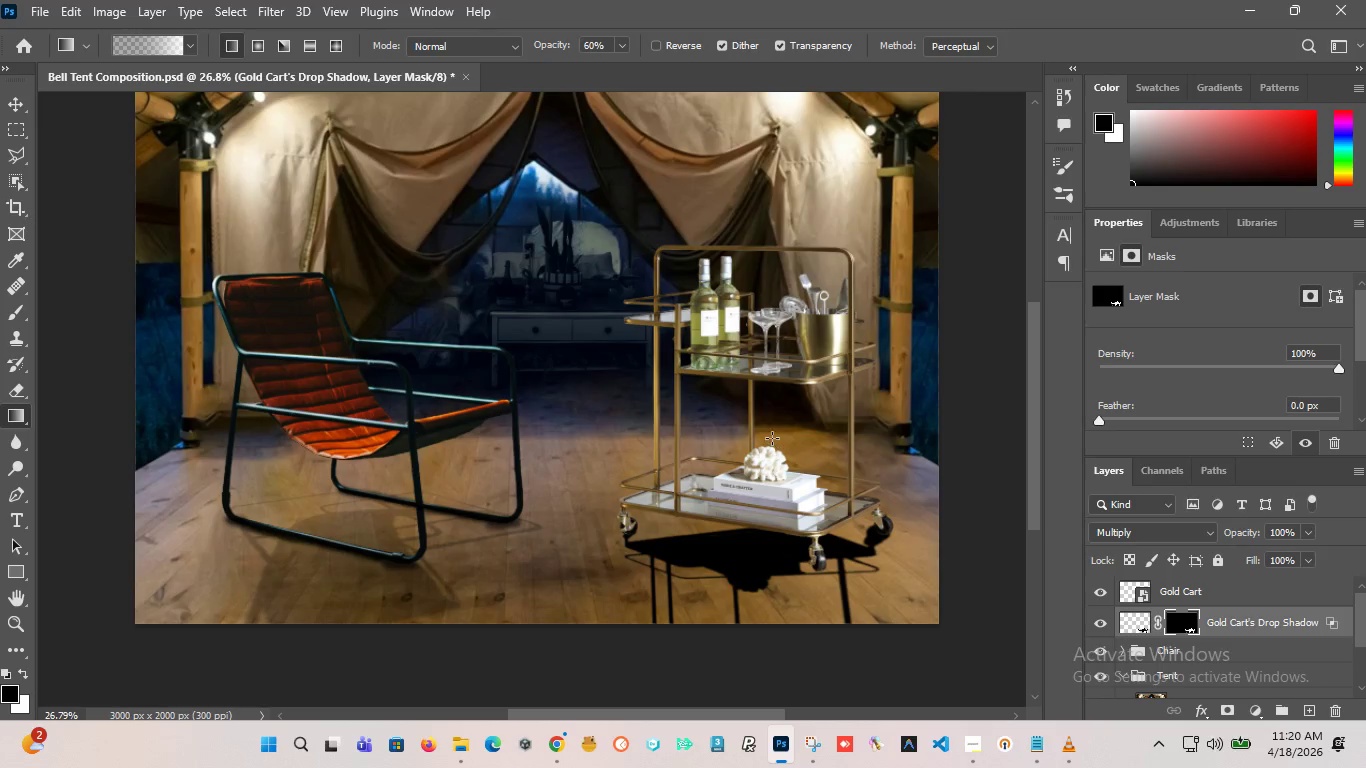 
left_click_drag(start_coordinate=[783, 423], to_coordinate=[738, 601])
 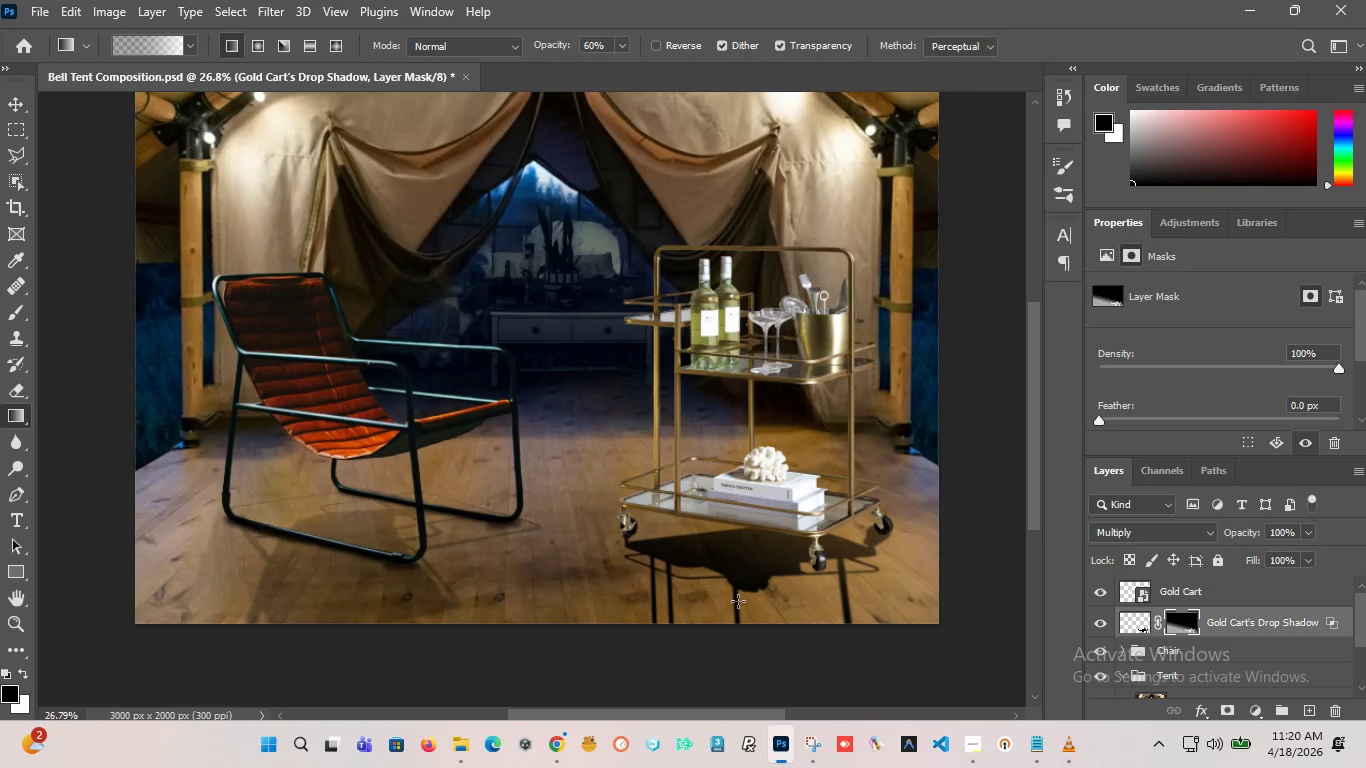 
key(Control+Z)
 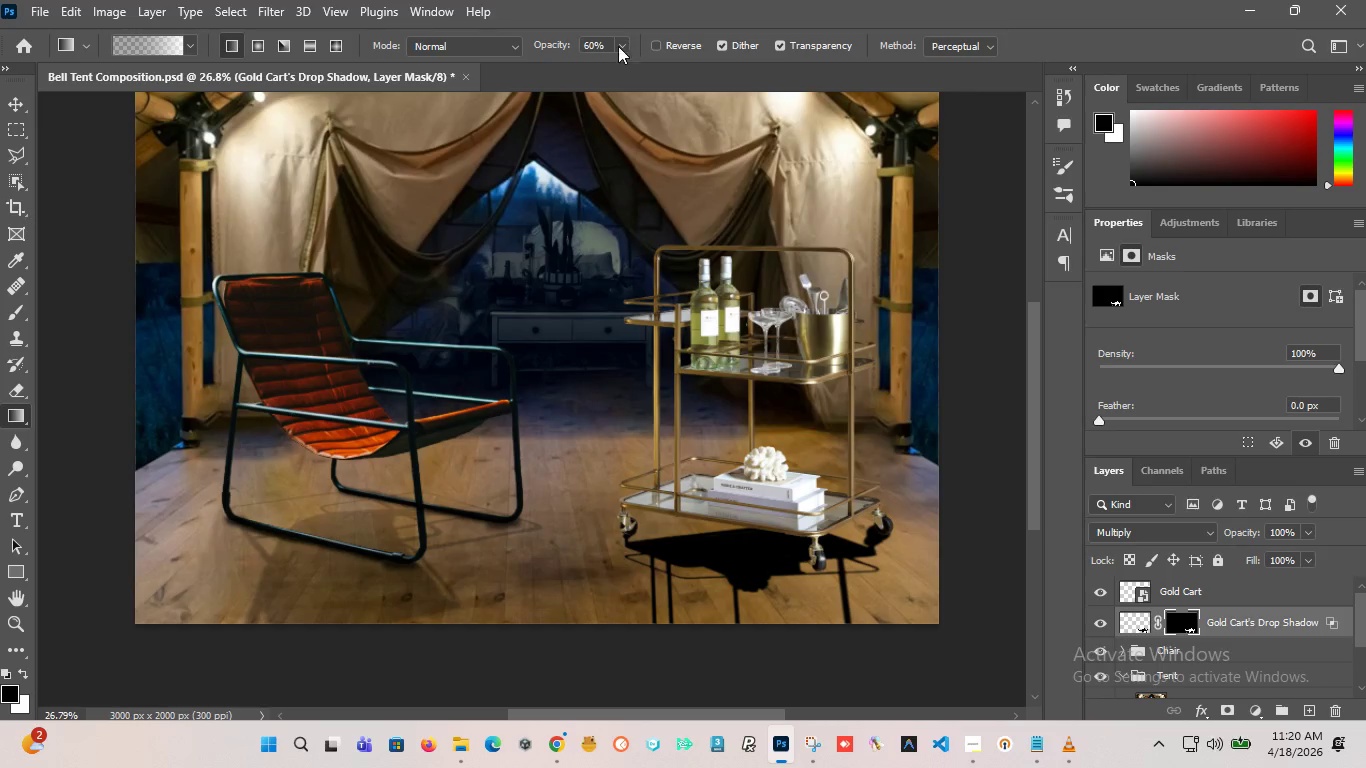 
left_click_drag(start_coordinate=[608, 47], to_coordinate=[496, 44])
 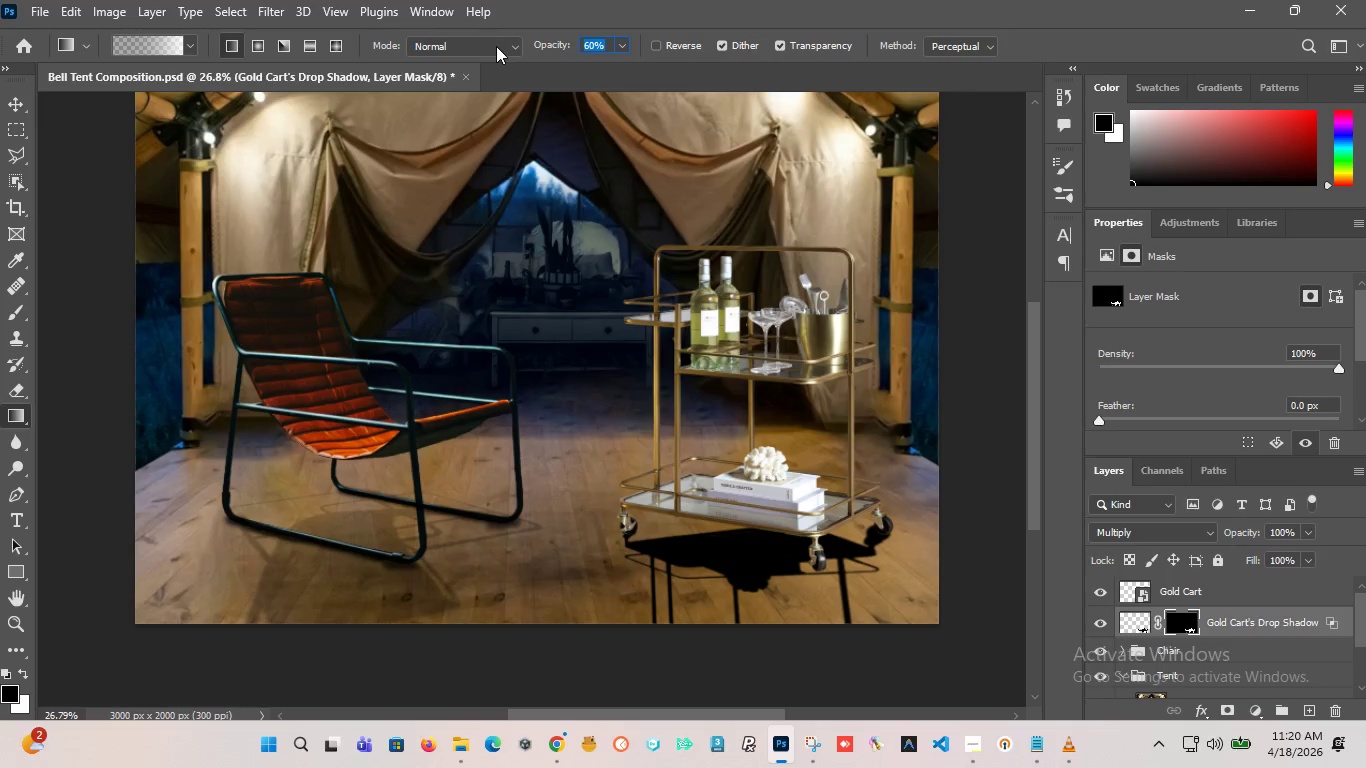 
type(70)
 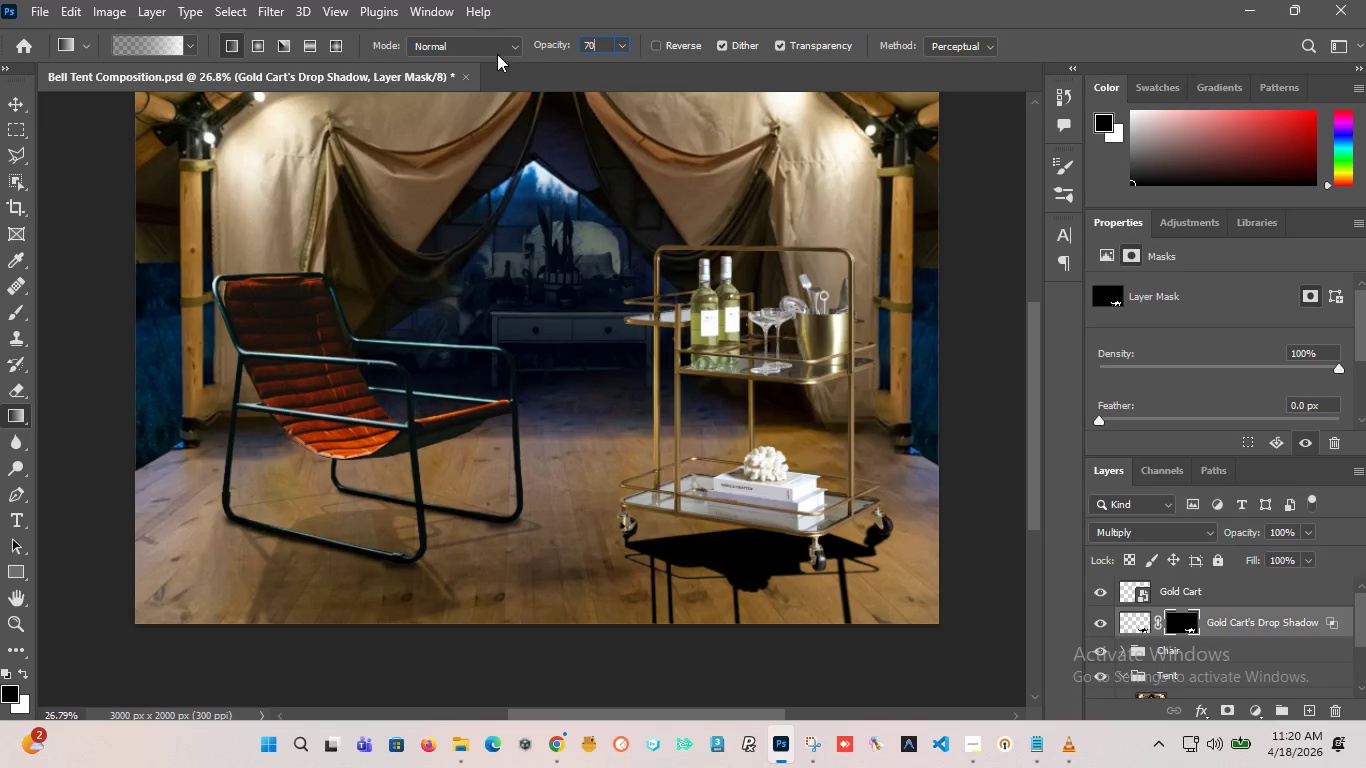 
key(Enter)
 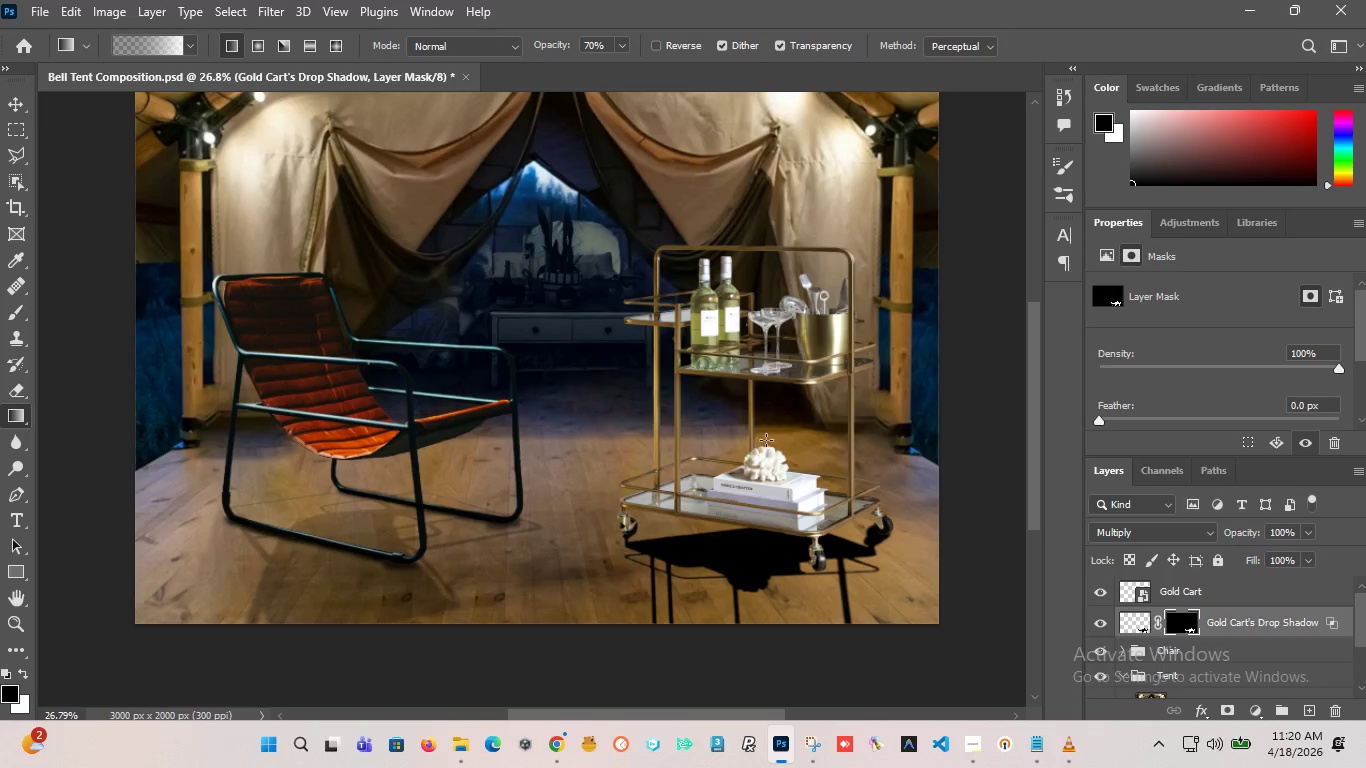 
left_click_drag(start_coordinate=[778, 422], to_coordinate=[722, 625])
 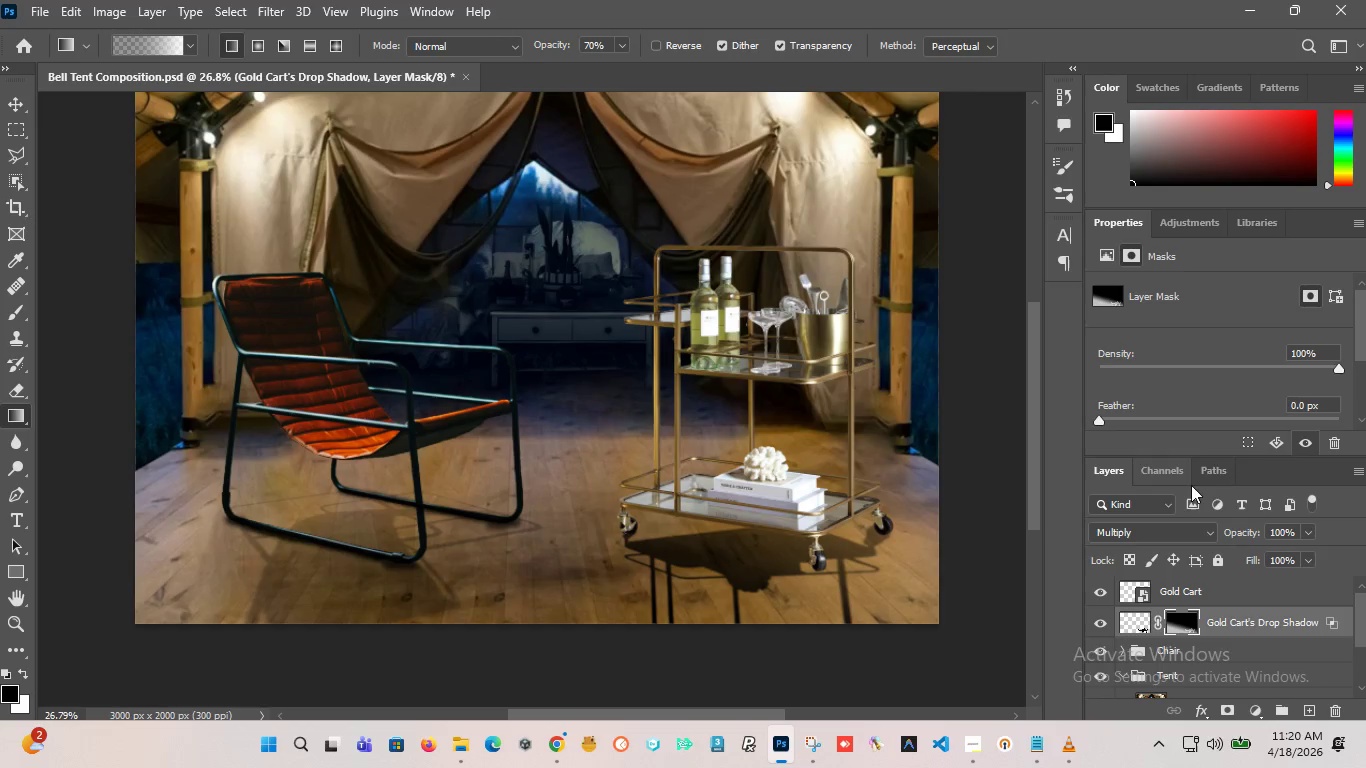 
wait(7.17)
 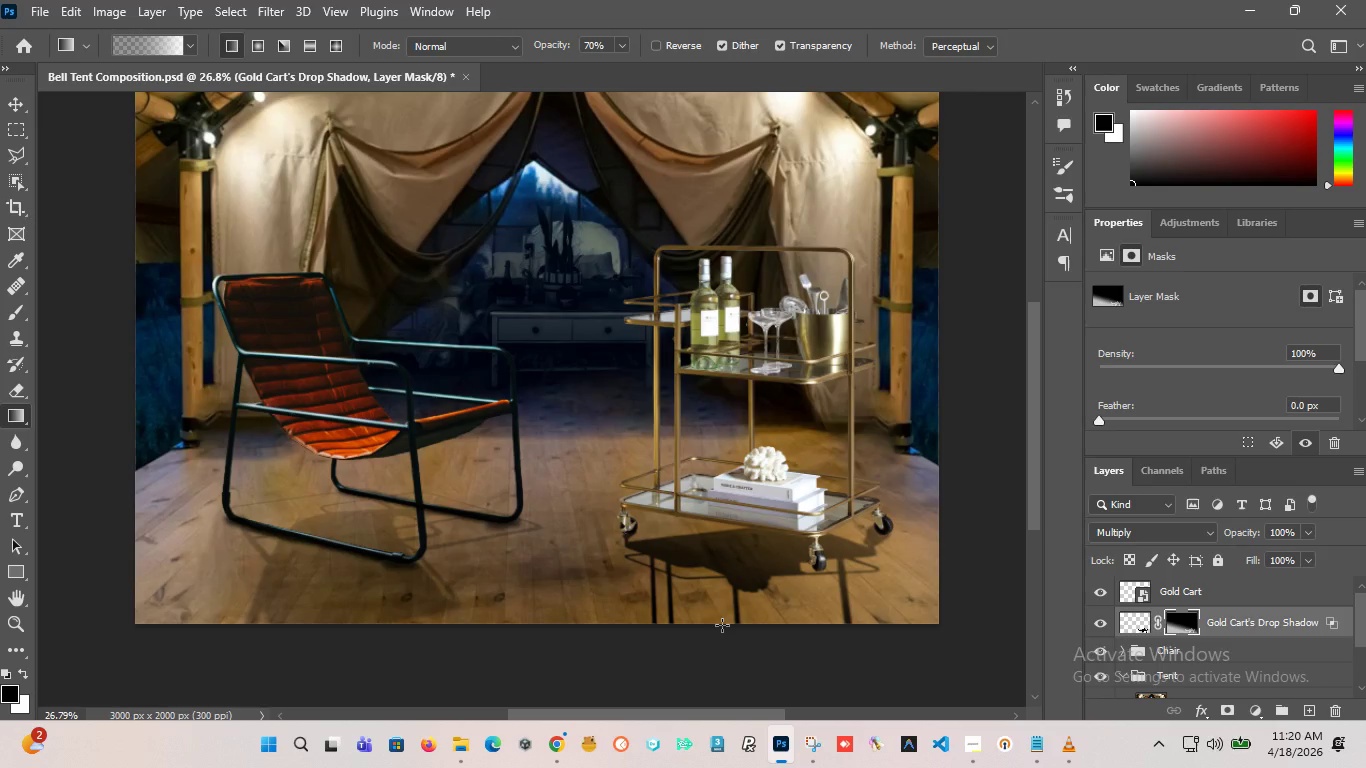 
left_click_drag(start_coordinate=[1294, 529], to_coordinate=[1268, 526])
 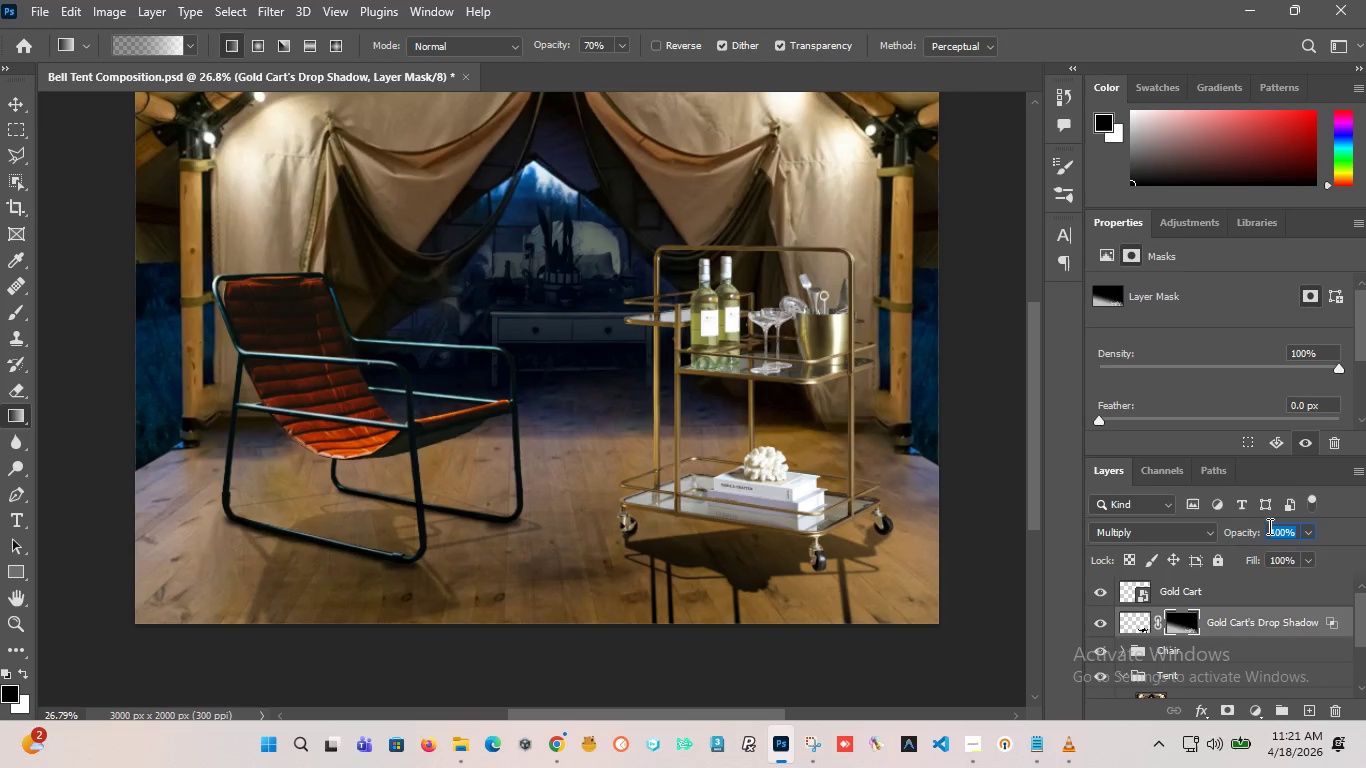 
type(50)
 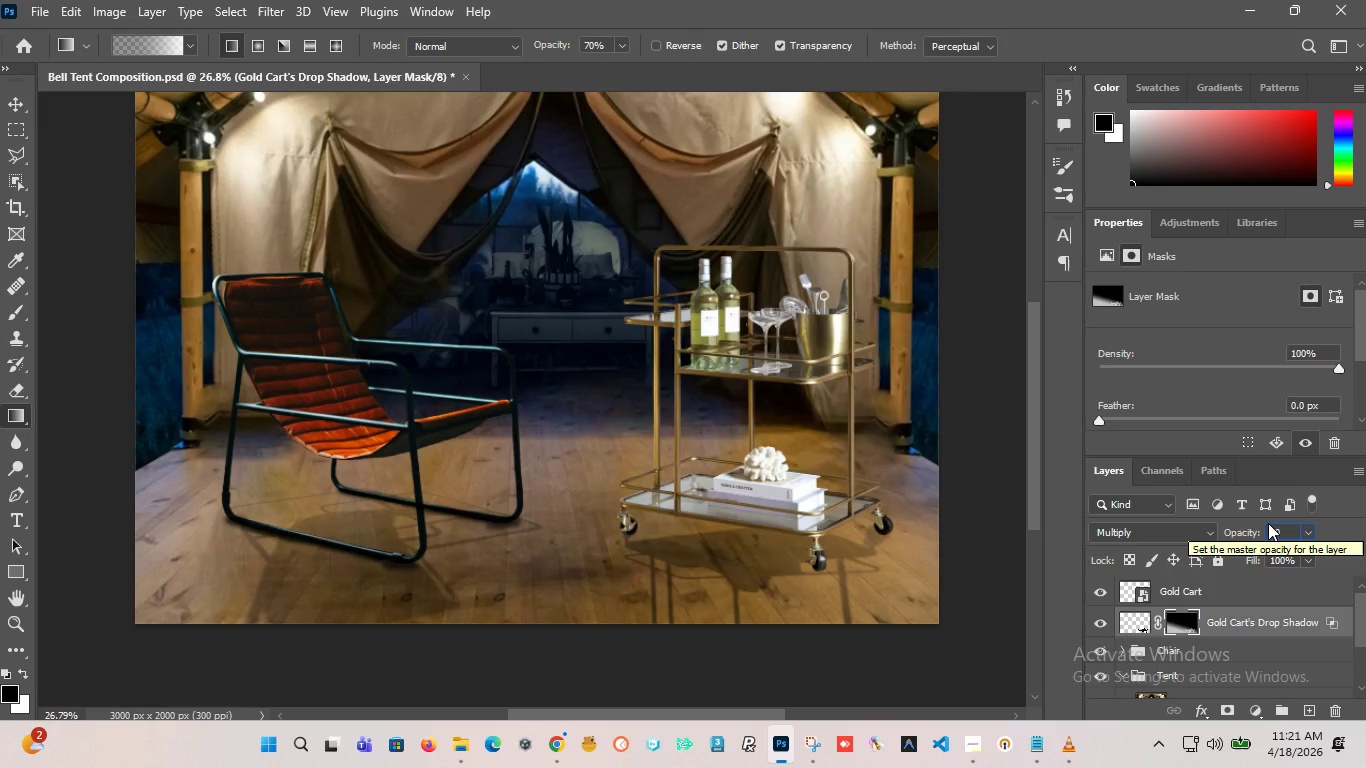 
key(Enter)
 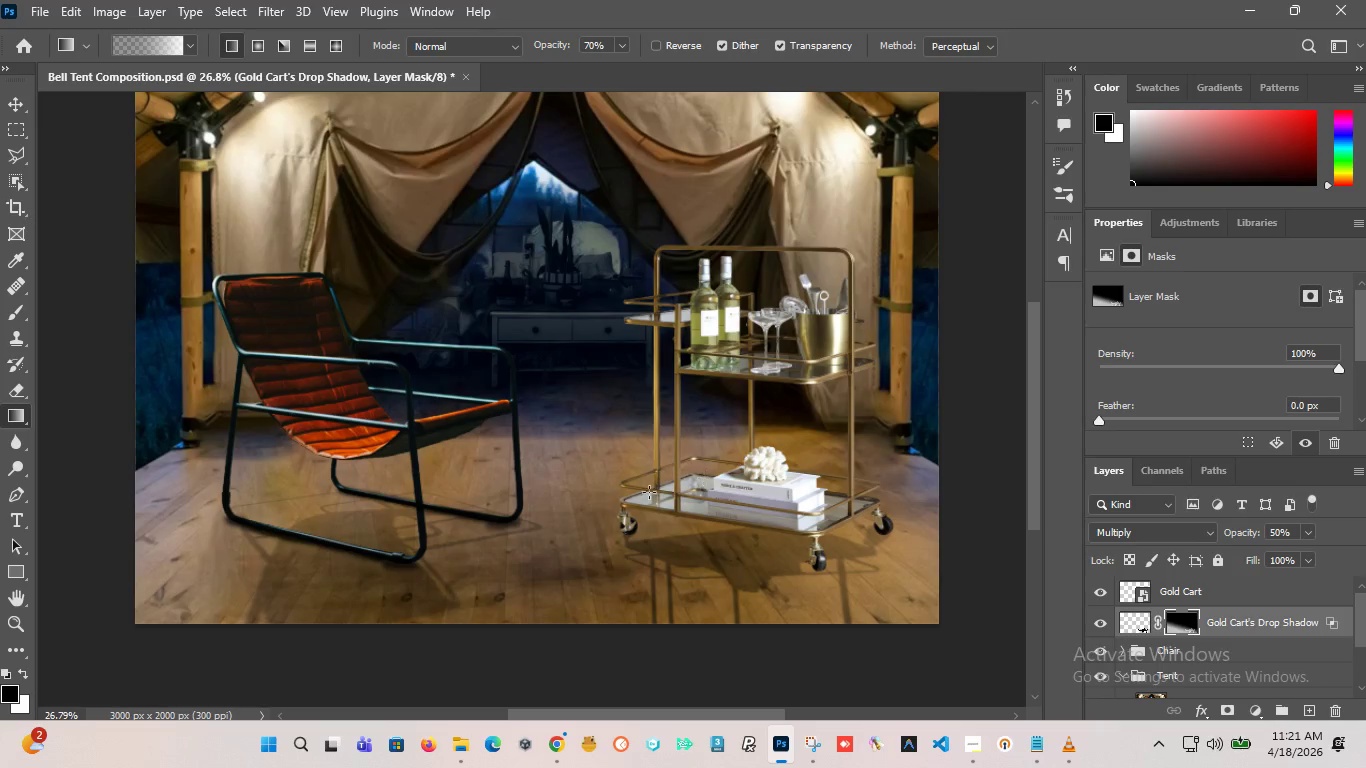 
hold_key(key=AltLeft, duration=5.98)
scroll: coordinate [600, 494], scroll_direction: down, amount: 5.0
 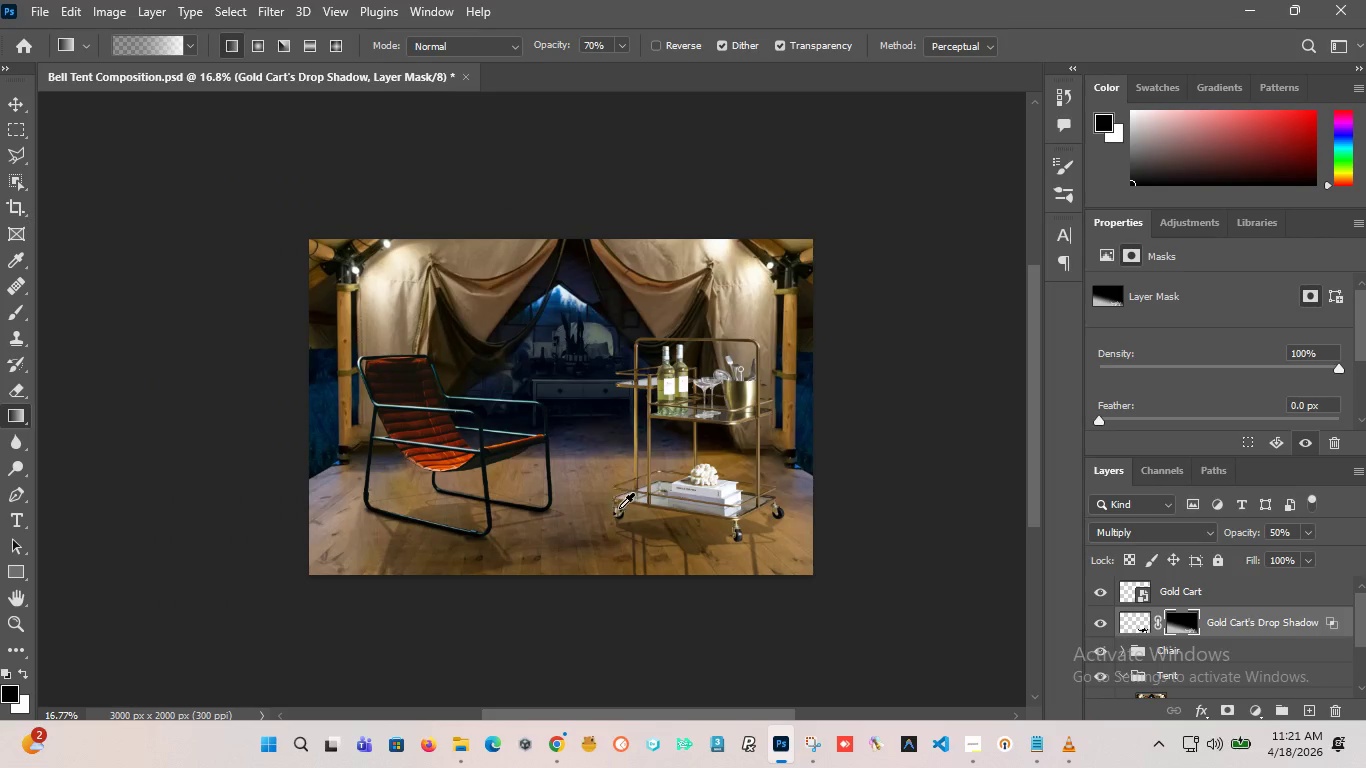 
scroll: coordinate [619, 508], scroll_direction: up, amount: 3.0
 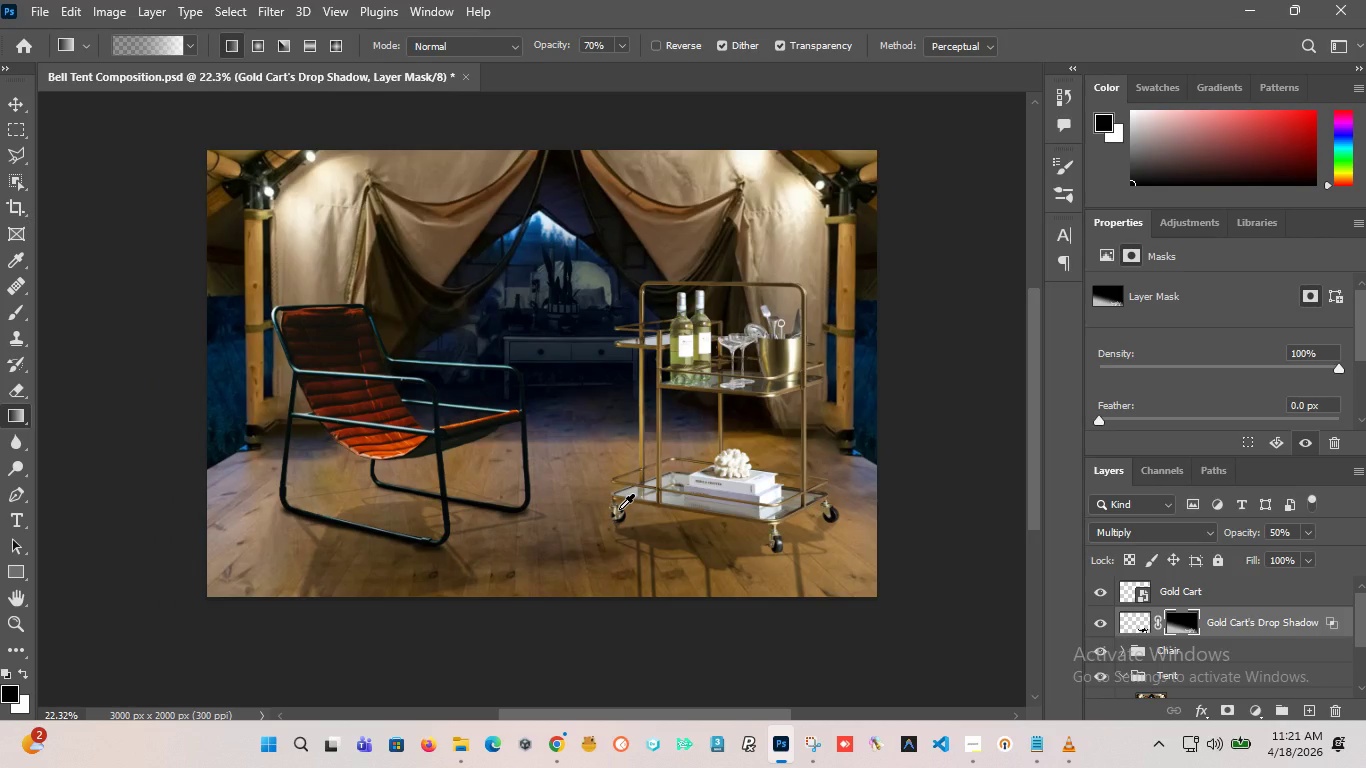 
left_click([1137, 625])
 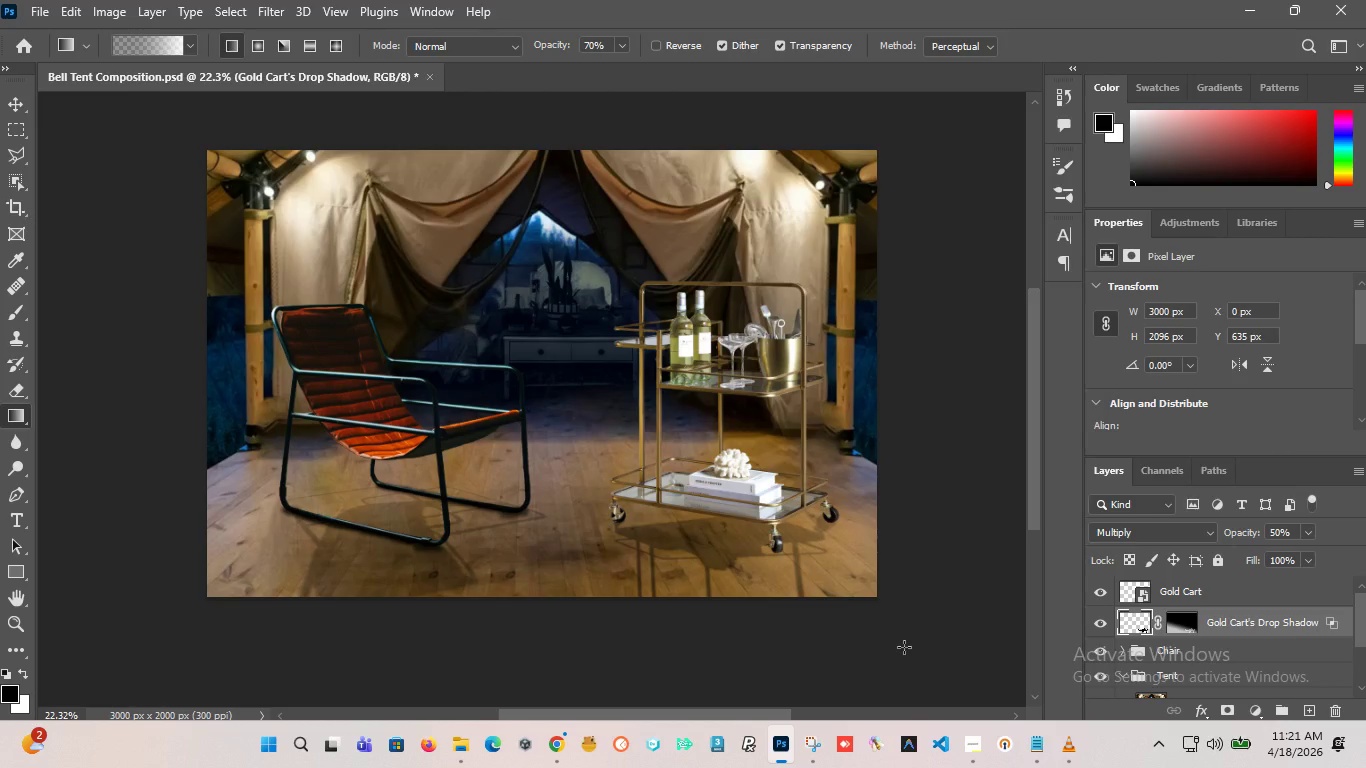 
key(Control+T)
 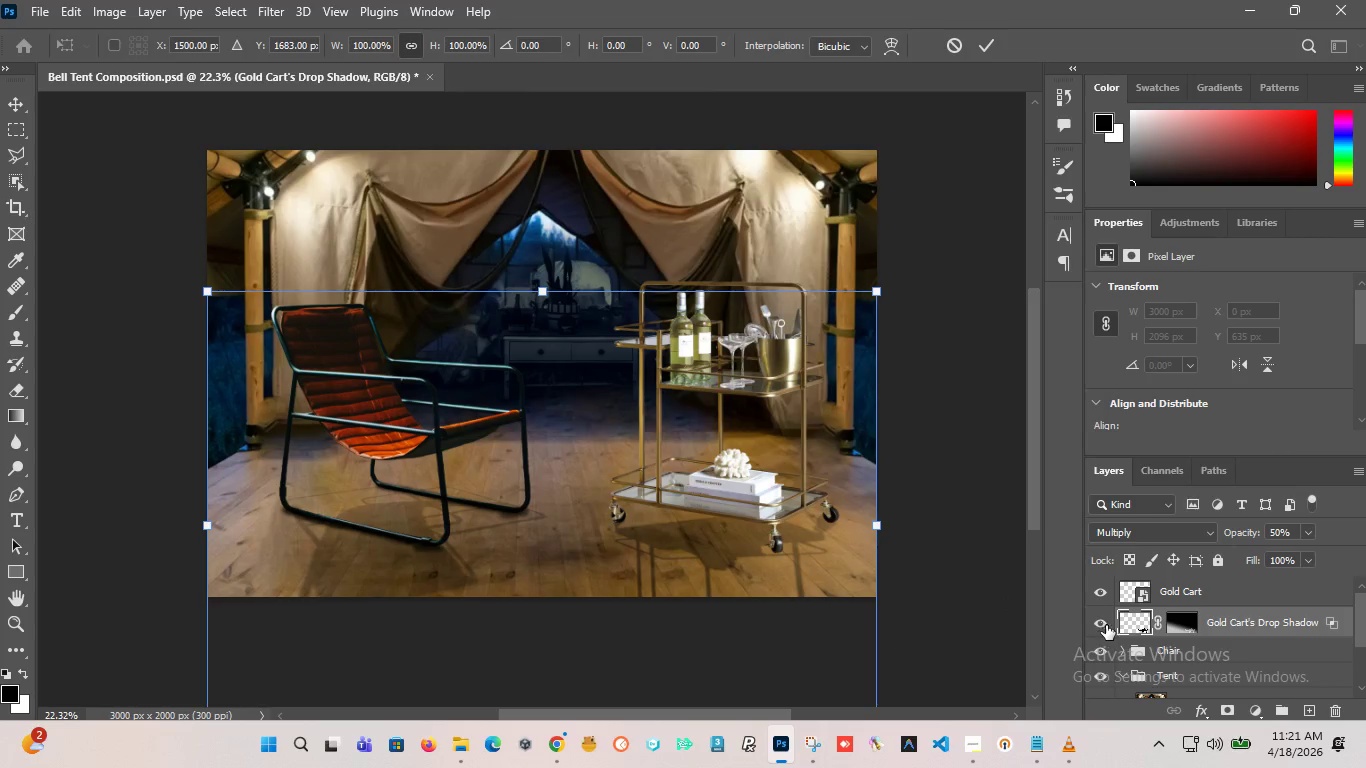 
hold_key(key=AltLeft, duration=2.28)
scroll: coordinate [841, 681], scroll_direction: down, amount: 9.0
 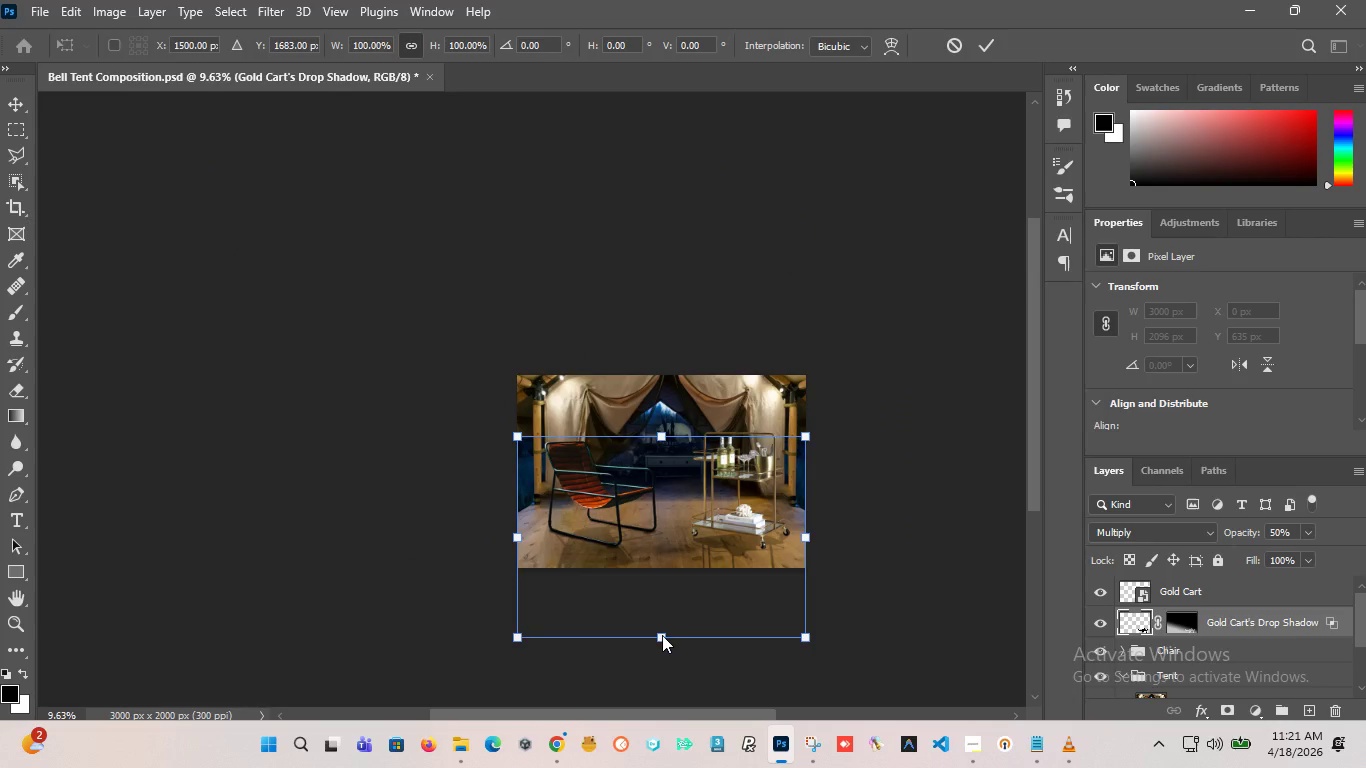 
left_click([661, 636])
 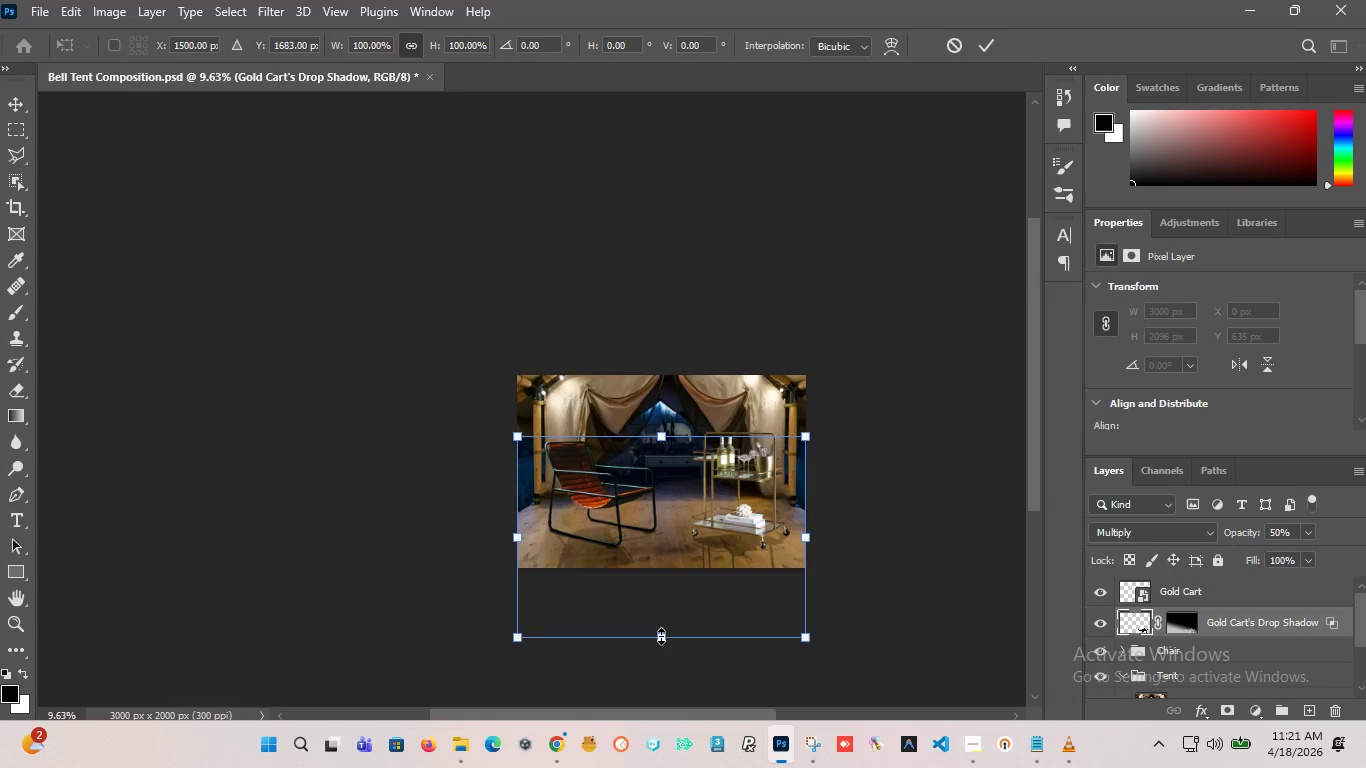 
left_click_drag(start_coordinate=[661, 636], to_coordinate=[667, 595])
 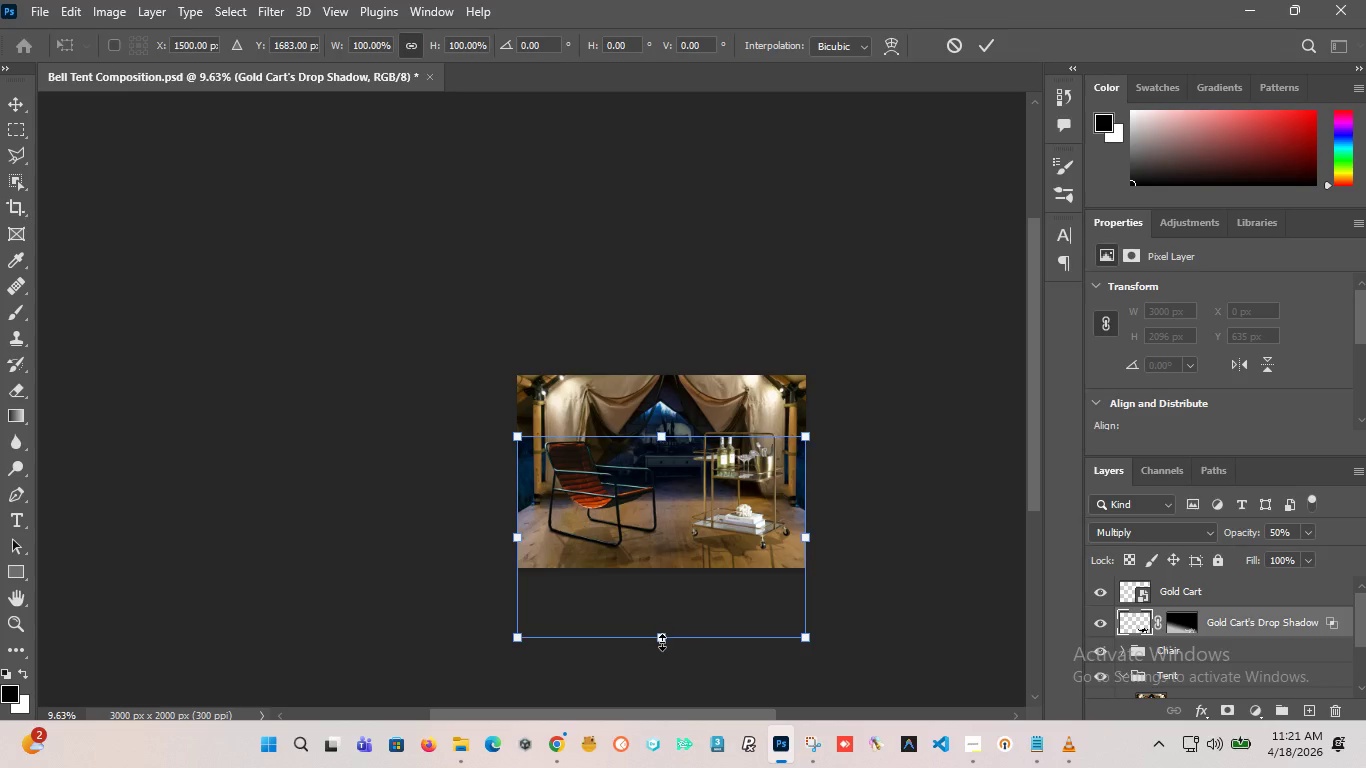 
left_click_drag(start_coordinate=[662, 642], to_coordinate=[664, 623])
 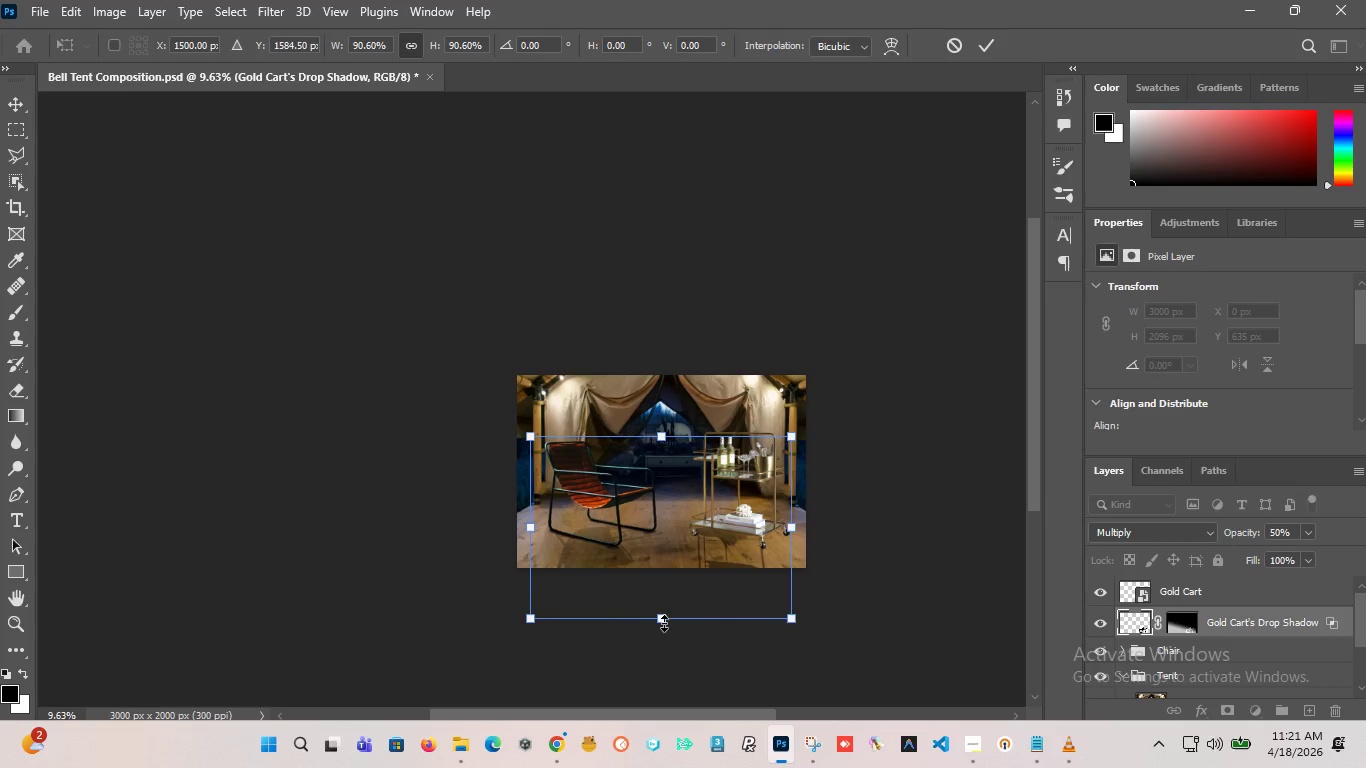 
key(Control+Z)
 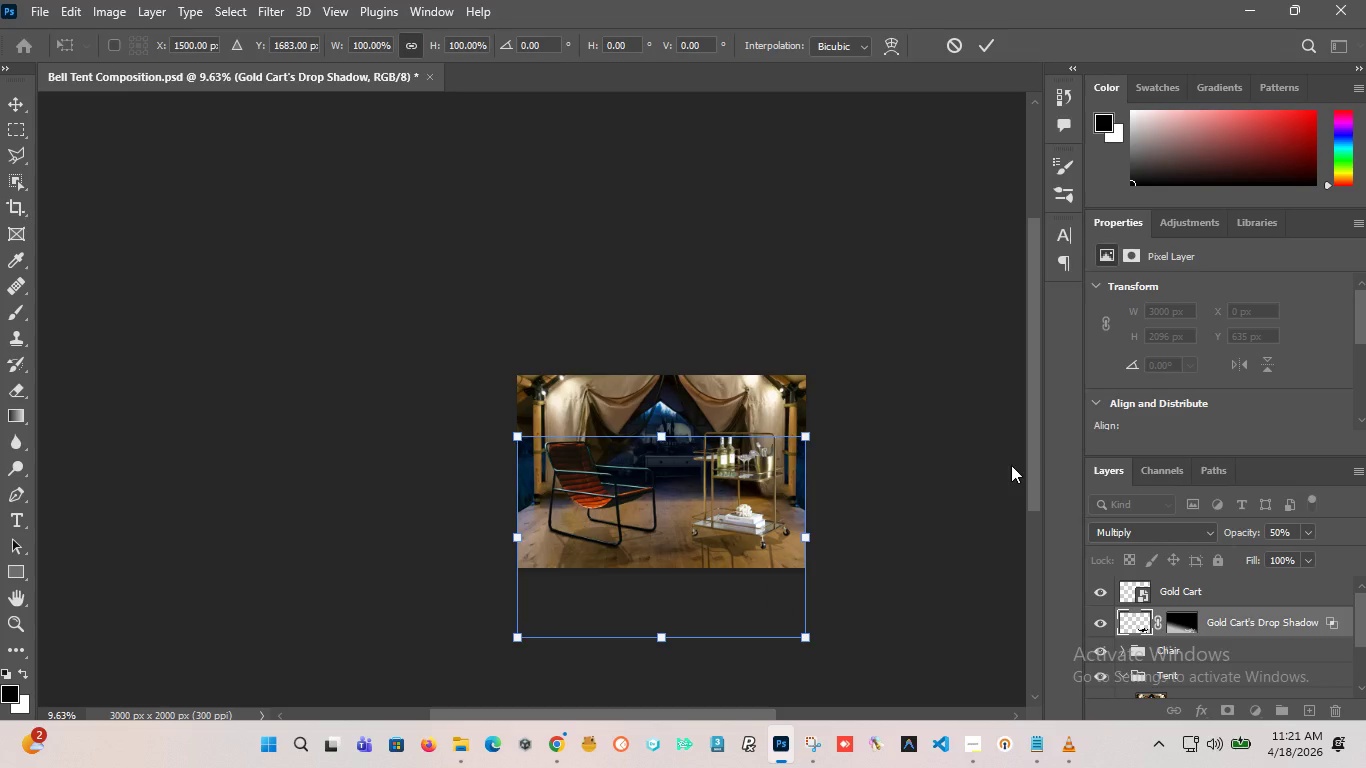 
key(Escape)
 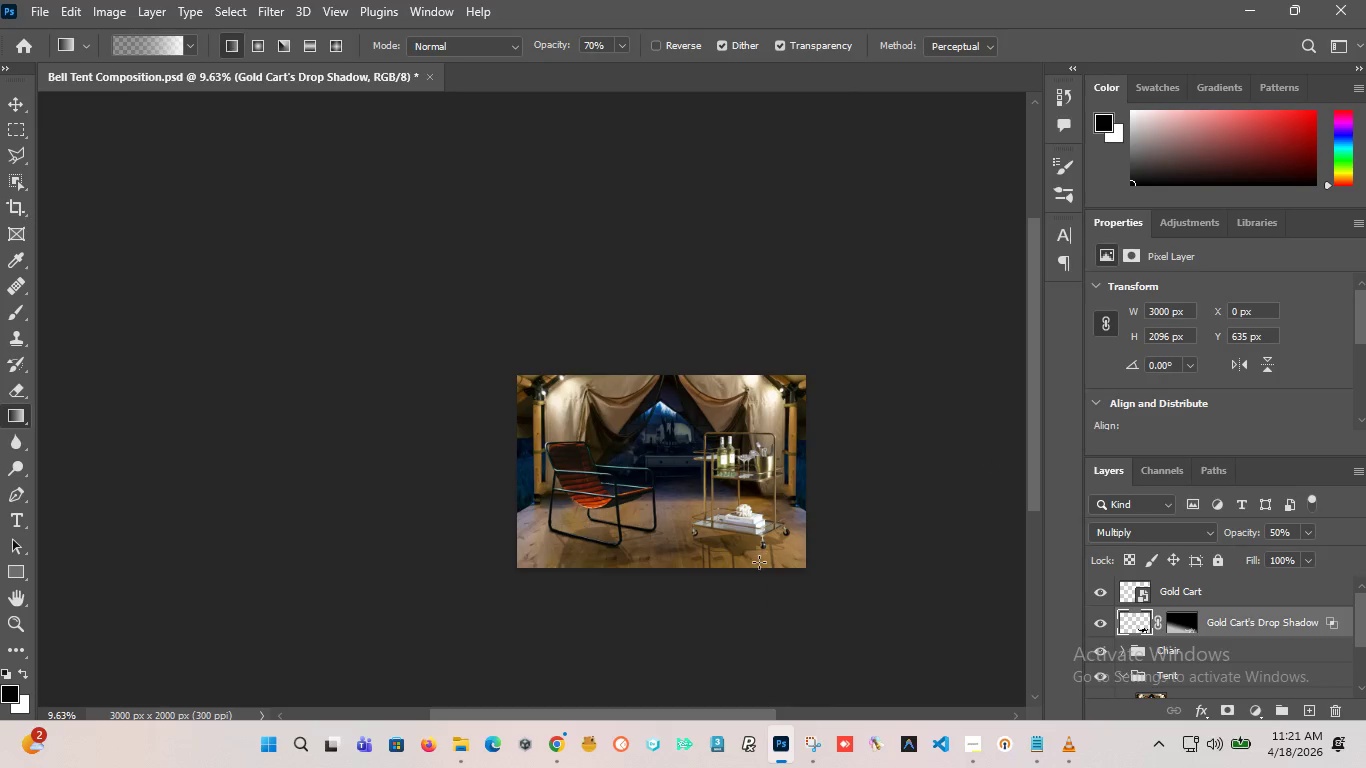 
hold_key(key=MetaLeft, duration=1.23)
scroll: coordinate [749, 565], scroll_direction: up, amount: 4.0
 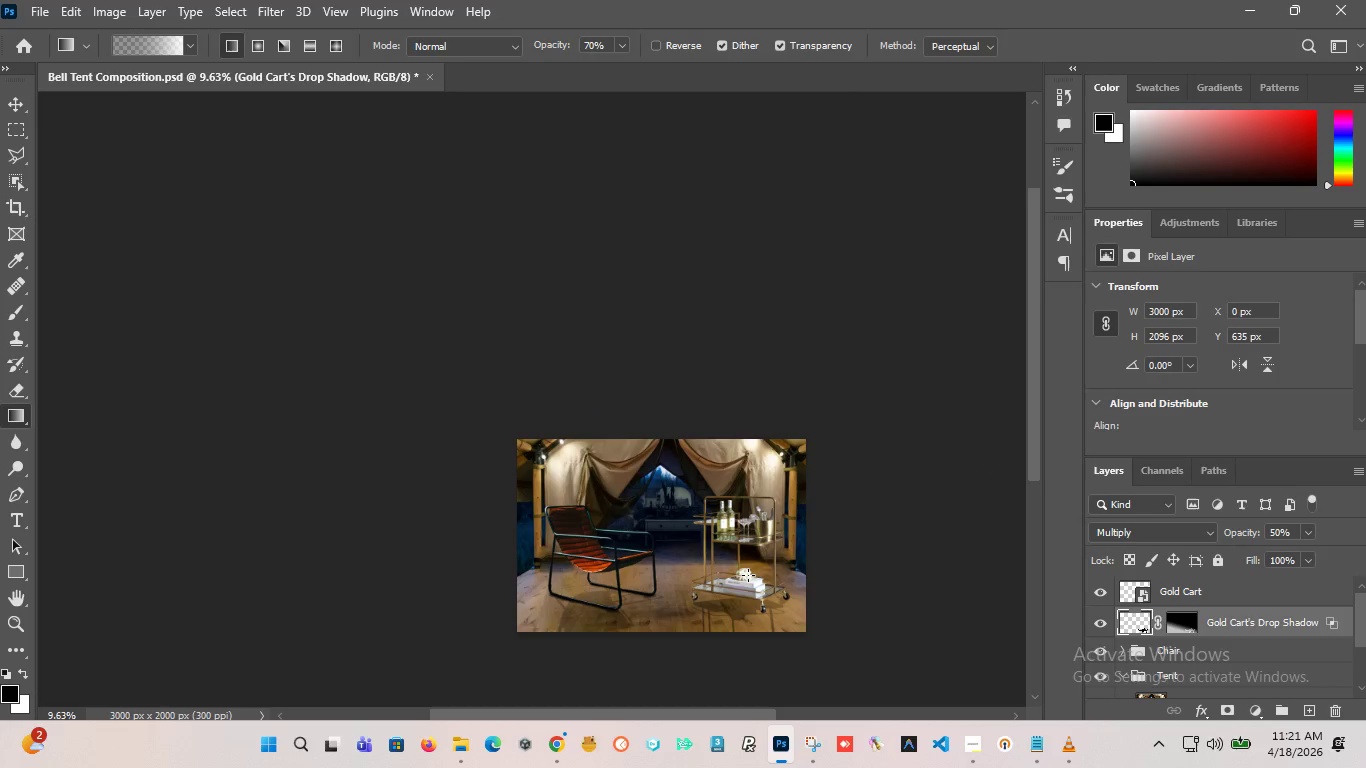 
scroll: coordinate [748, 575], scroll_direction: down, amount: 4.0
 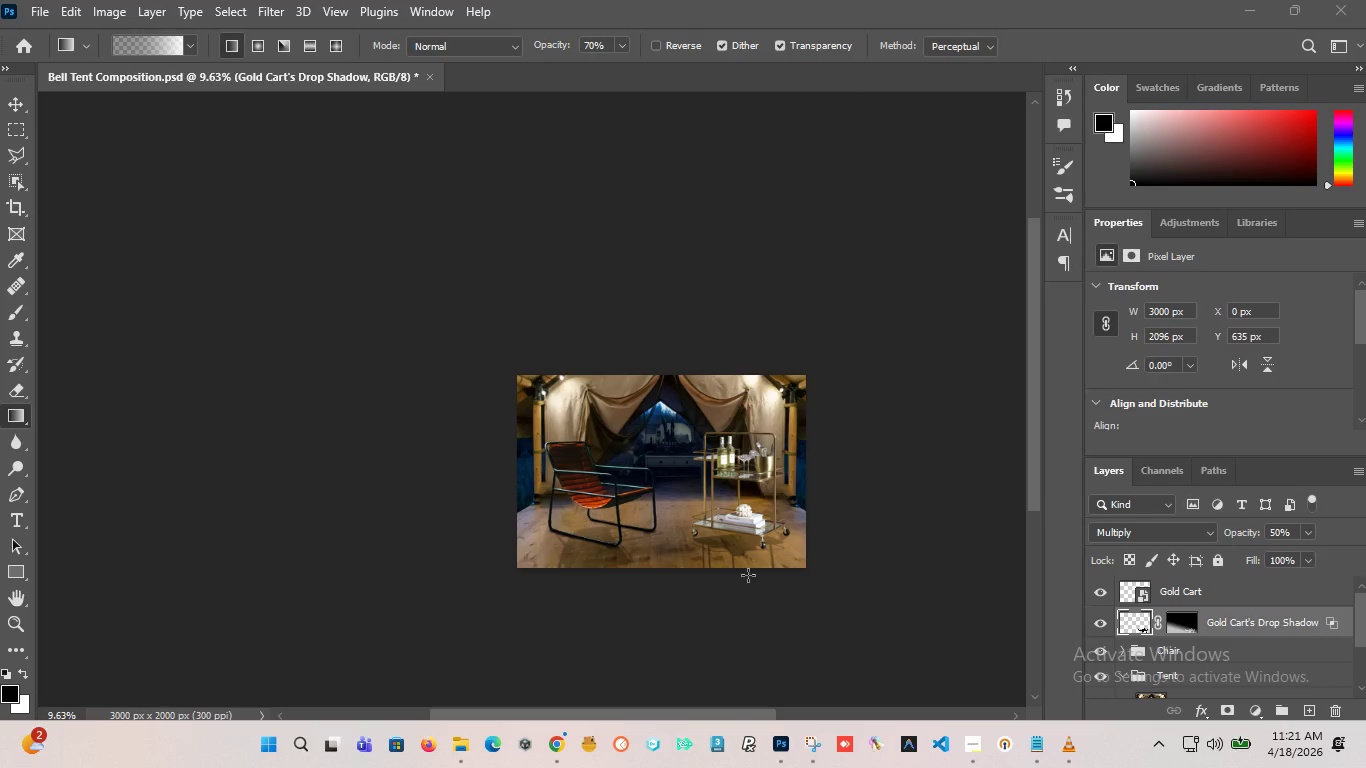 
hold_key(key=AltLeft, duration=0.67)
scroll: coordinate [737, 554], scroll_direction: up, amount: 3.0
 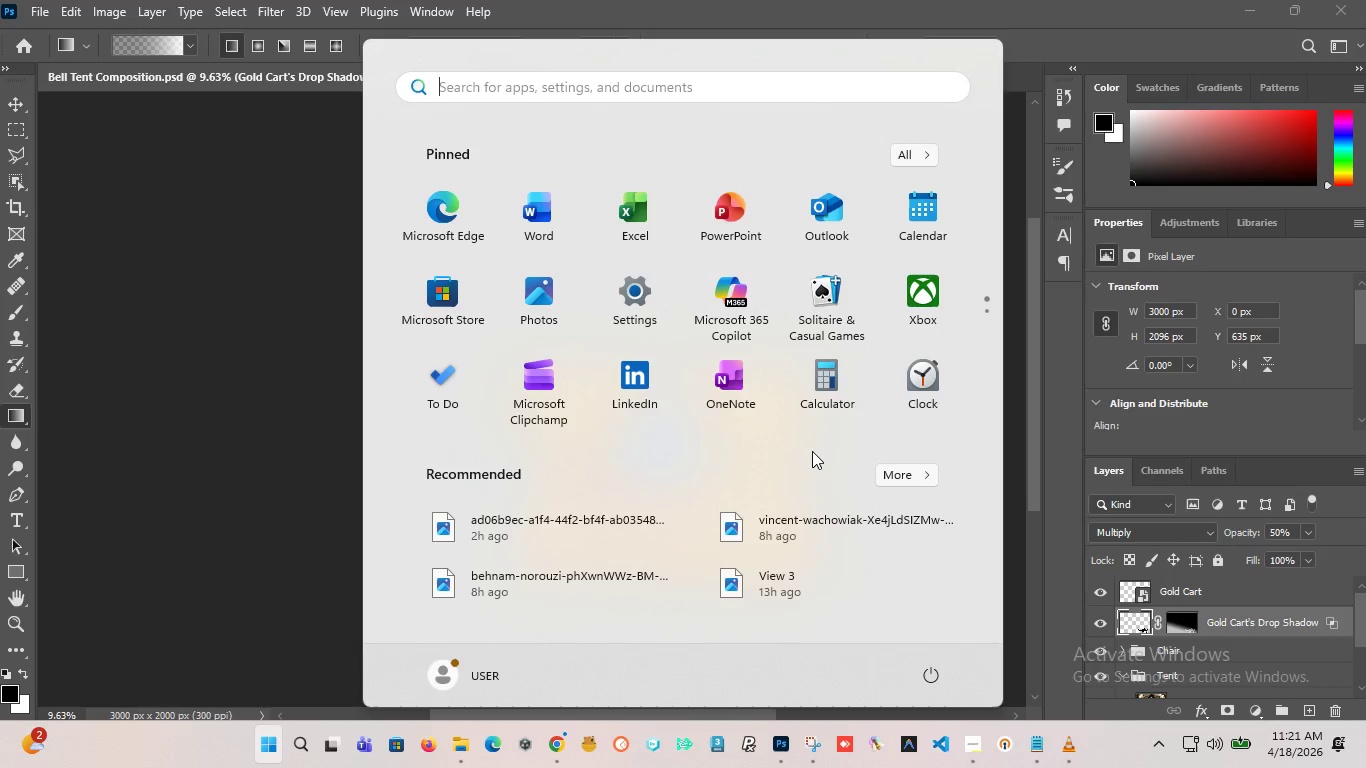 
hold_key(key=MetaLeft, duration=0.47)
 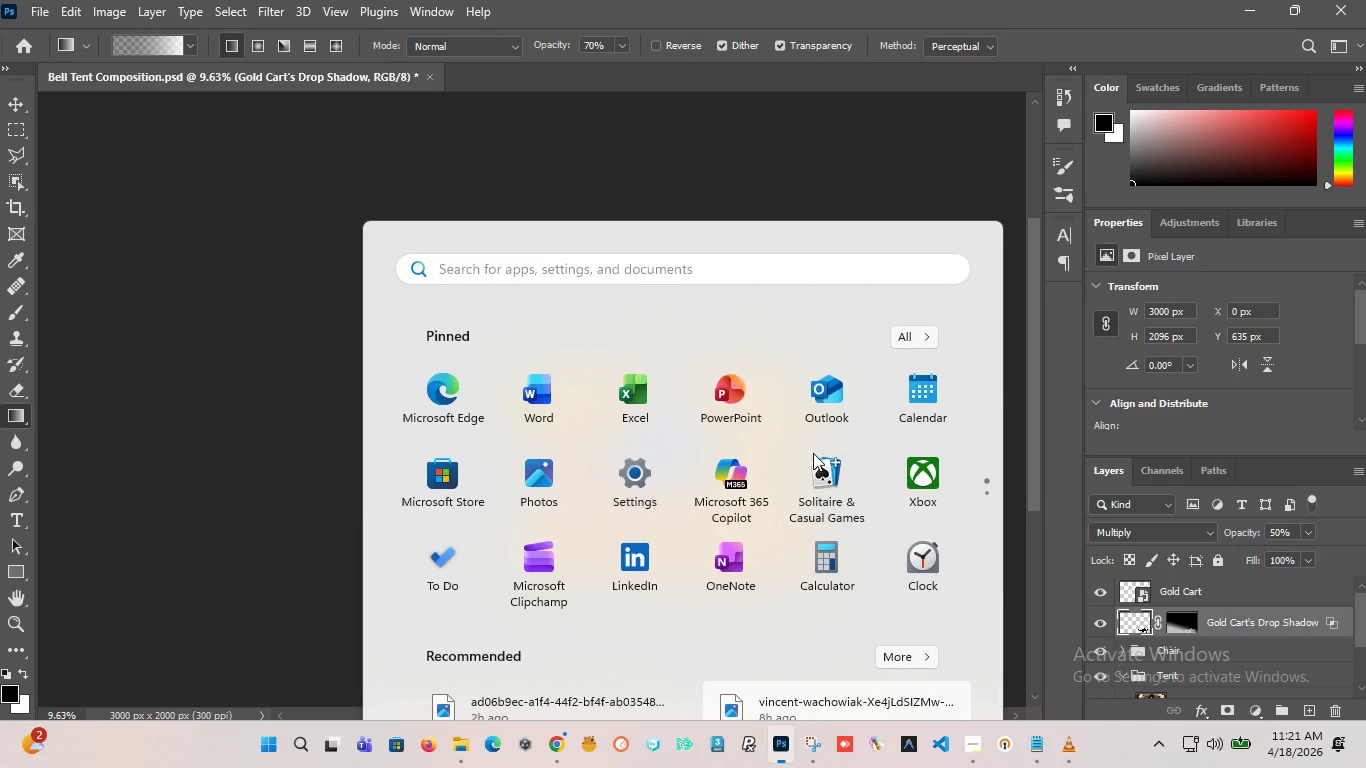 
hold_key(key=AltLeft, duration=3.08)
scroll: coordinate [728, 541], scroll_direction: up, amount: 13.0
 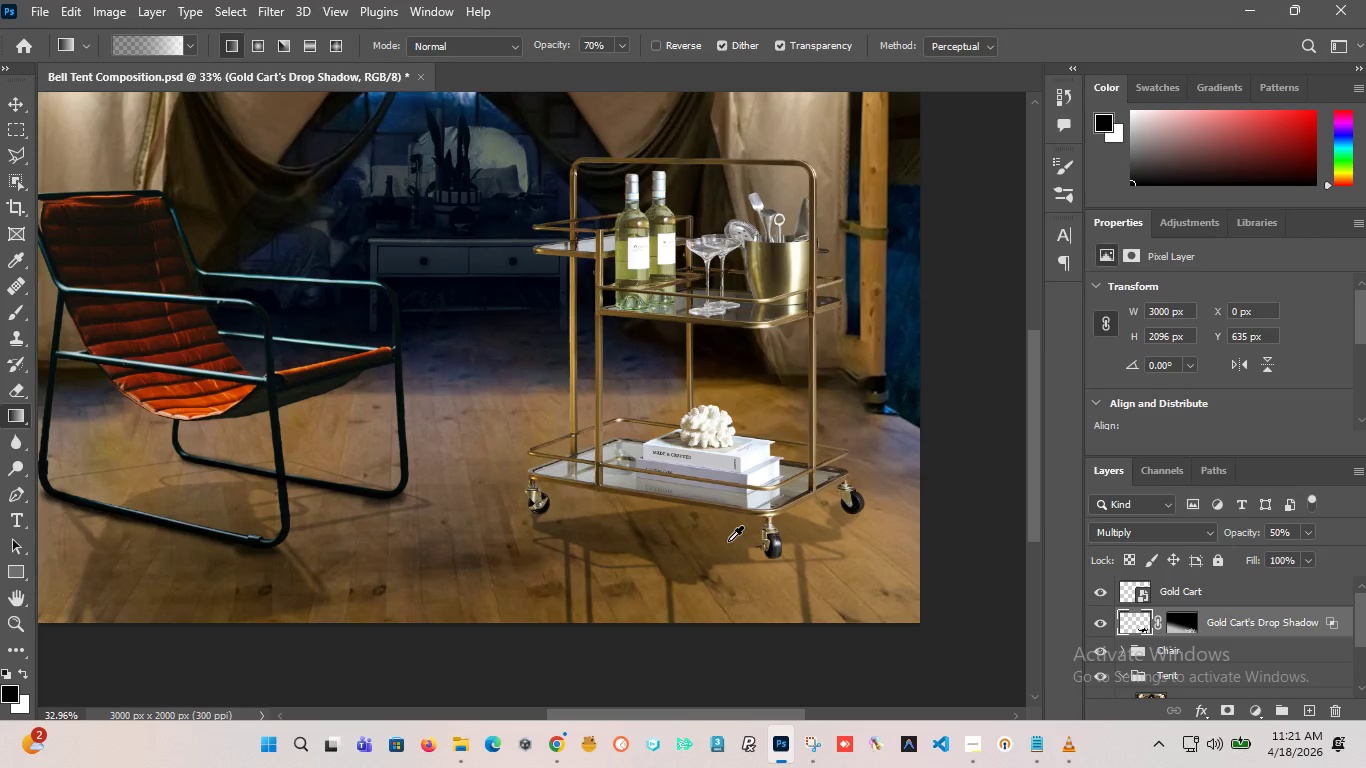 
scroll: coordinate [728, 541], scroll_direction: down, amount: 2.0
 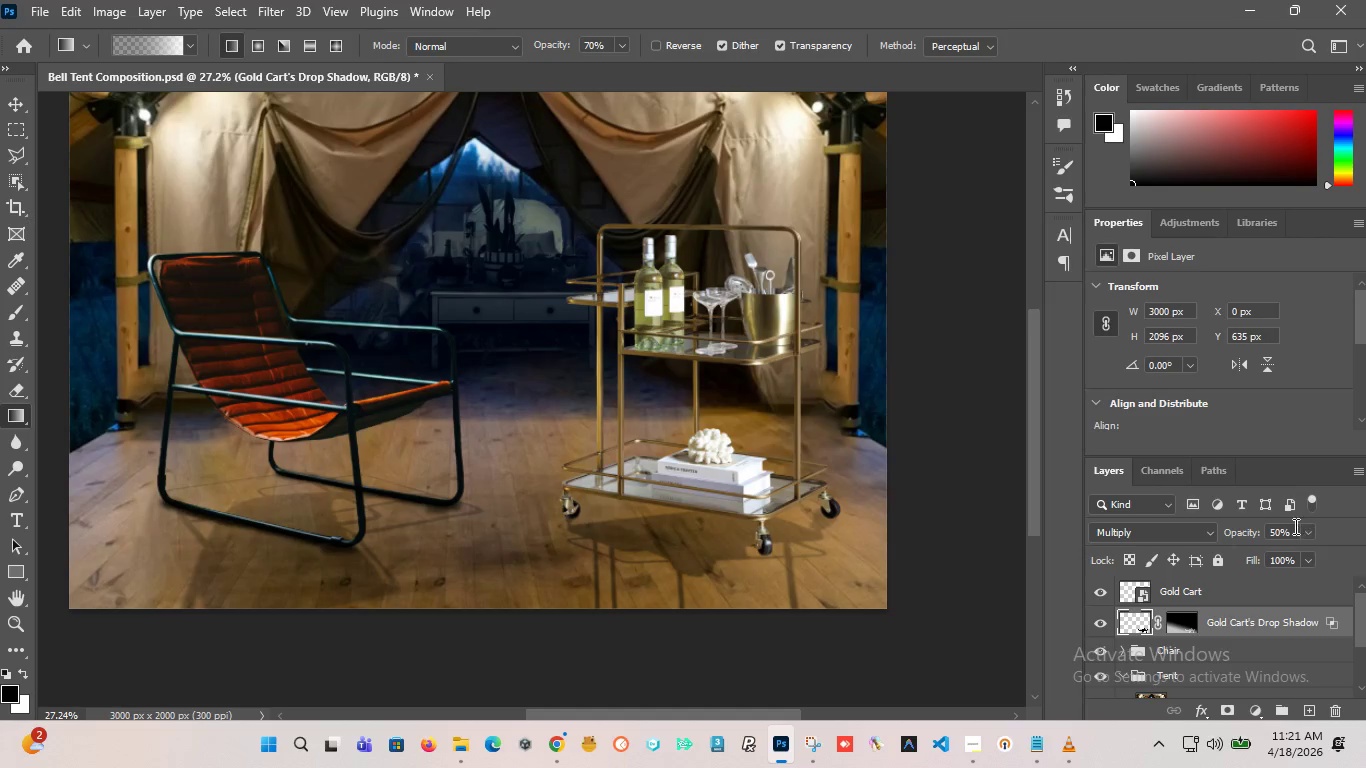 
left_click_drag(start_coordinate=[1291, 529], to_coordinate=[1201, 530])
 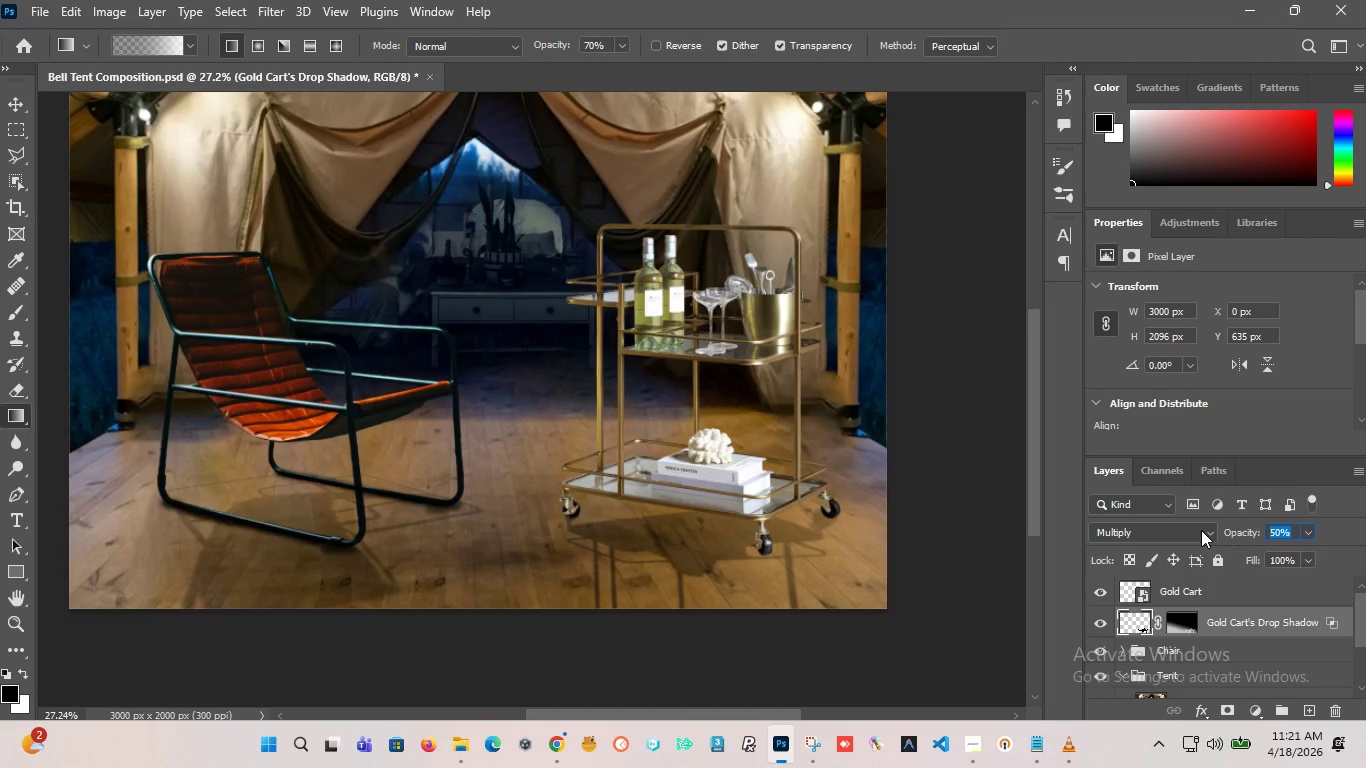 
type(40)
 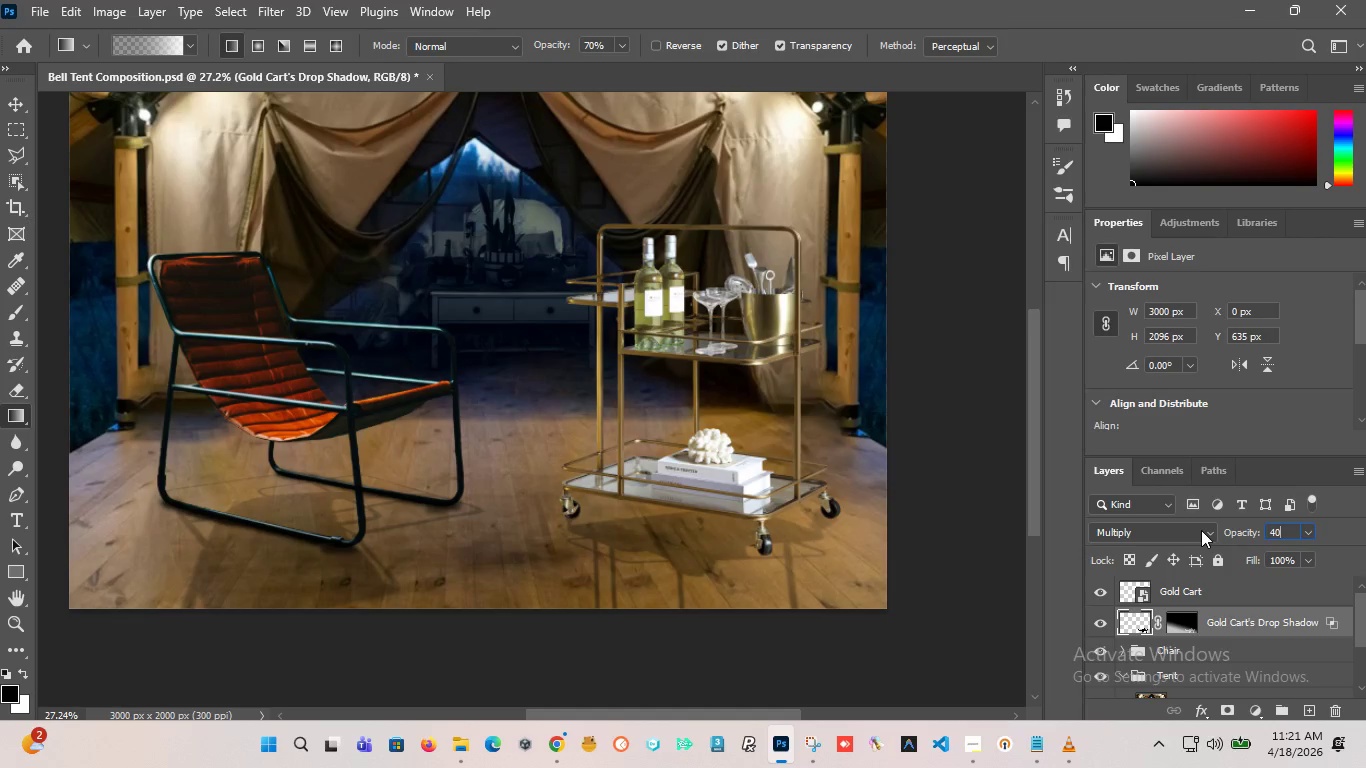 
key(Enter)
 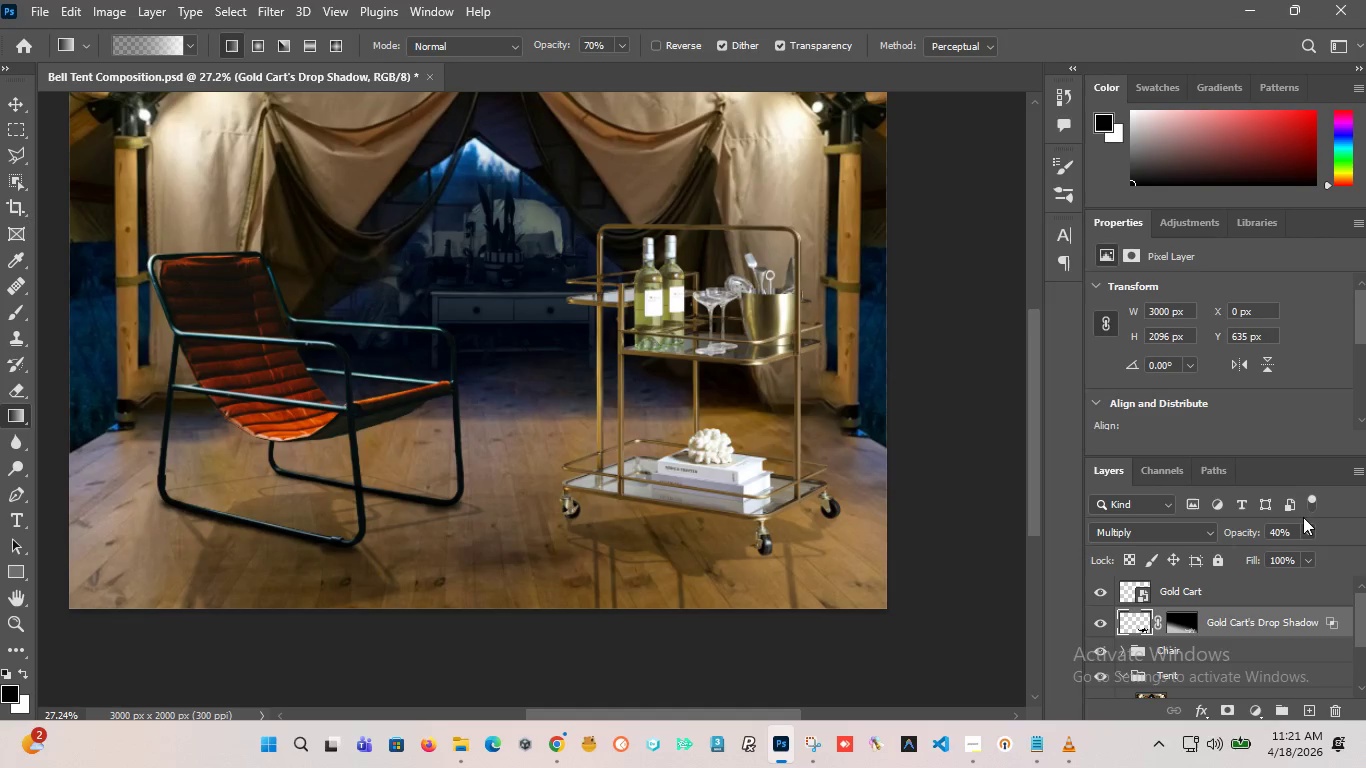 
left_click([1290, 534])
 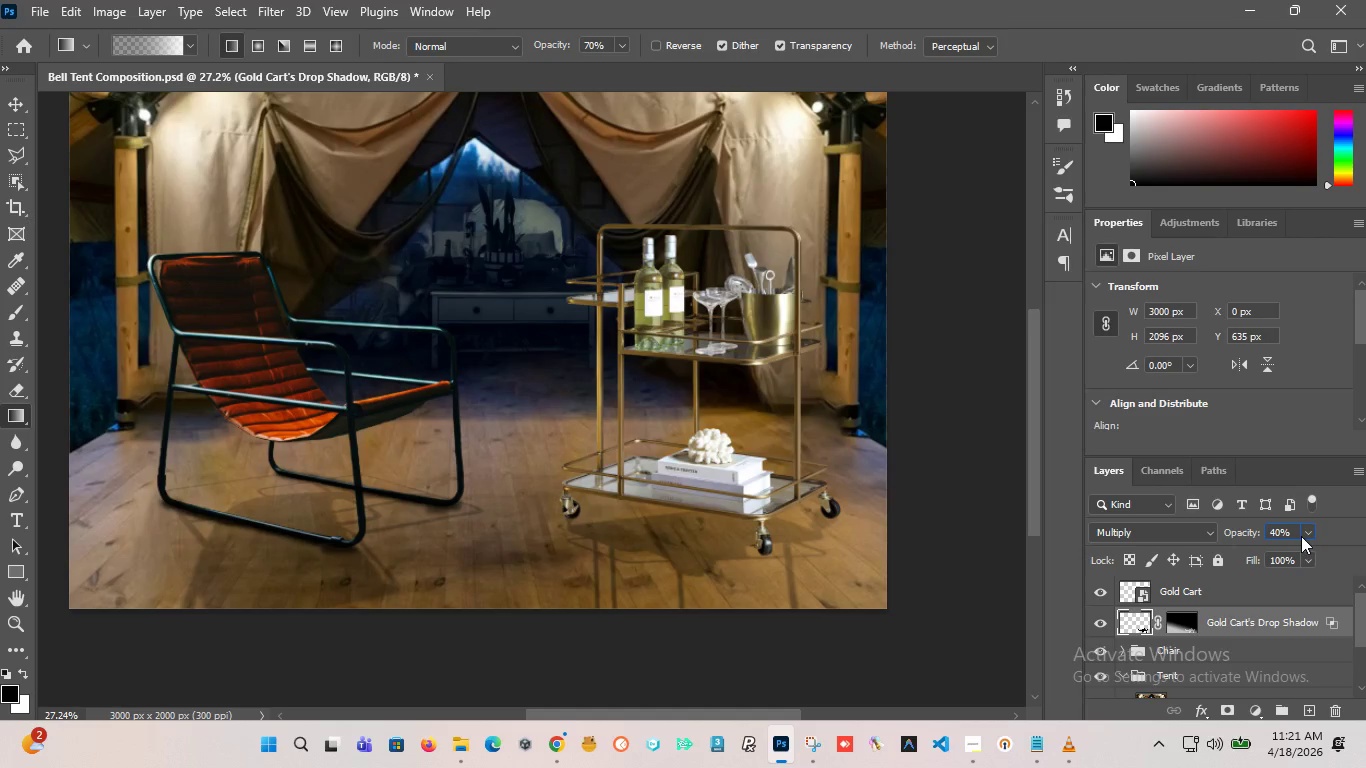 
key(Backspace)
 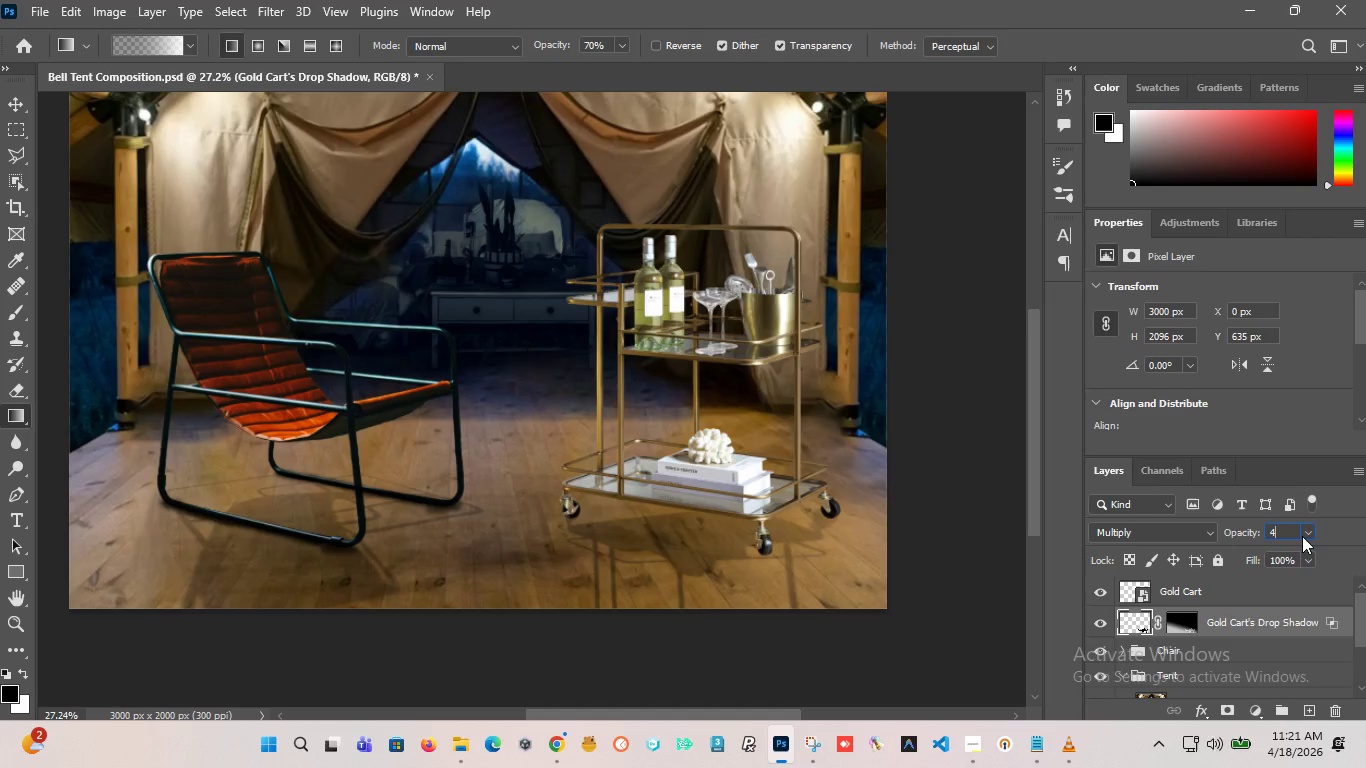 
key(Backspace)
 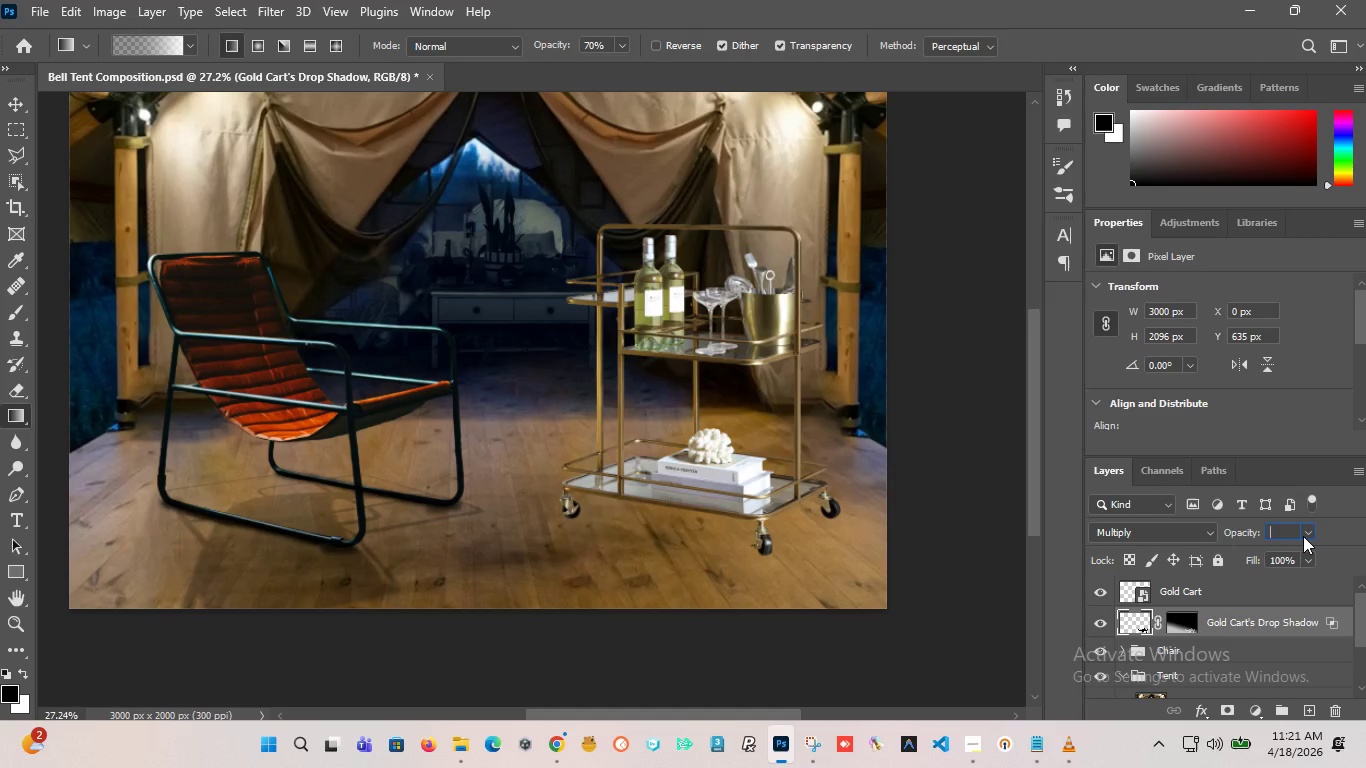 
key(Backspace)
 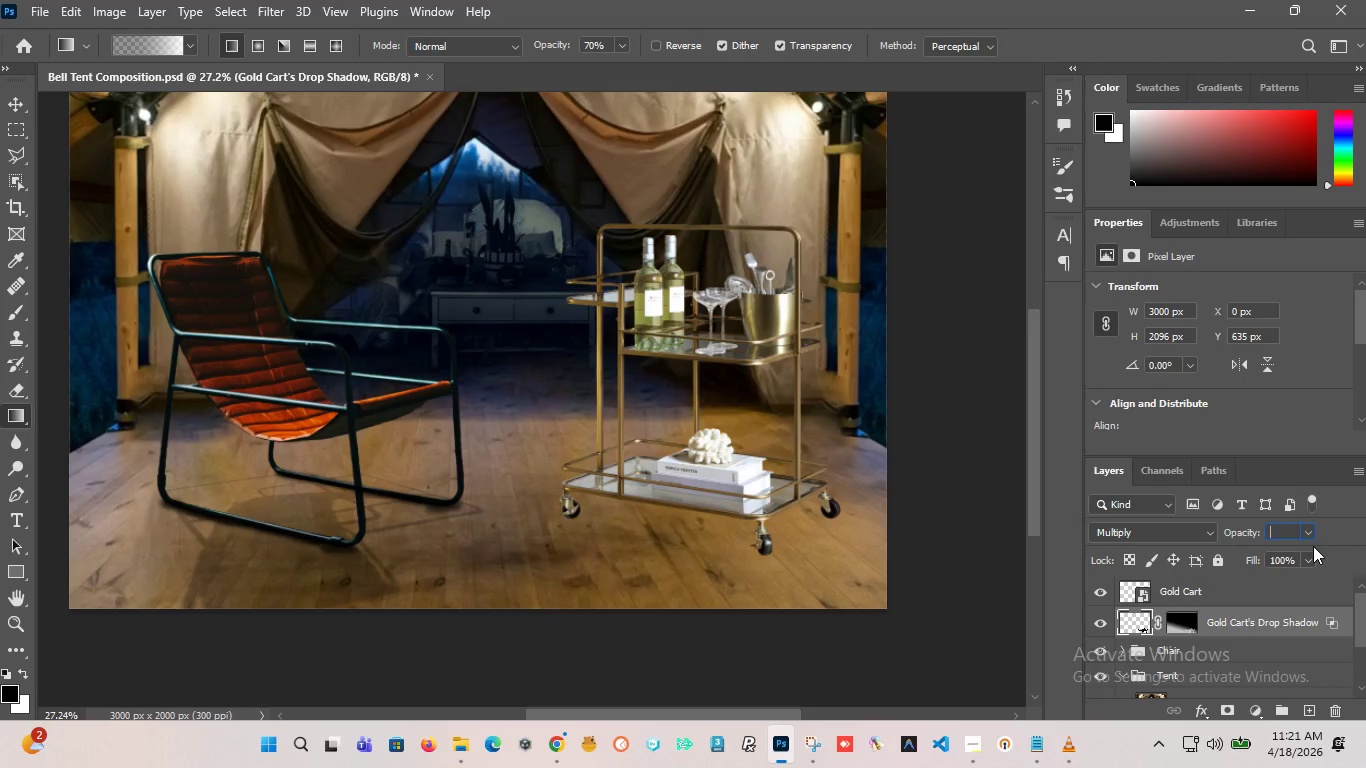 
type(45)
 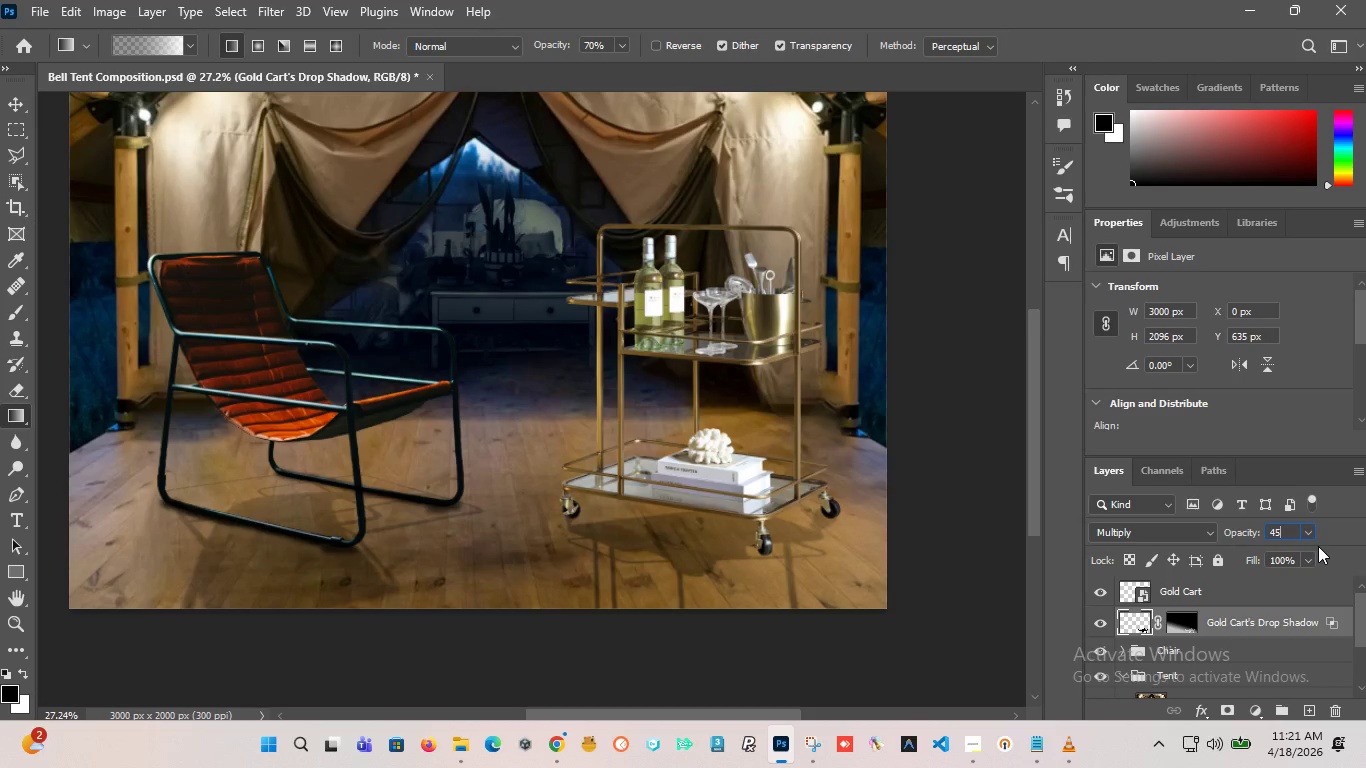 
key(Enter)
 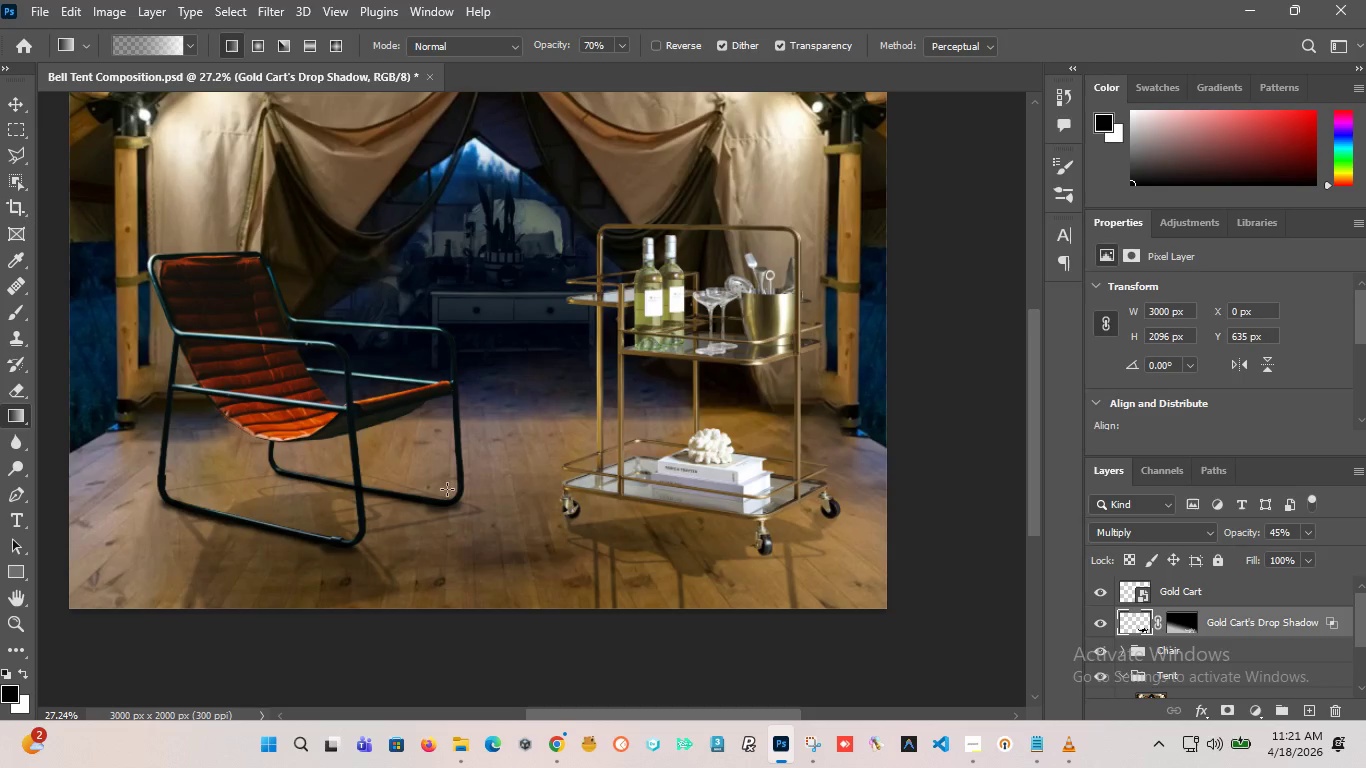 
hold_key(key=AltLeft, duration=7.47)
scroll: coordinate [533, 503], scroll_direction: down, amount: 3.0
 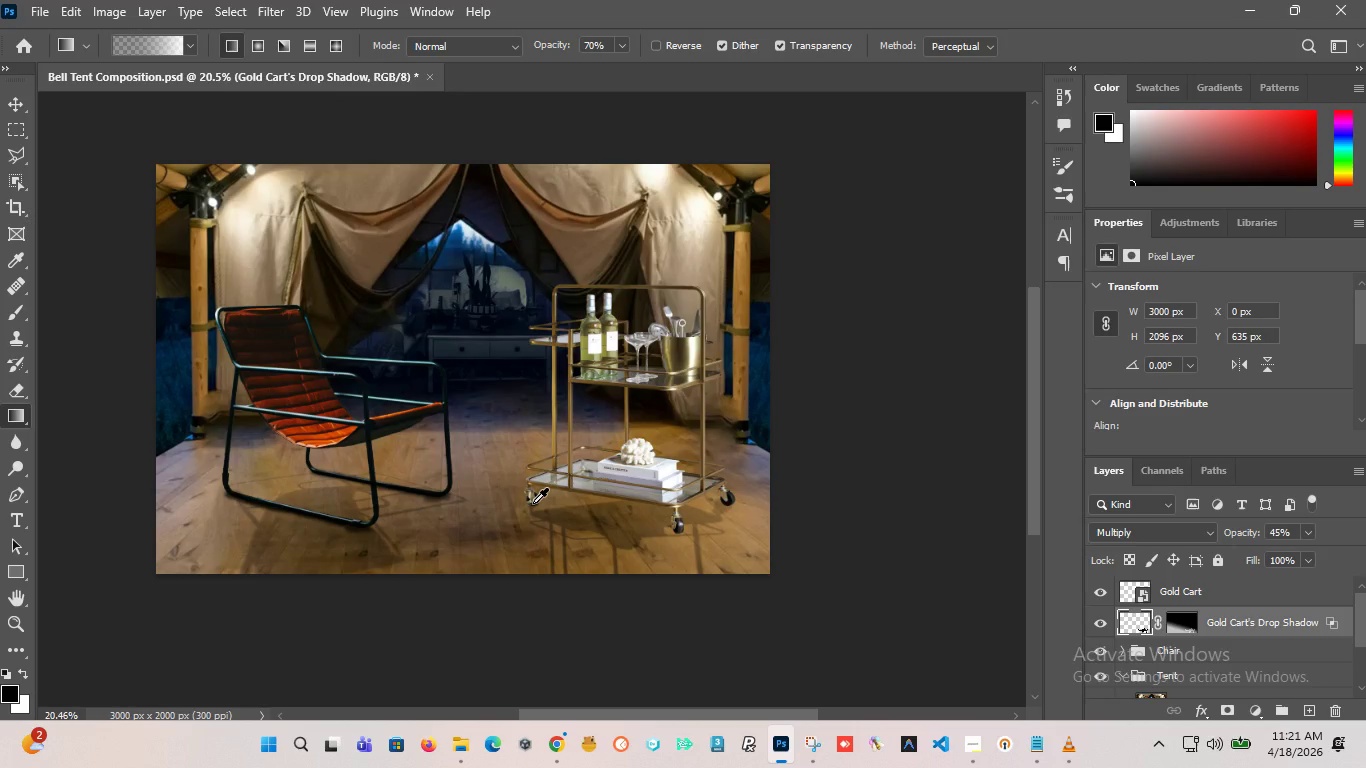 
scroll: coordinate [1134, 617], scroll_direction: up, amount: 3.0
 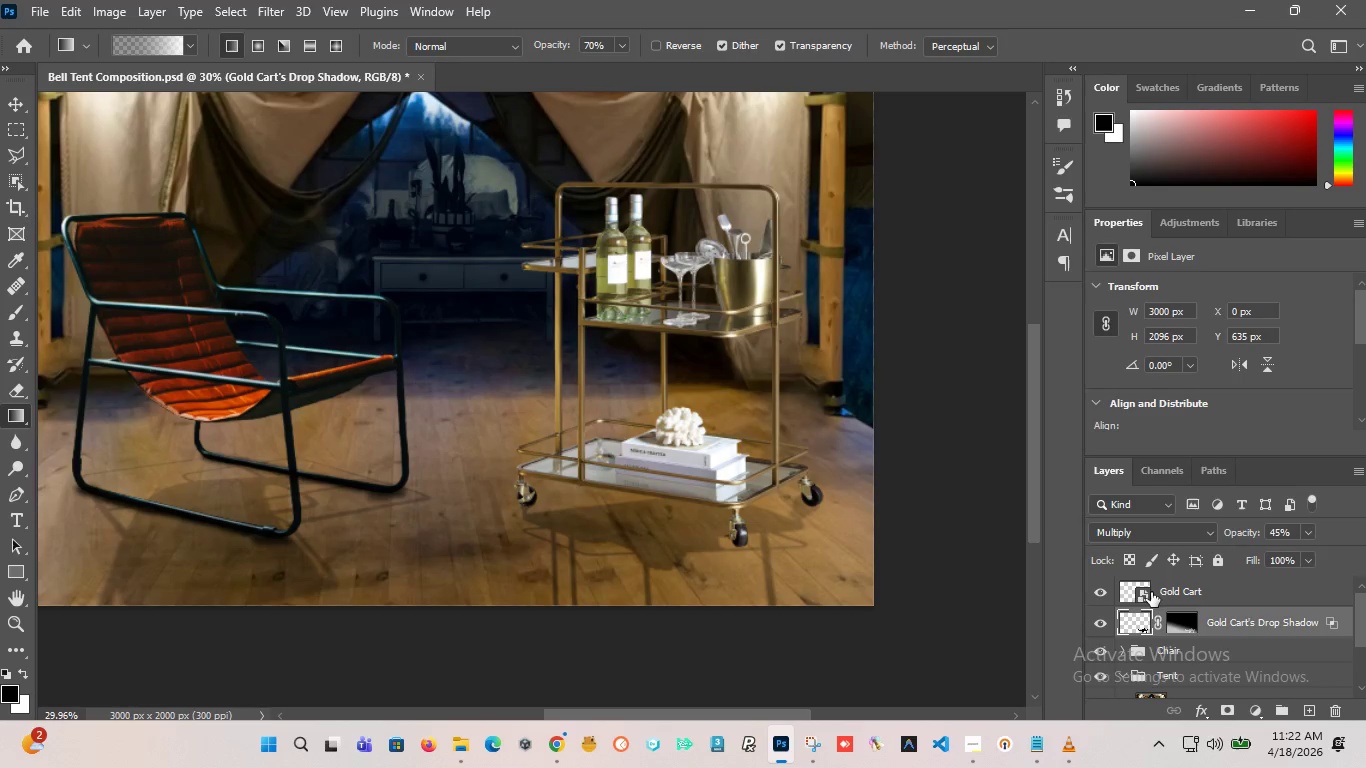 
left_click([1102, 591])
 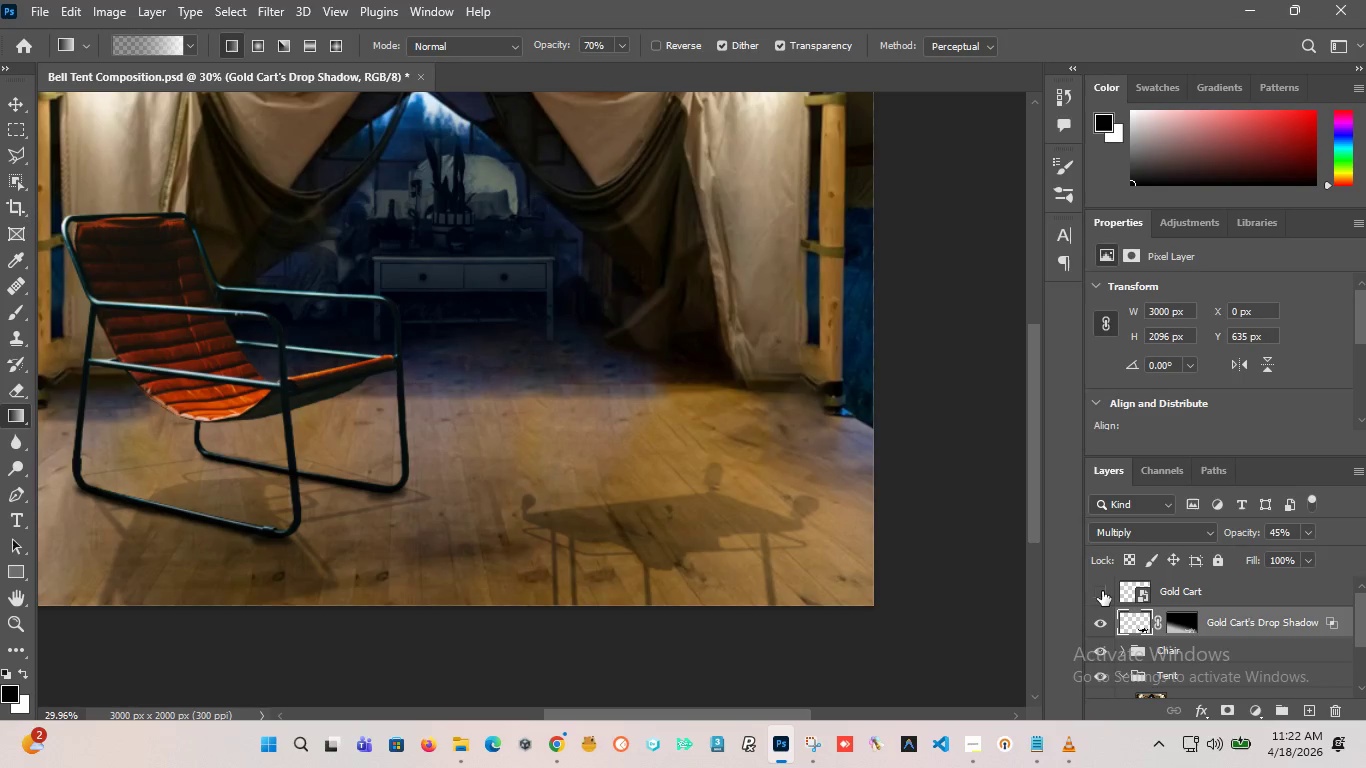 
left_click([1102, 591])
 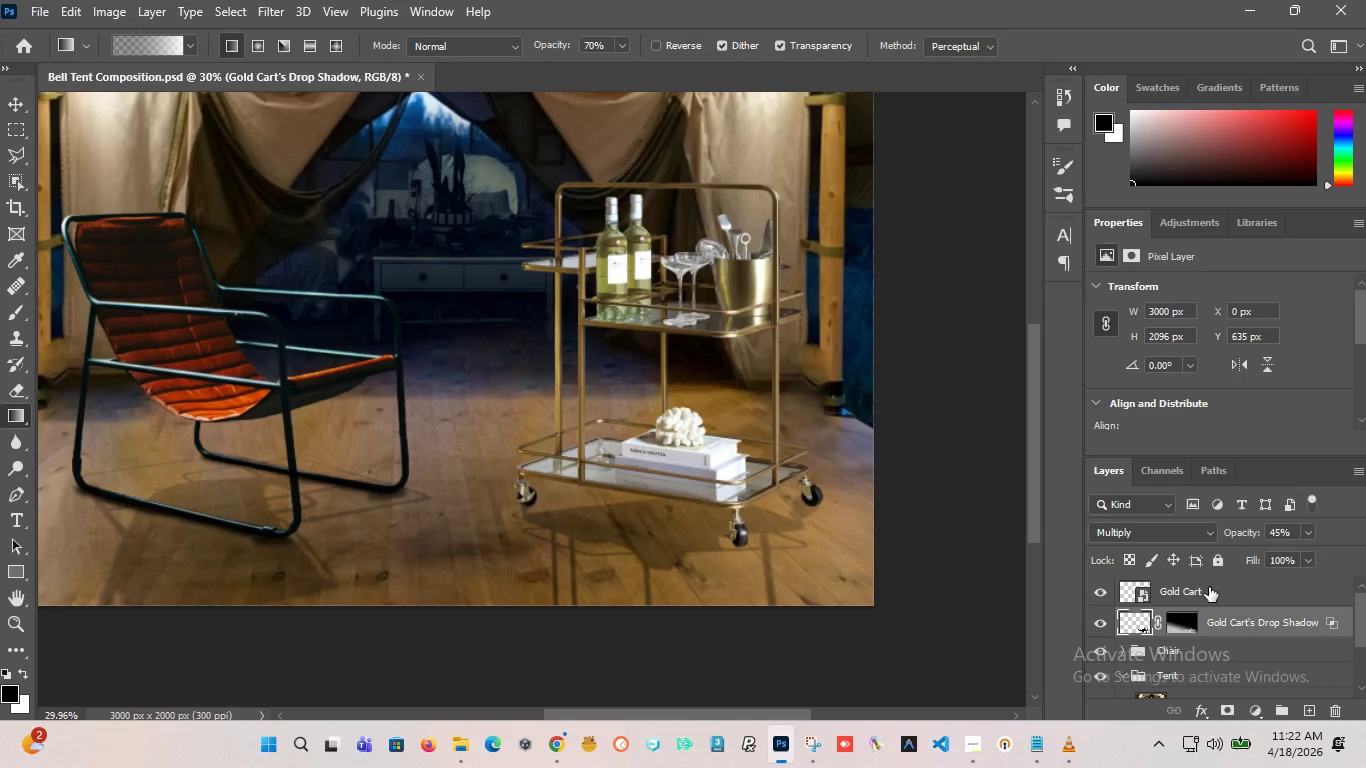 
left_click([1209, 587])
 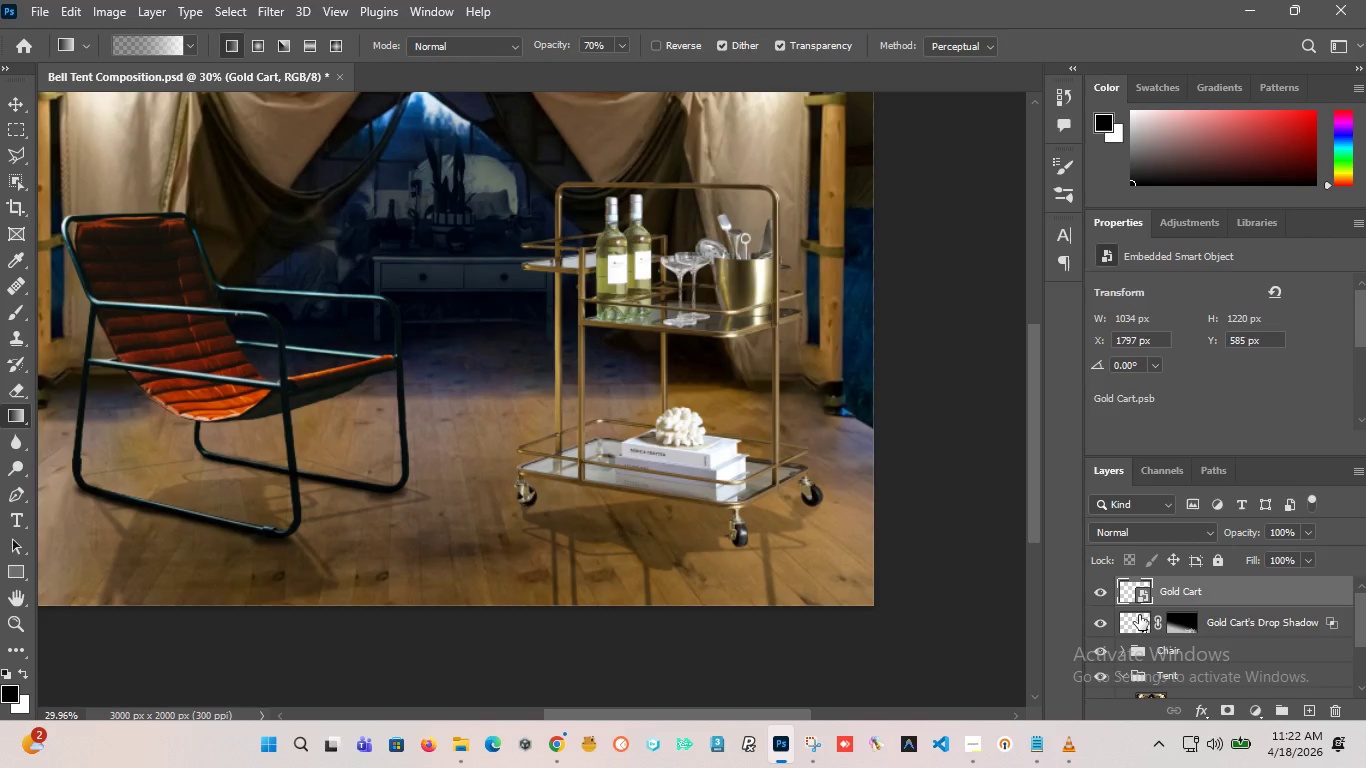 
left_click([1137, 616])
 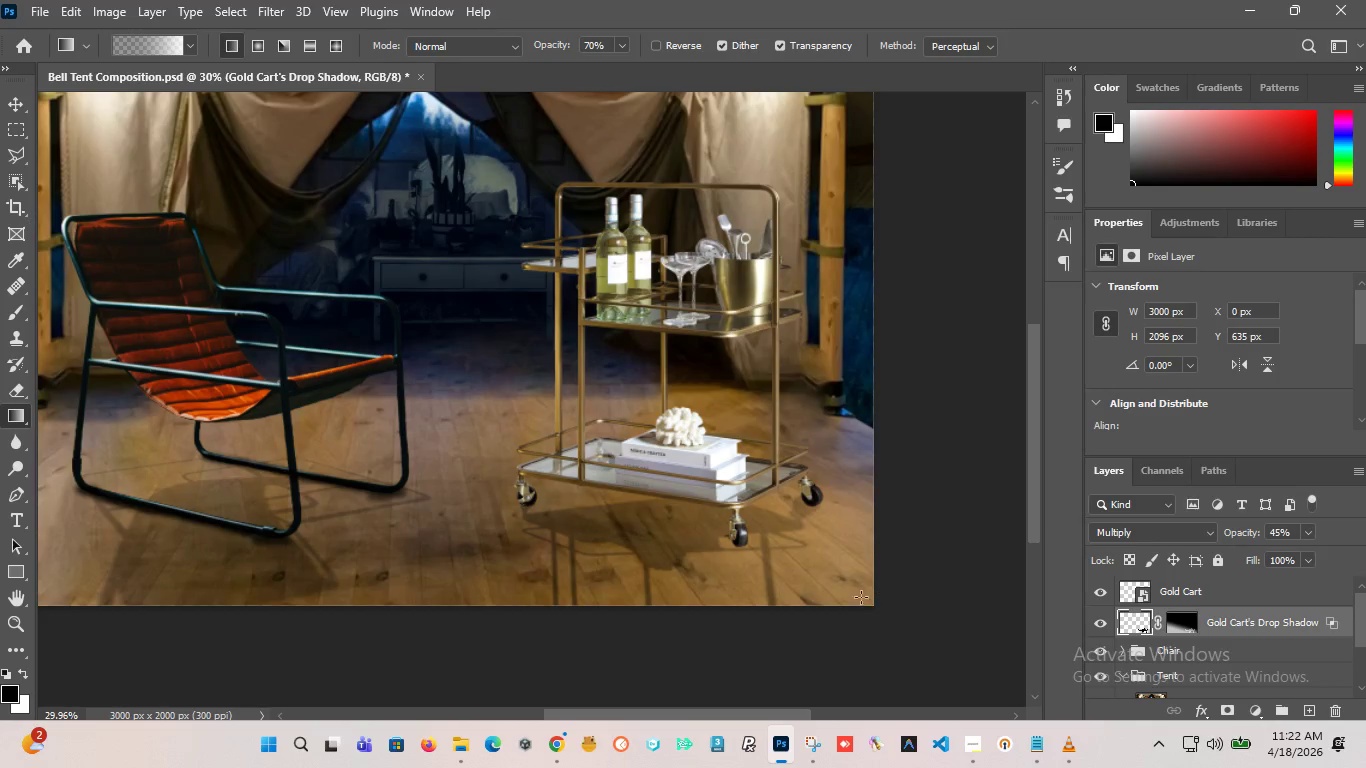 
hold_key(key=AltLeft, duration=1.25)
scroll: coordinate [720, 549], scroll_direction: up, amount: 9.0
 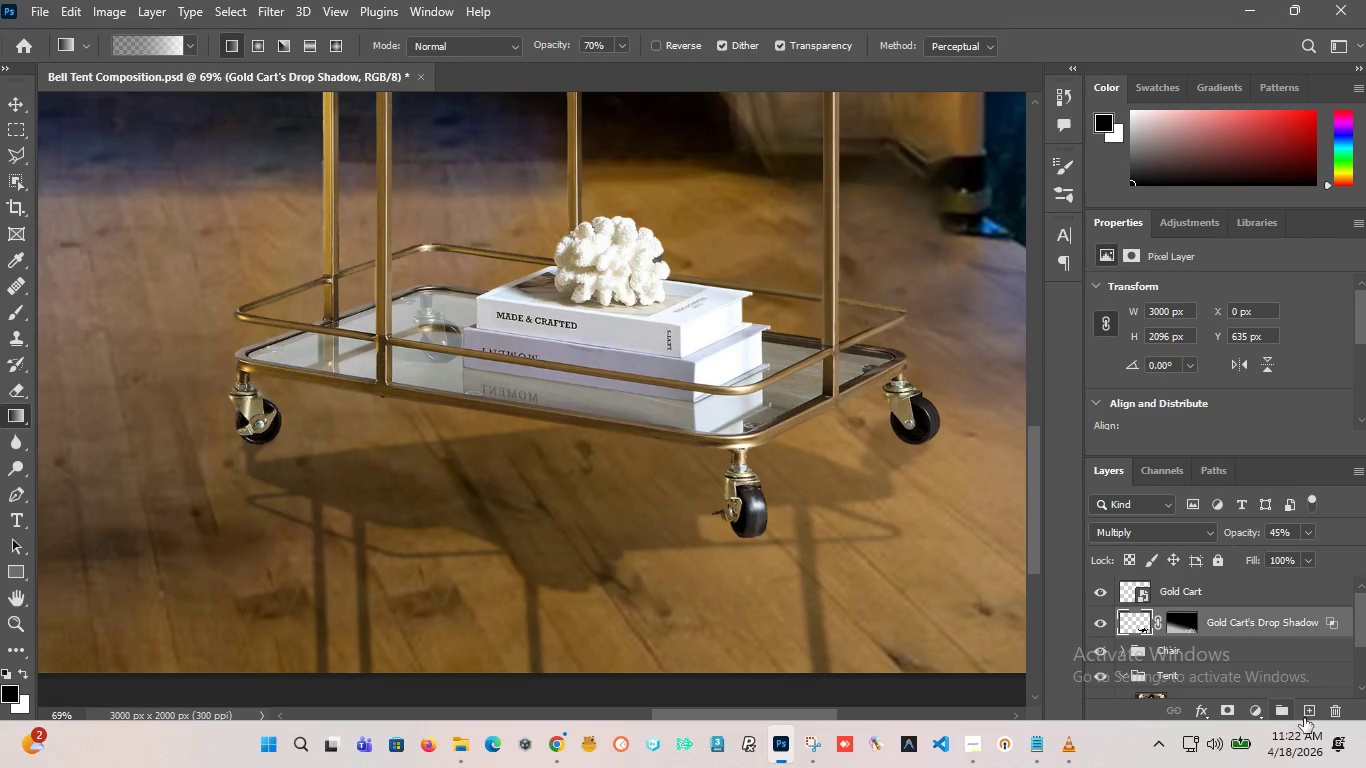 
left_click([1308, 715])
 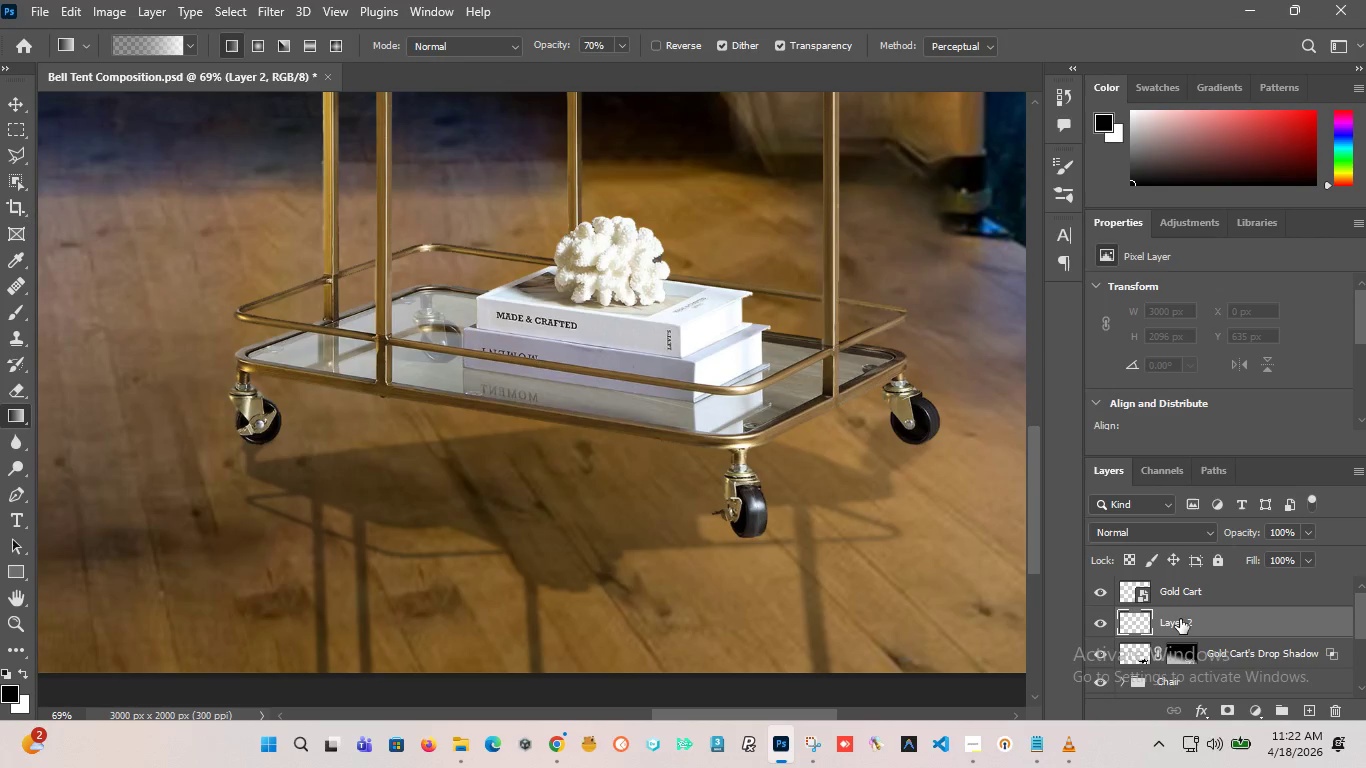 
double_click([1180, 619])
 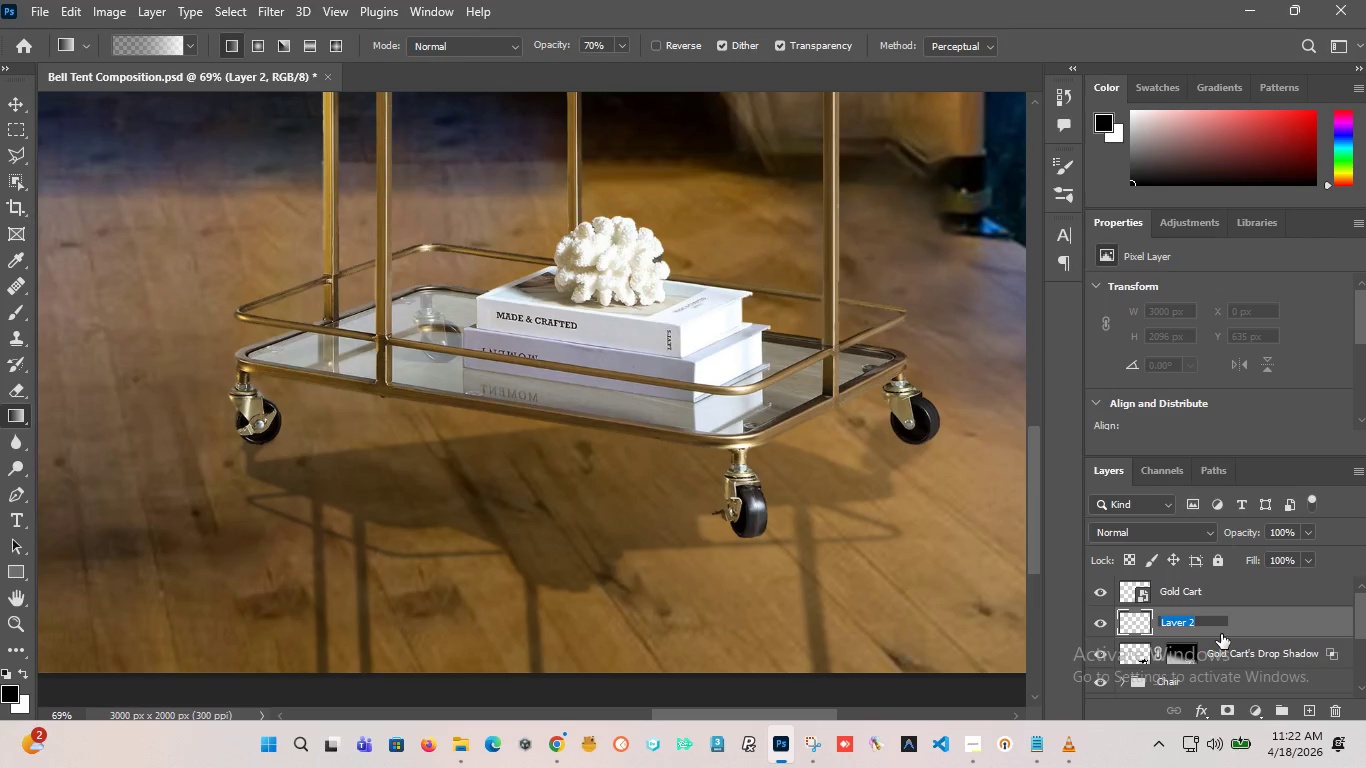 
key(Backspace)
type(Ligh)
key(Backspace)
key(Backspace)
key(Backspace)
key(Backspace)
type(shade)
 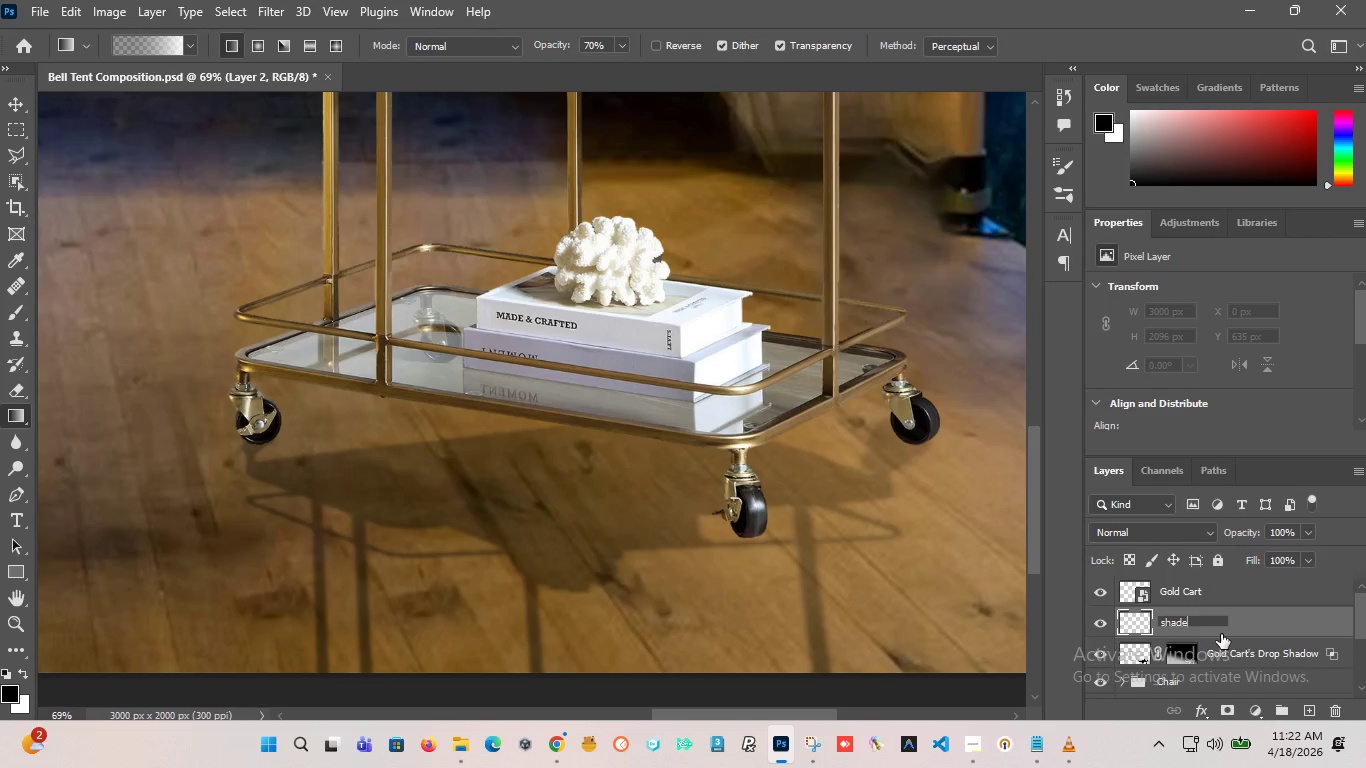 
key(Enter)
 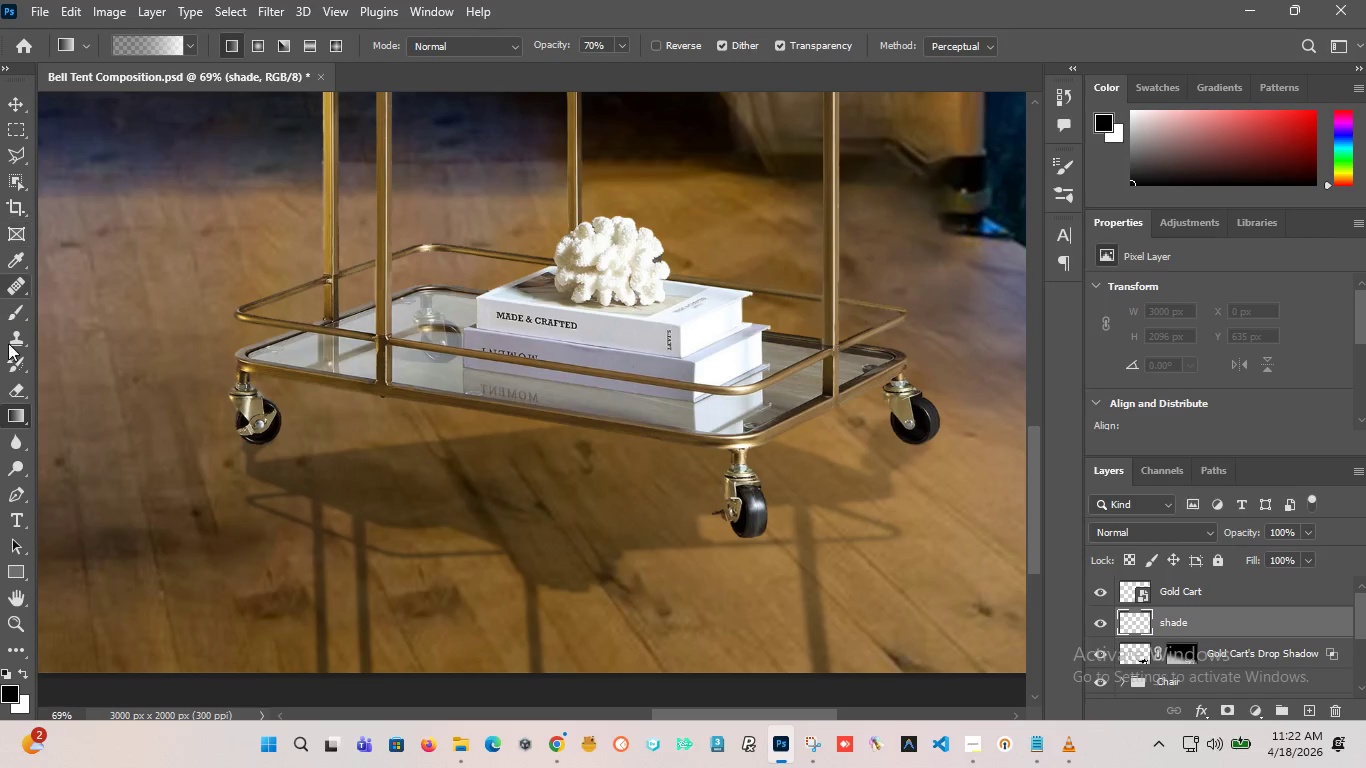 
left_click([21, 311])
 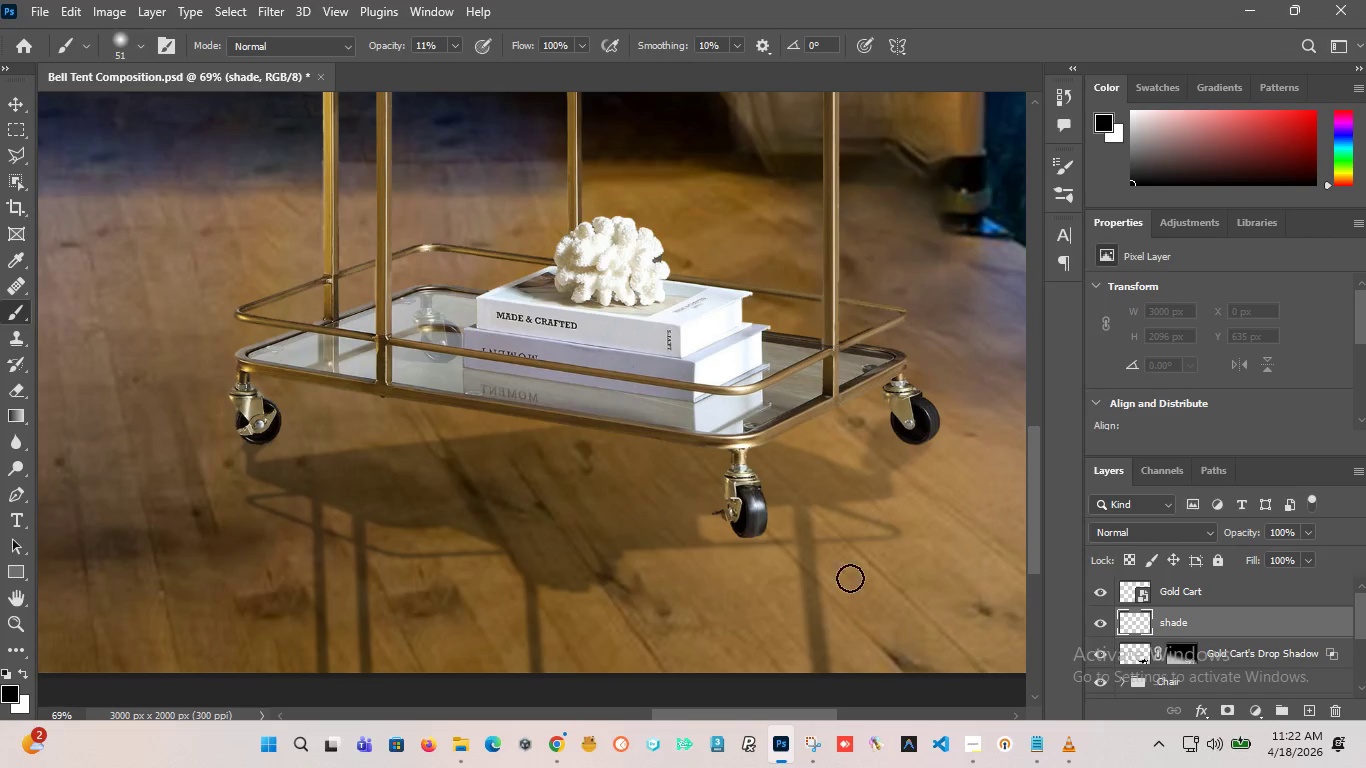 
hold_key(key=AltLeft, duration=0.47)
 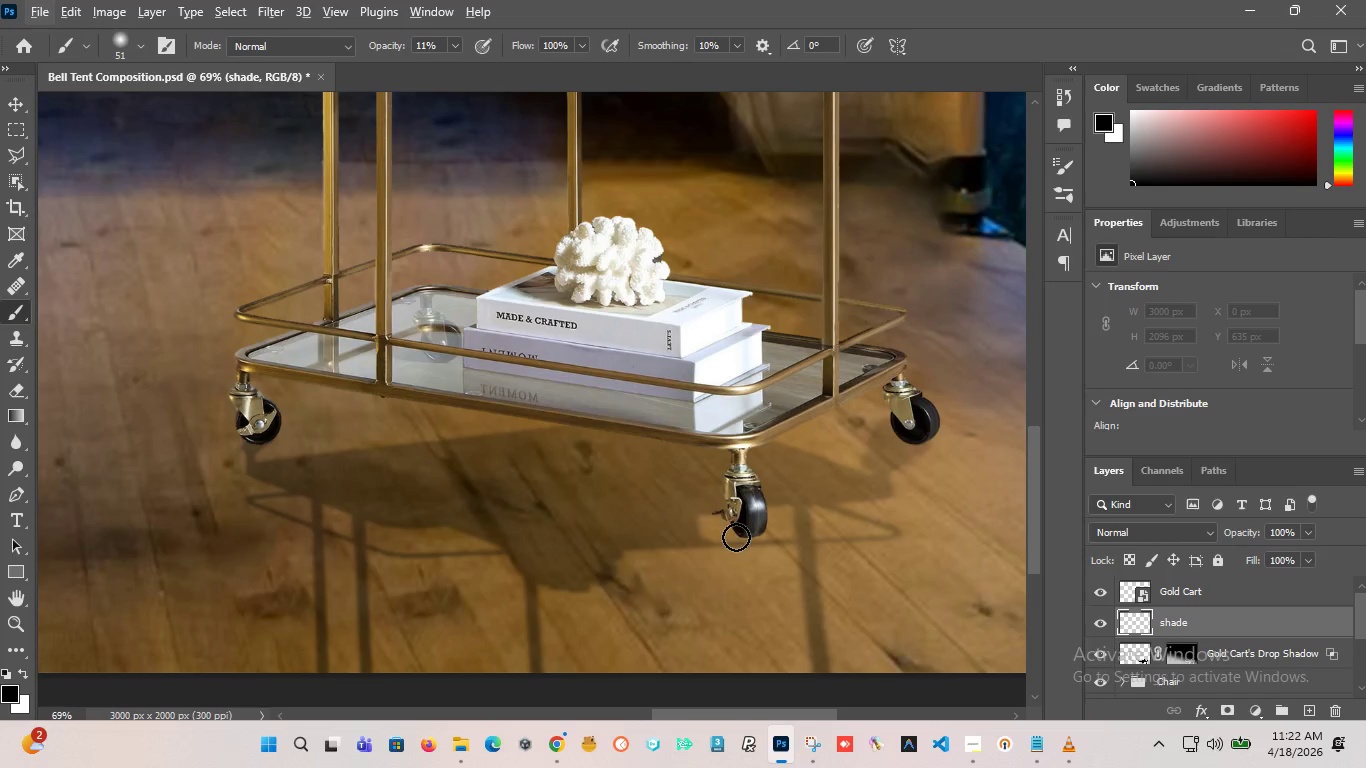 
hold_key(key=AltLeft, duration=1.28)
scroll: coordinate [740, 537], scroll_direction: up, amount: 2.0
 